 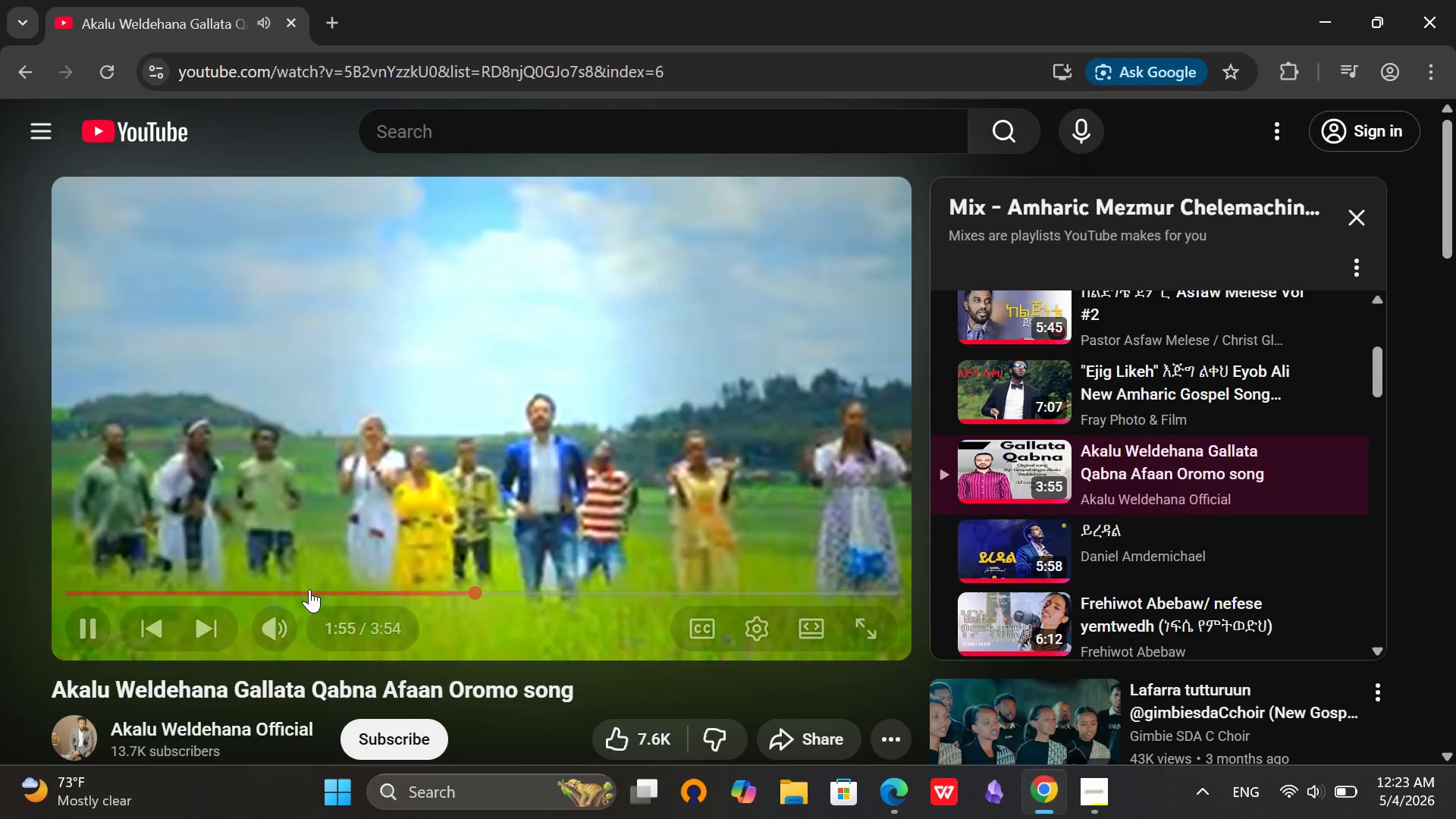 
left_click([80, 583])
 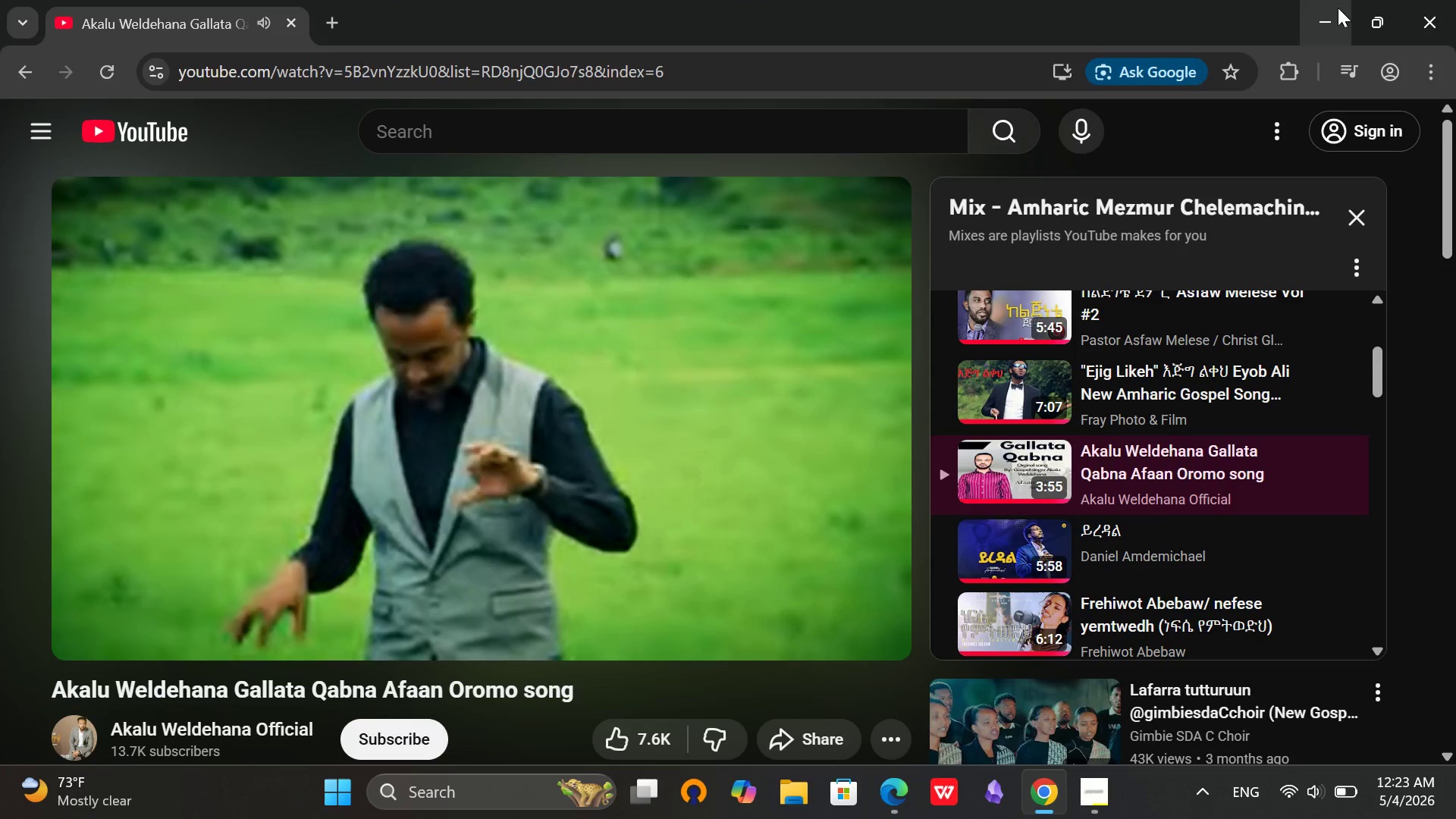 
left_click([1338, 8])
 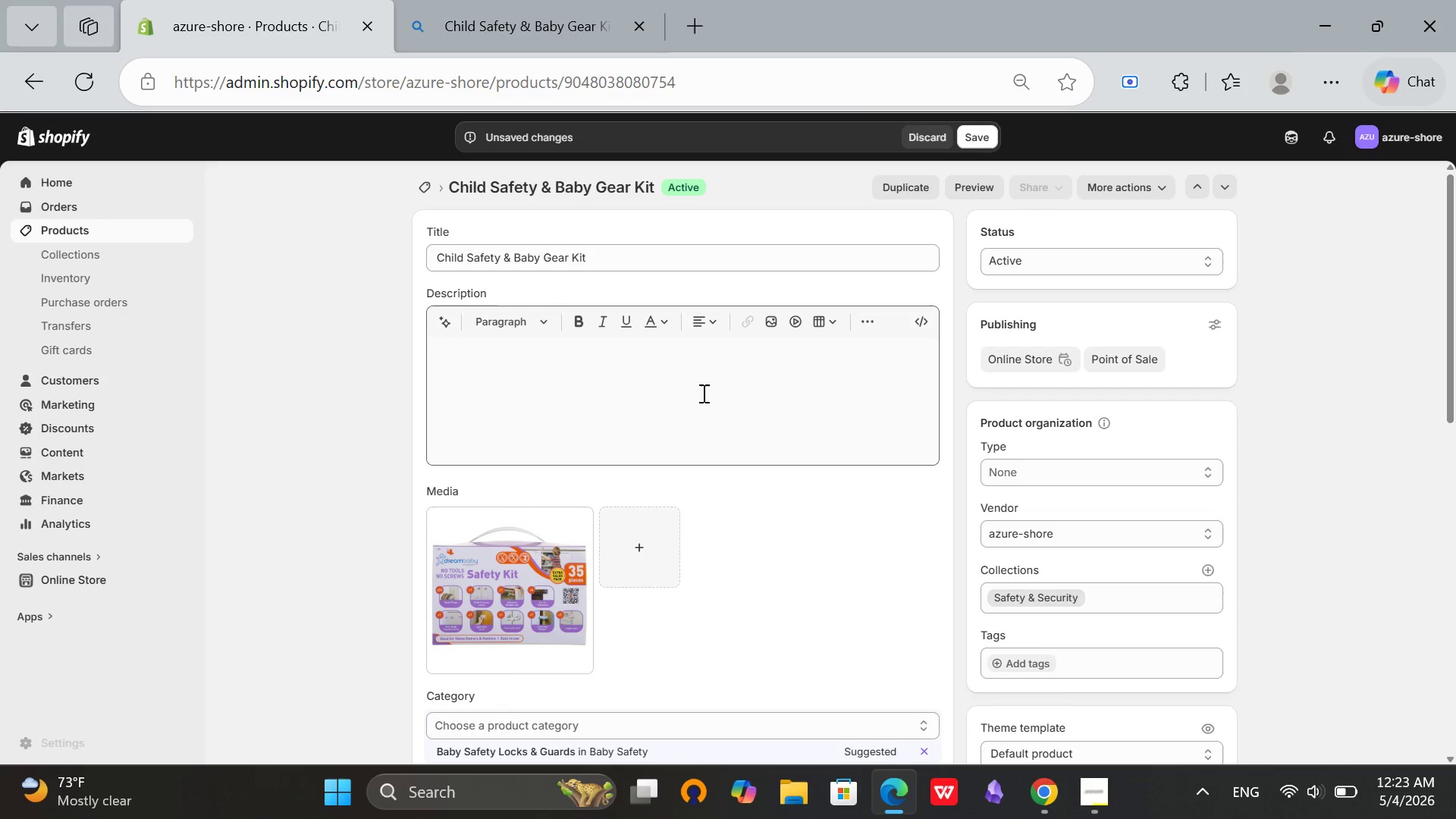 
left_click([702, 393])
 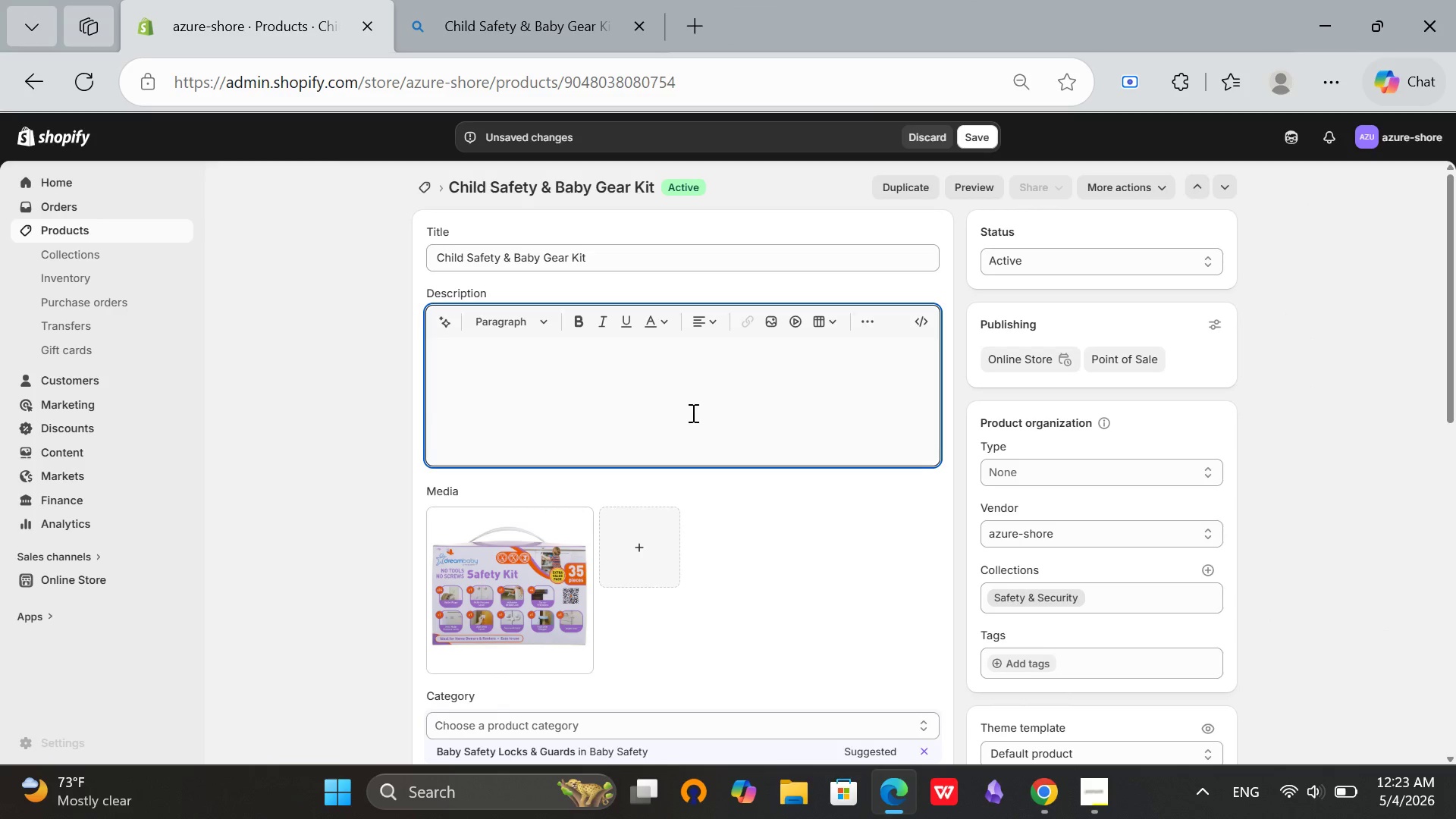 
wait(5.42)
 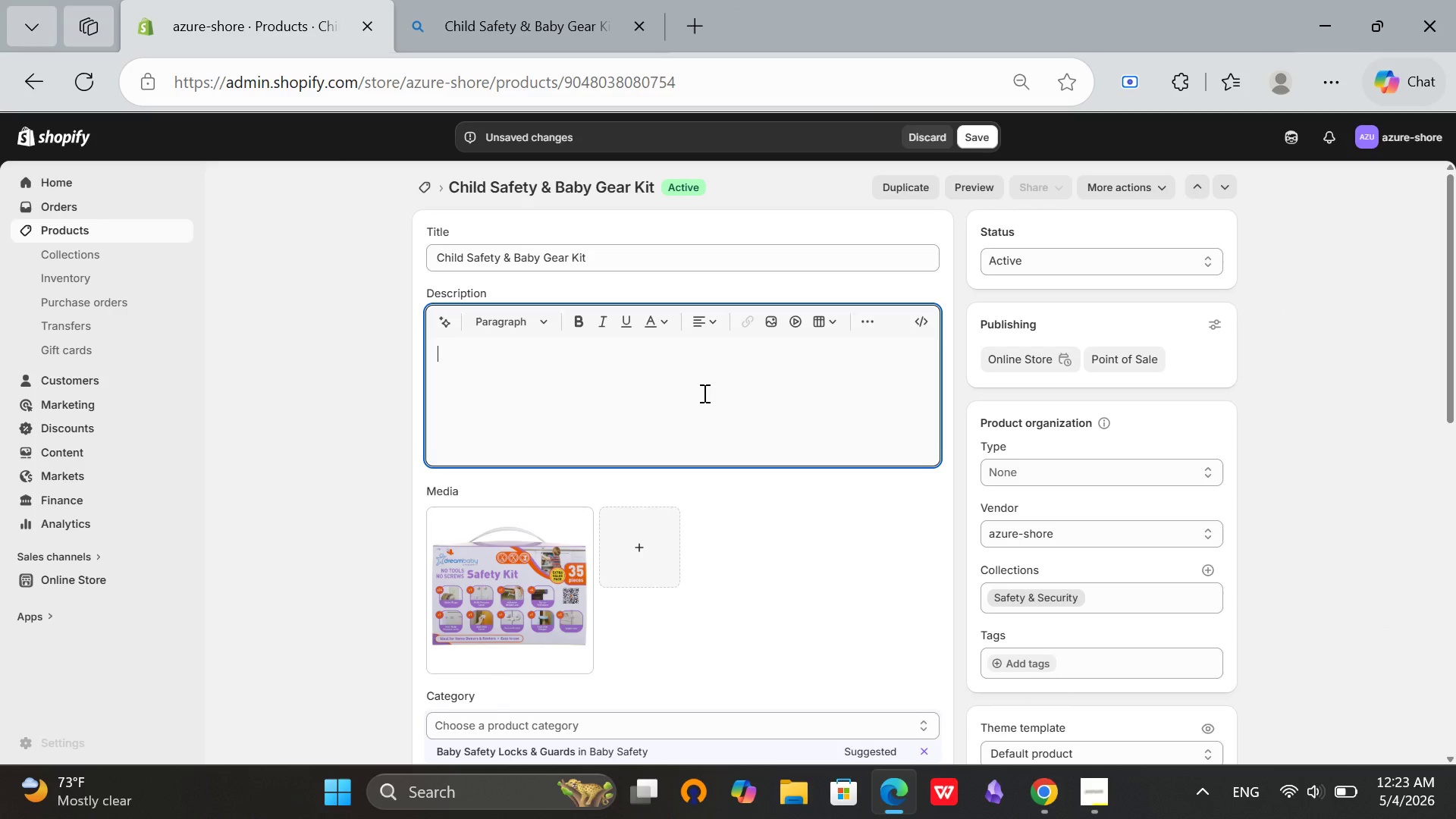 
left_click([541, 578])
 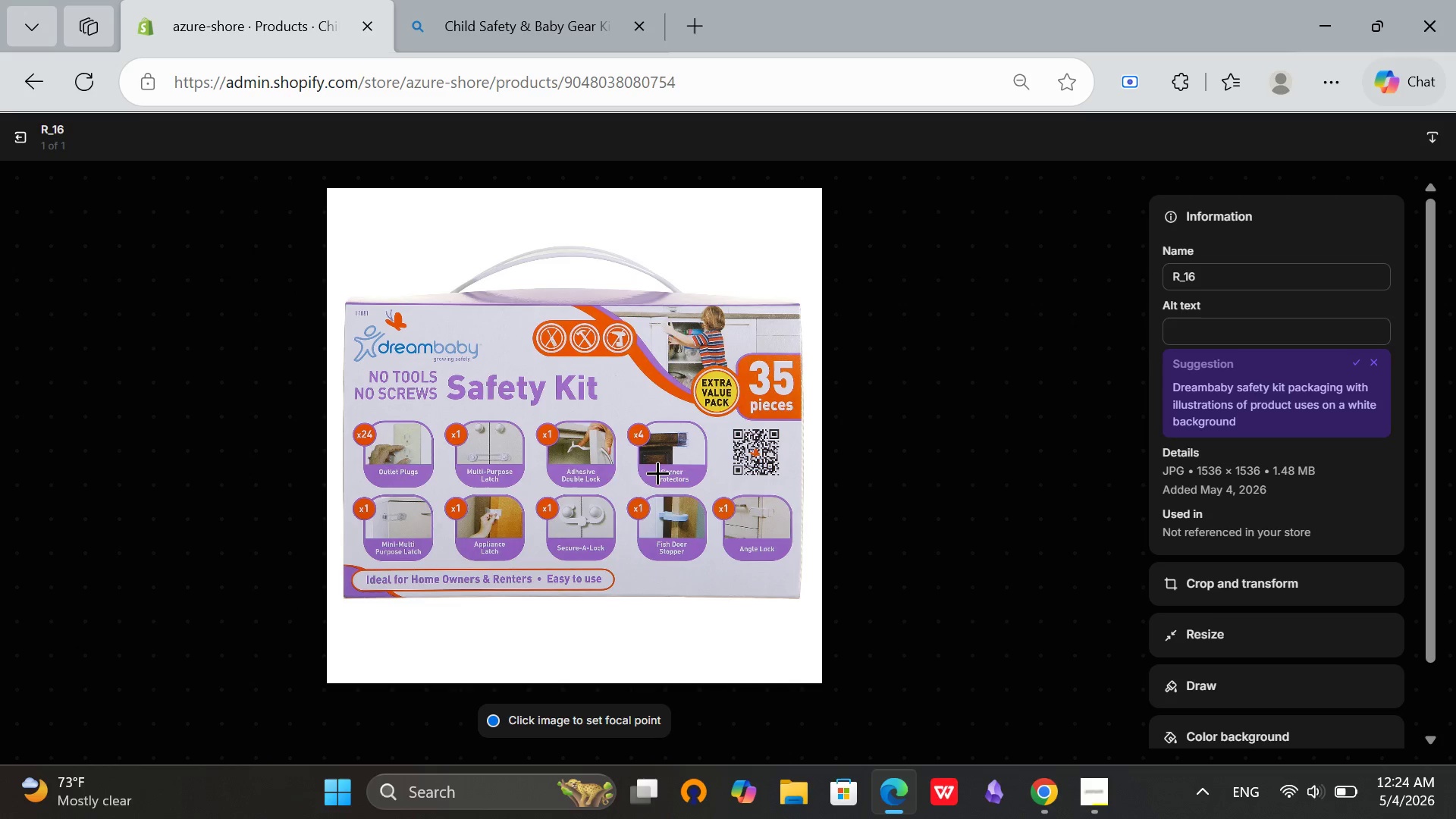 
wait(6.58)
 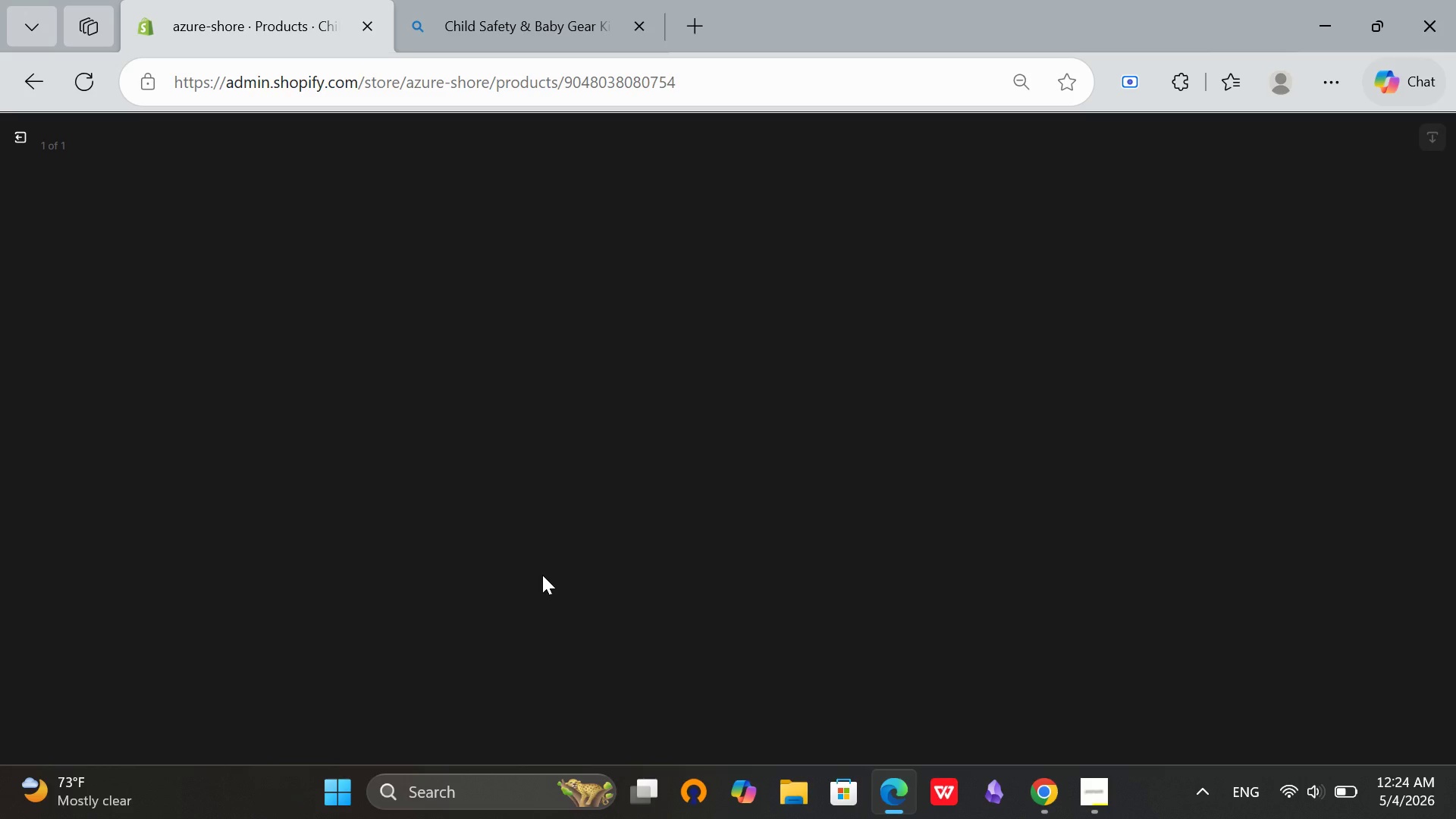 
left_click([1355, 366])
 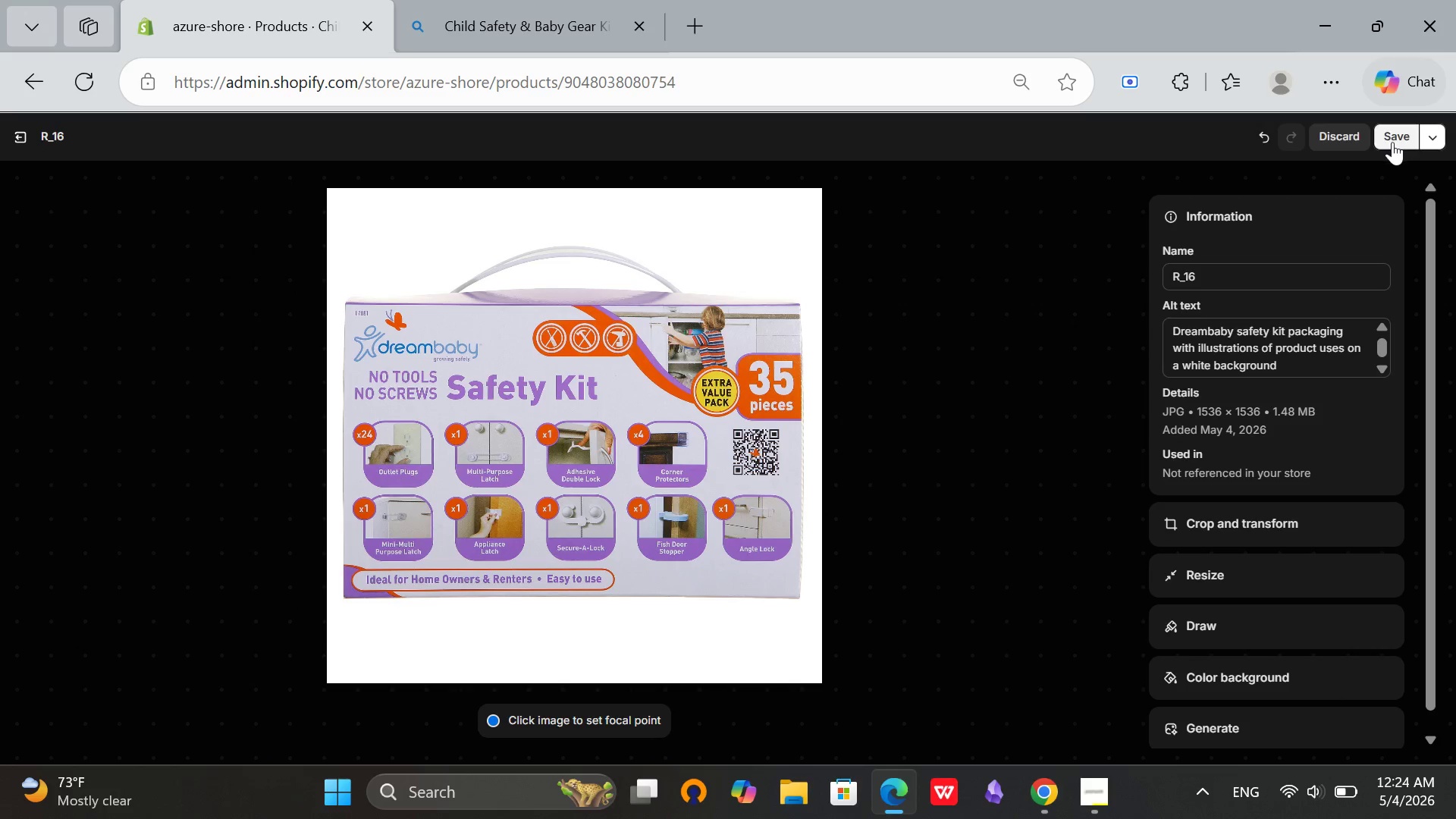 
left_click([1390, 138])
 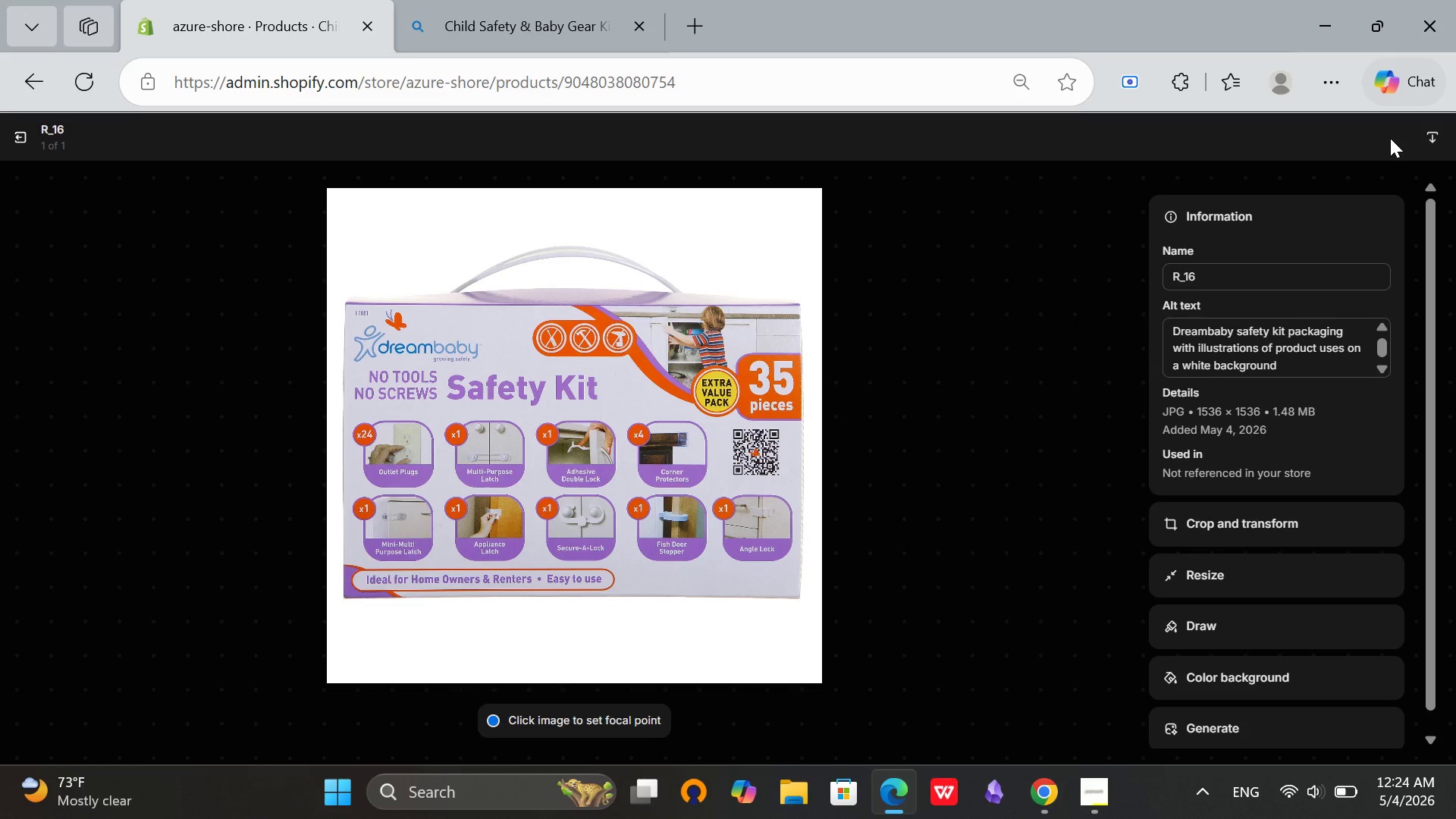 
wait(8.36)
 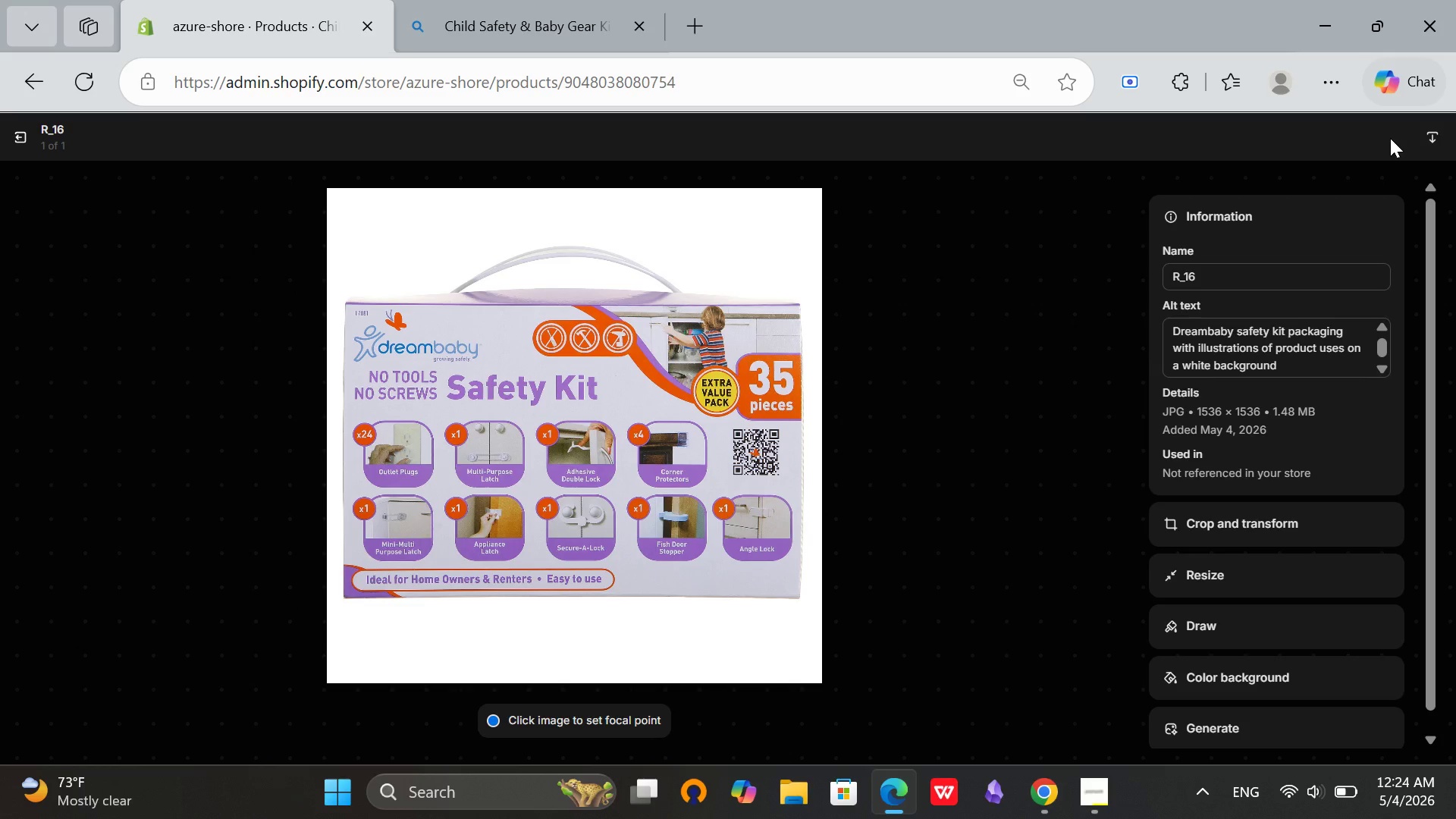 
left_click_drag(start_coordinate=[18, 152], to_coordinate=[18, 148])
 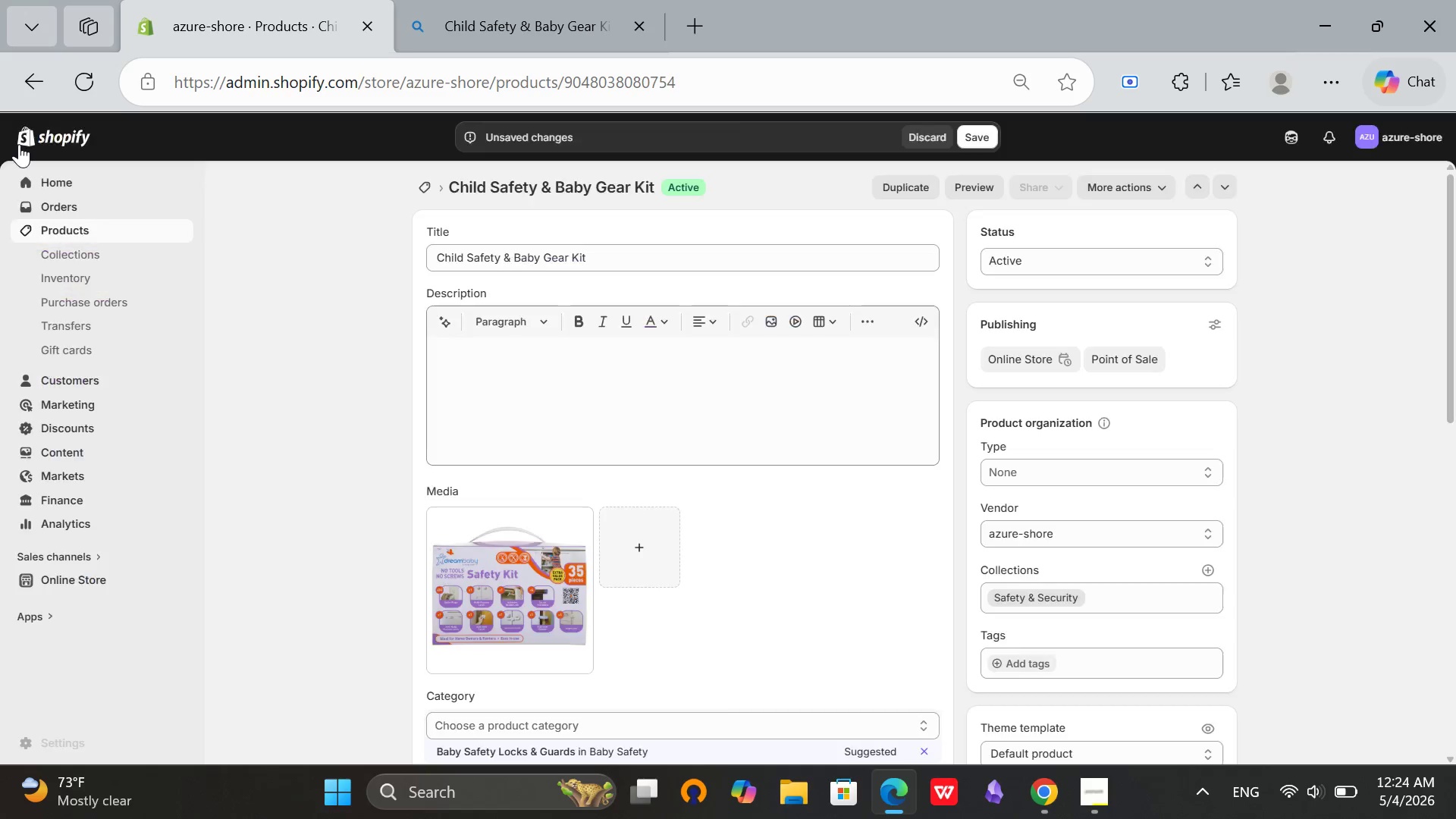 
double_click([19, 144])
 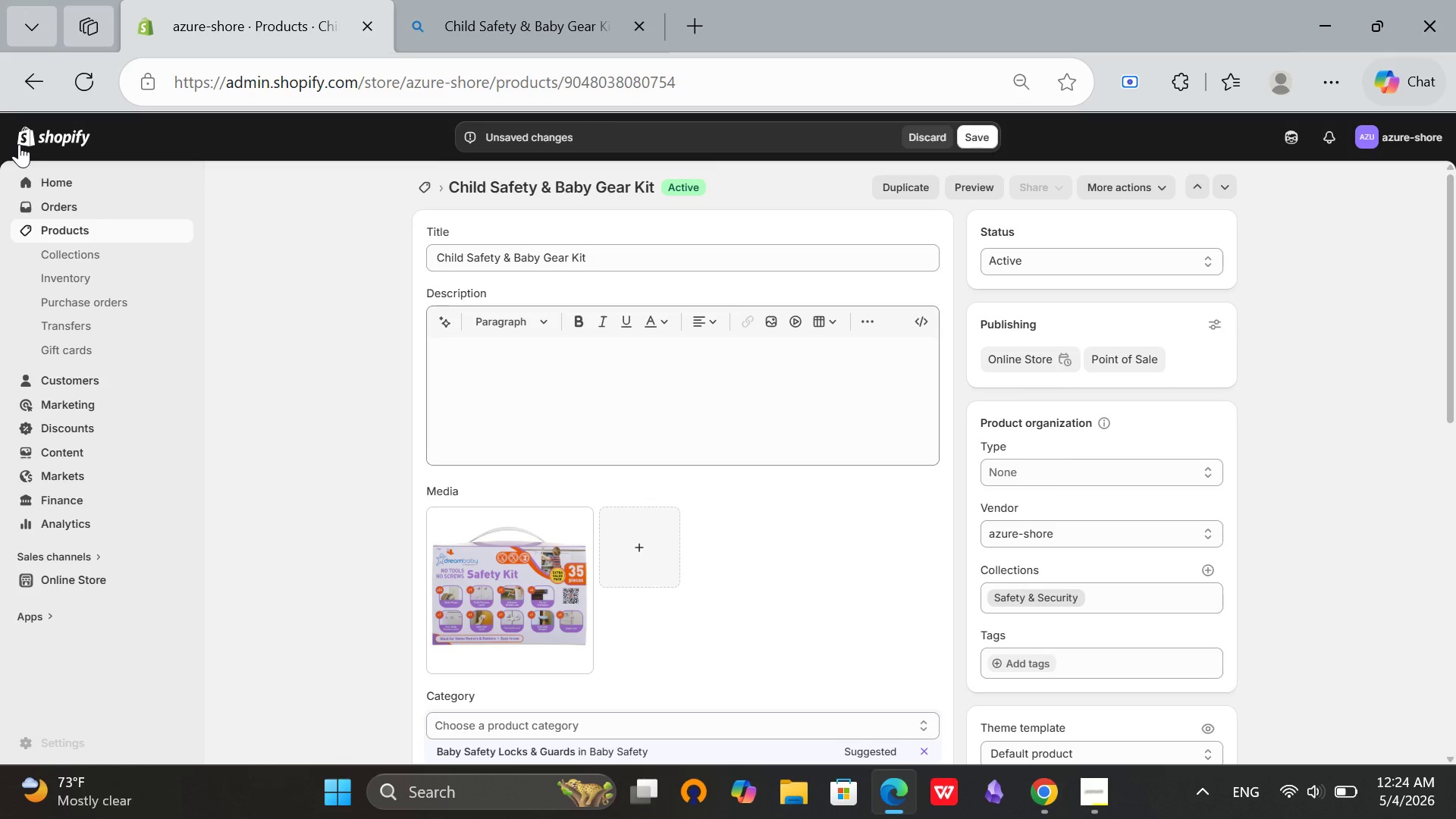 
wait(9.3)
 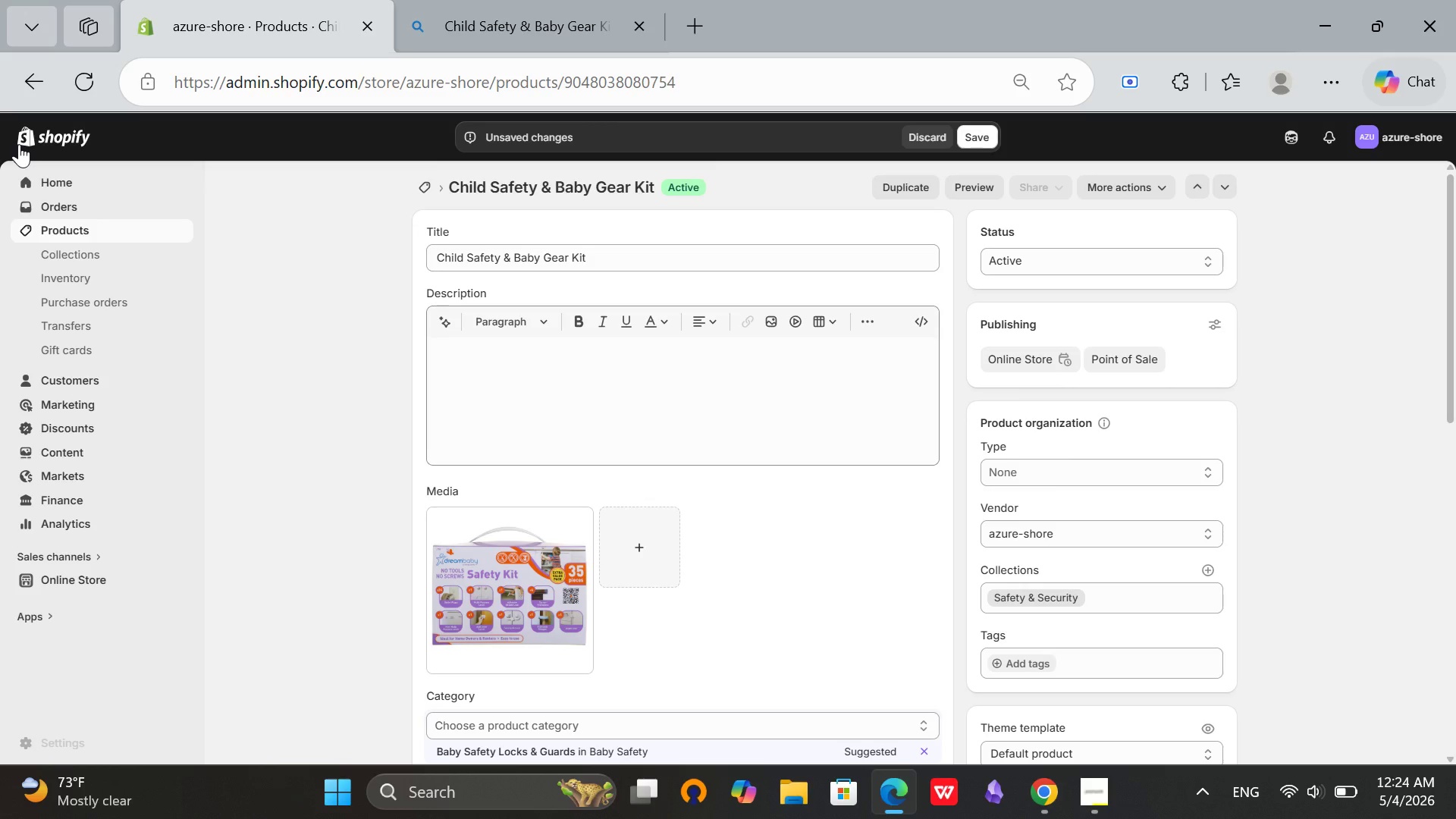 
scroll: coordinate [842, 356], scroll_direction: down, amount: 13.0
 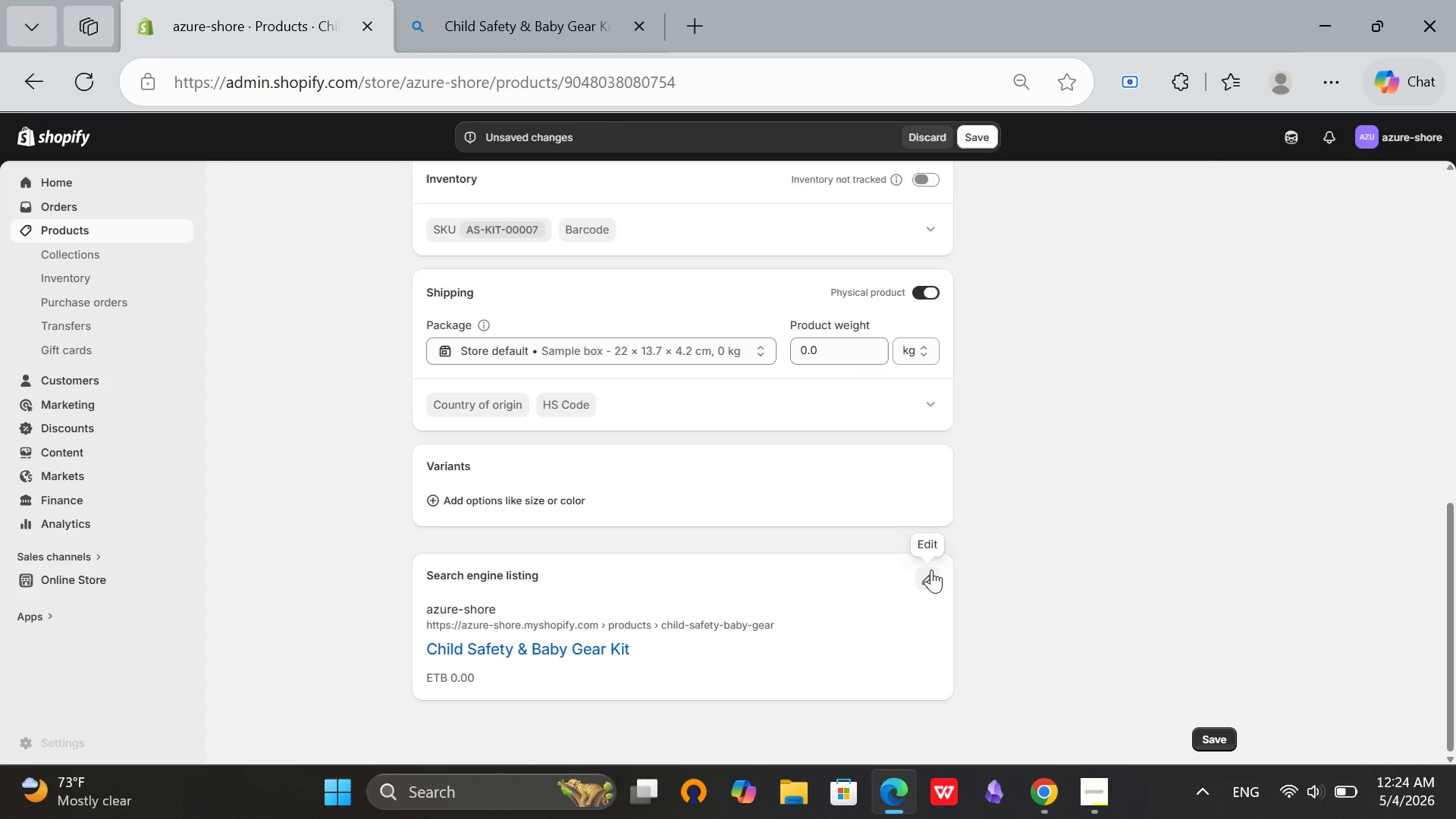 
left_click([931, 570])
 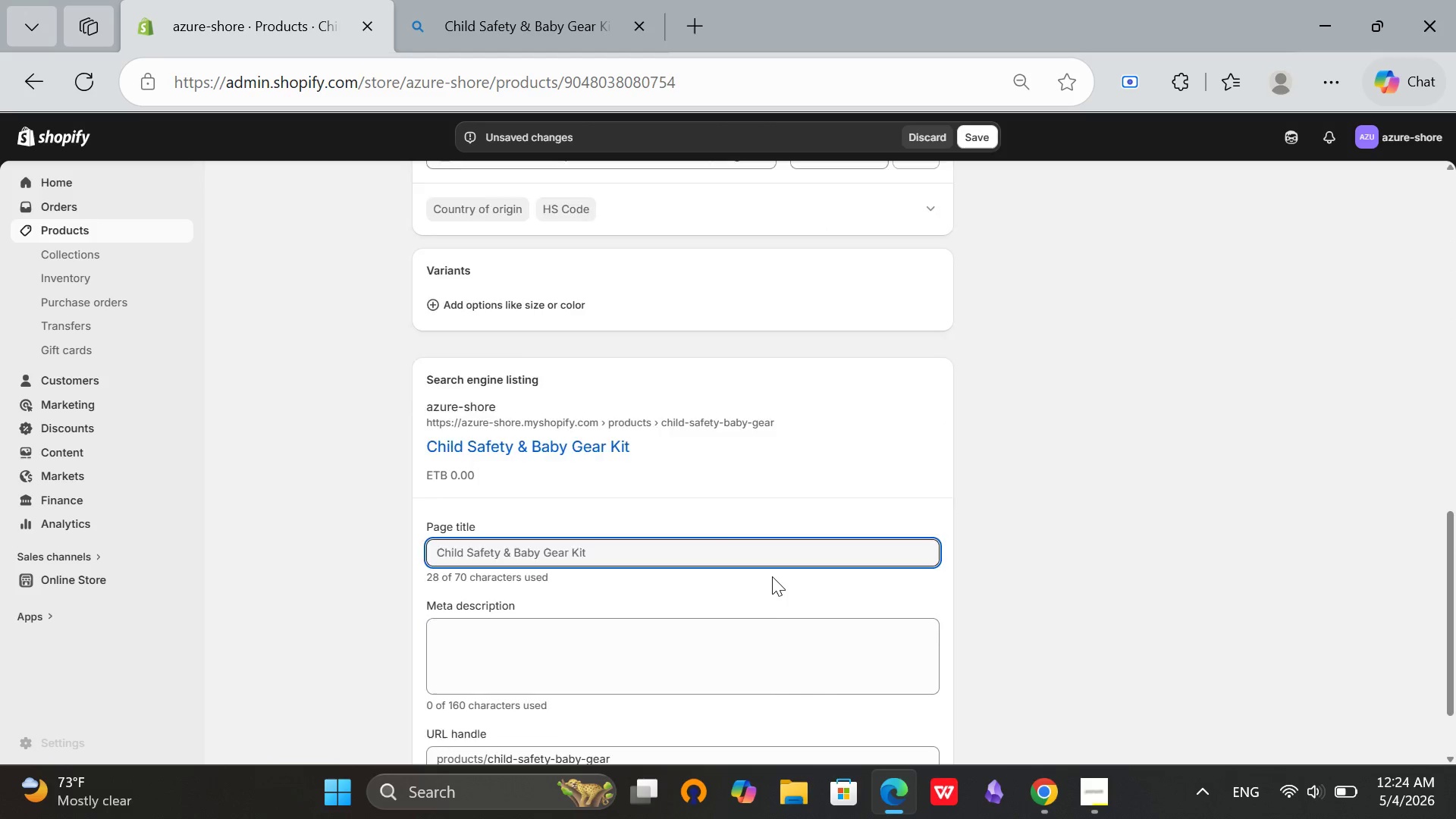 
scroll: coordinate [772, 576], scroll_direction: down, amount: 4.0
 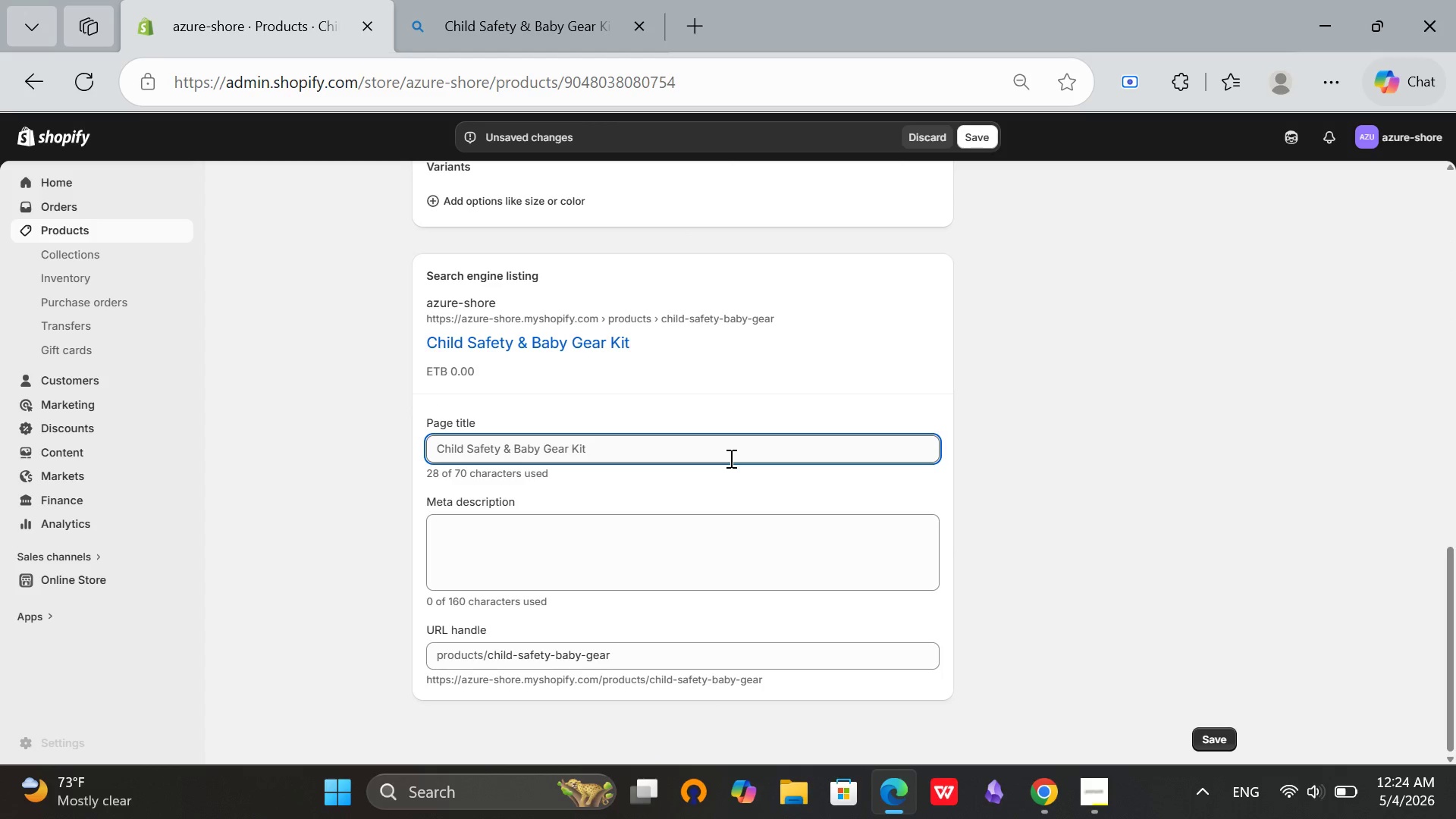 
left_click([730, 458])
 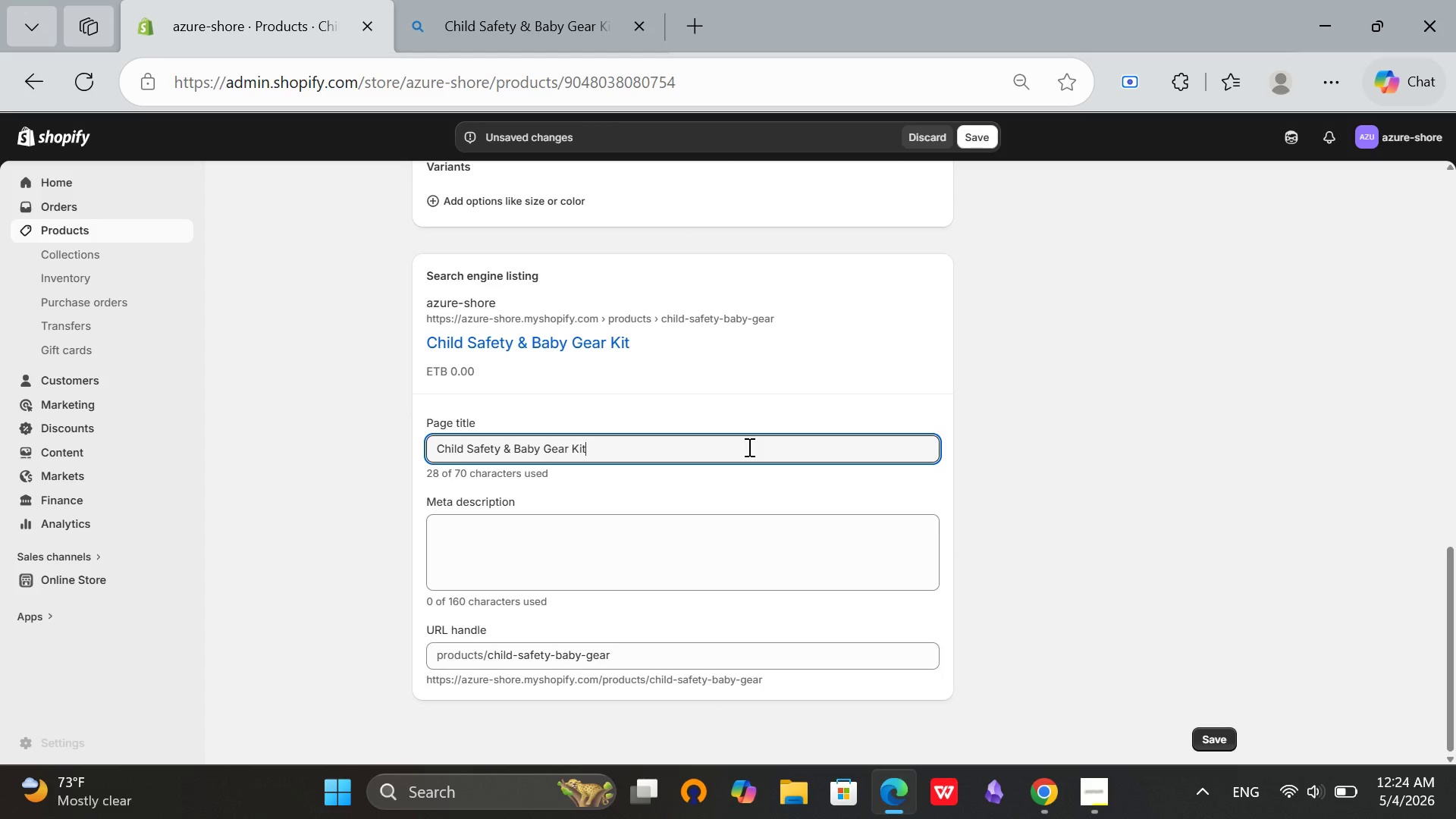 
key(Space)
 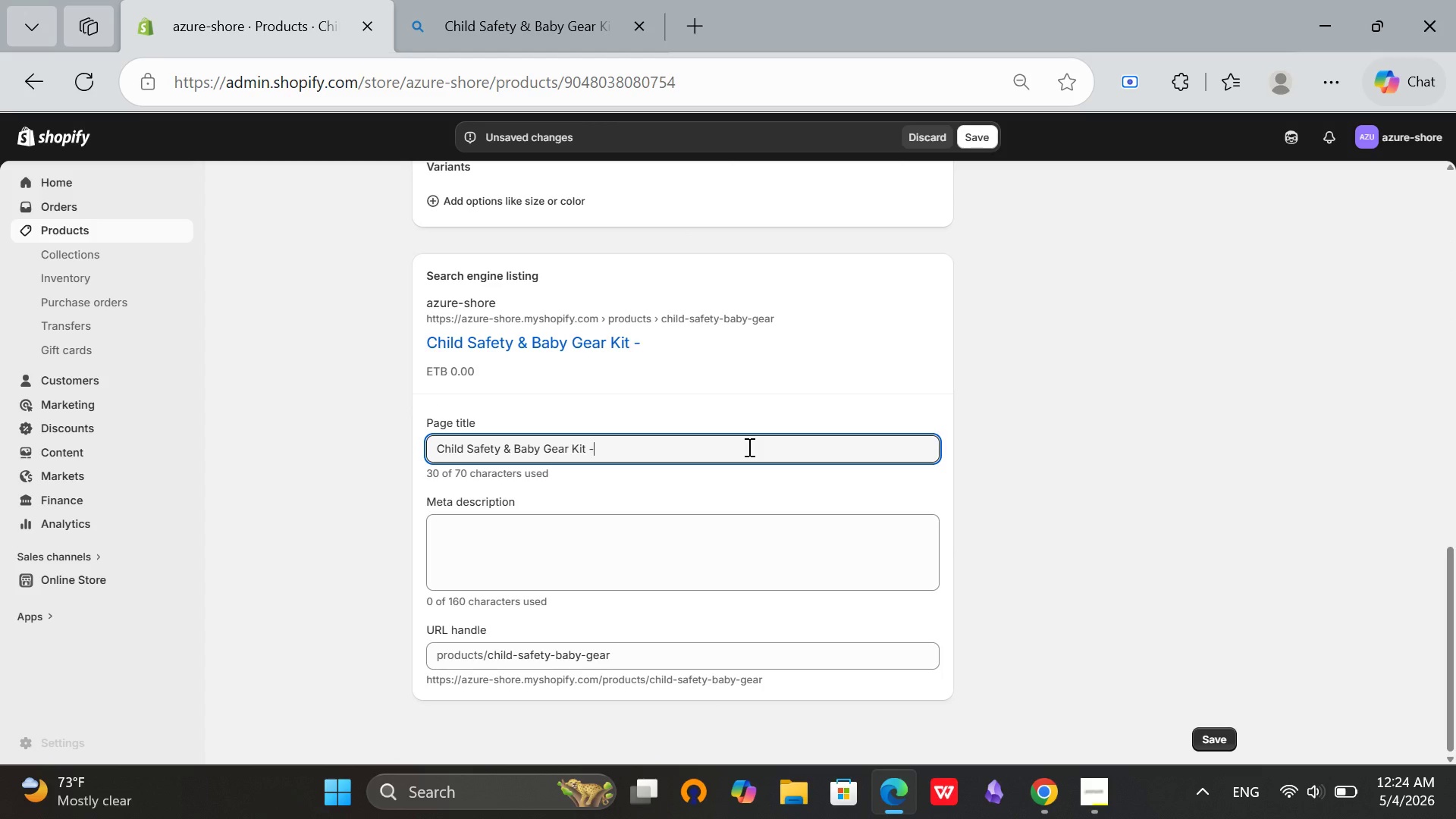 
key(Minus)
 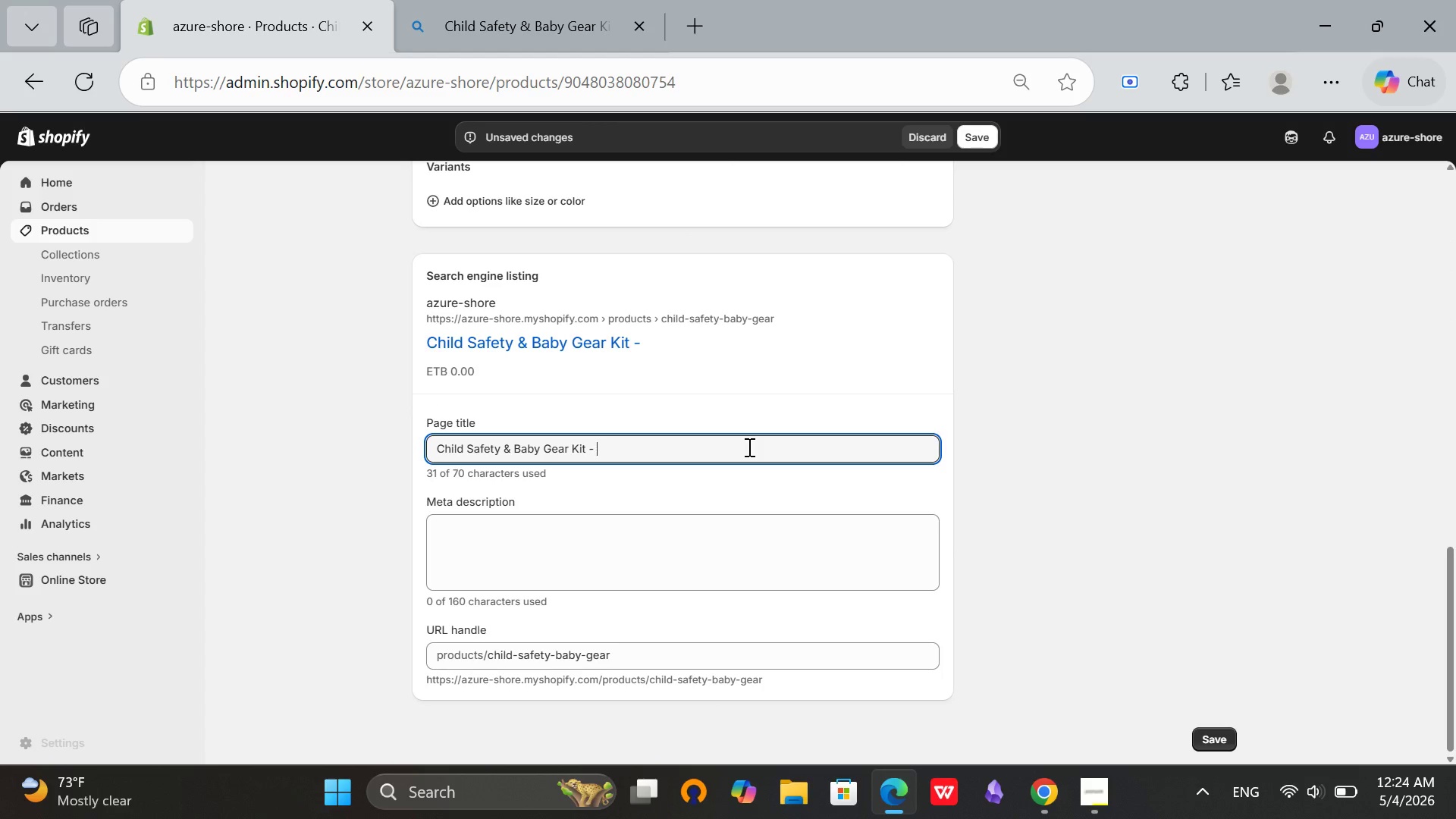 
key(Space)
 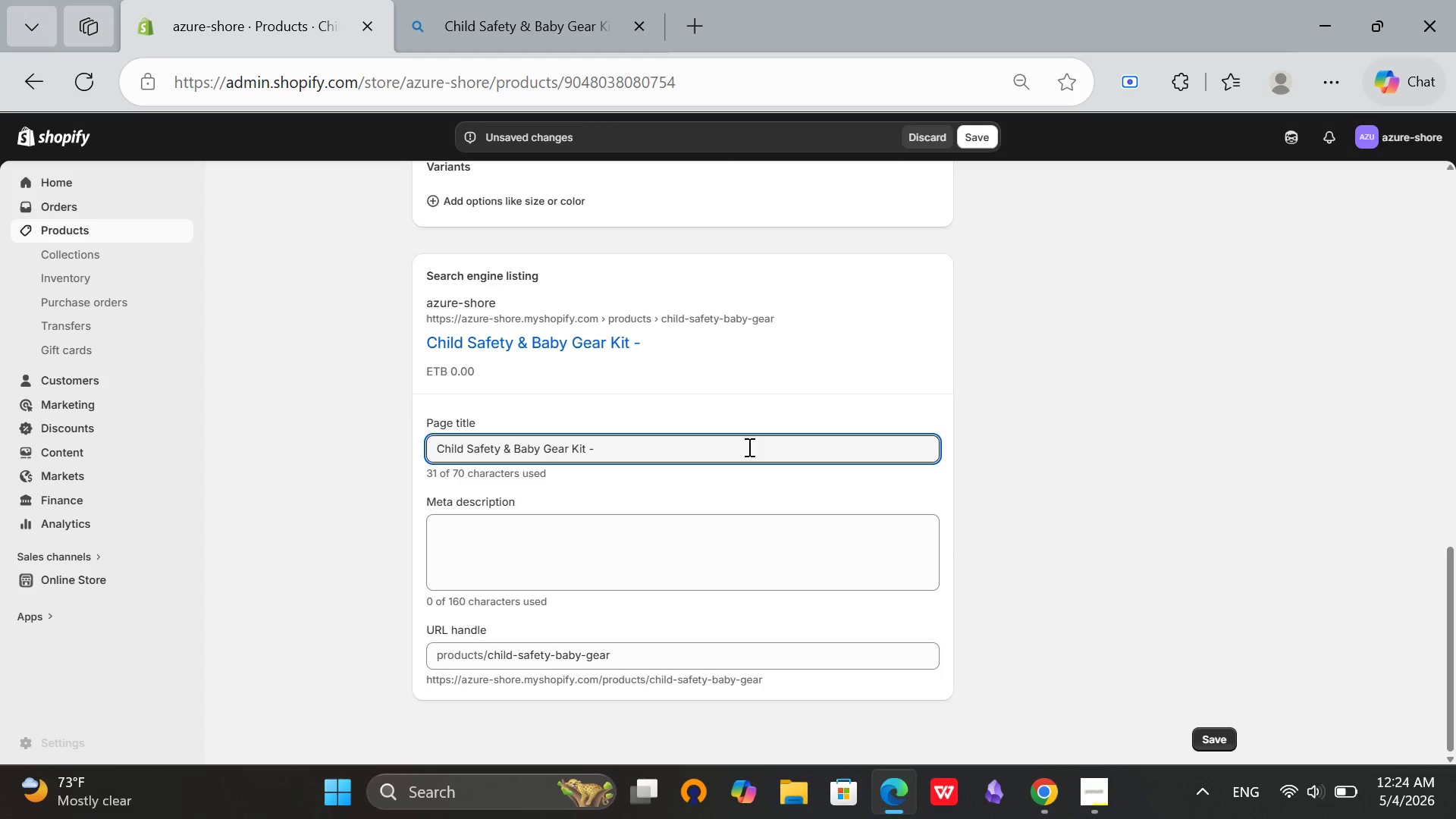 
type(Family )
key(Backspace)
type(-Friendly Rental Am)
 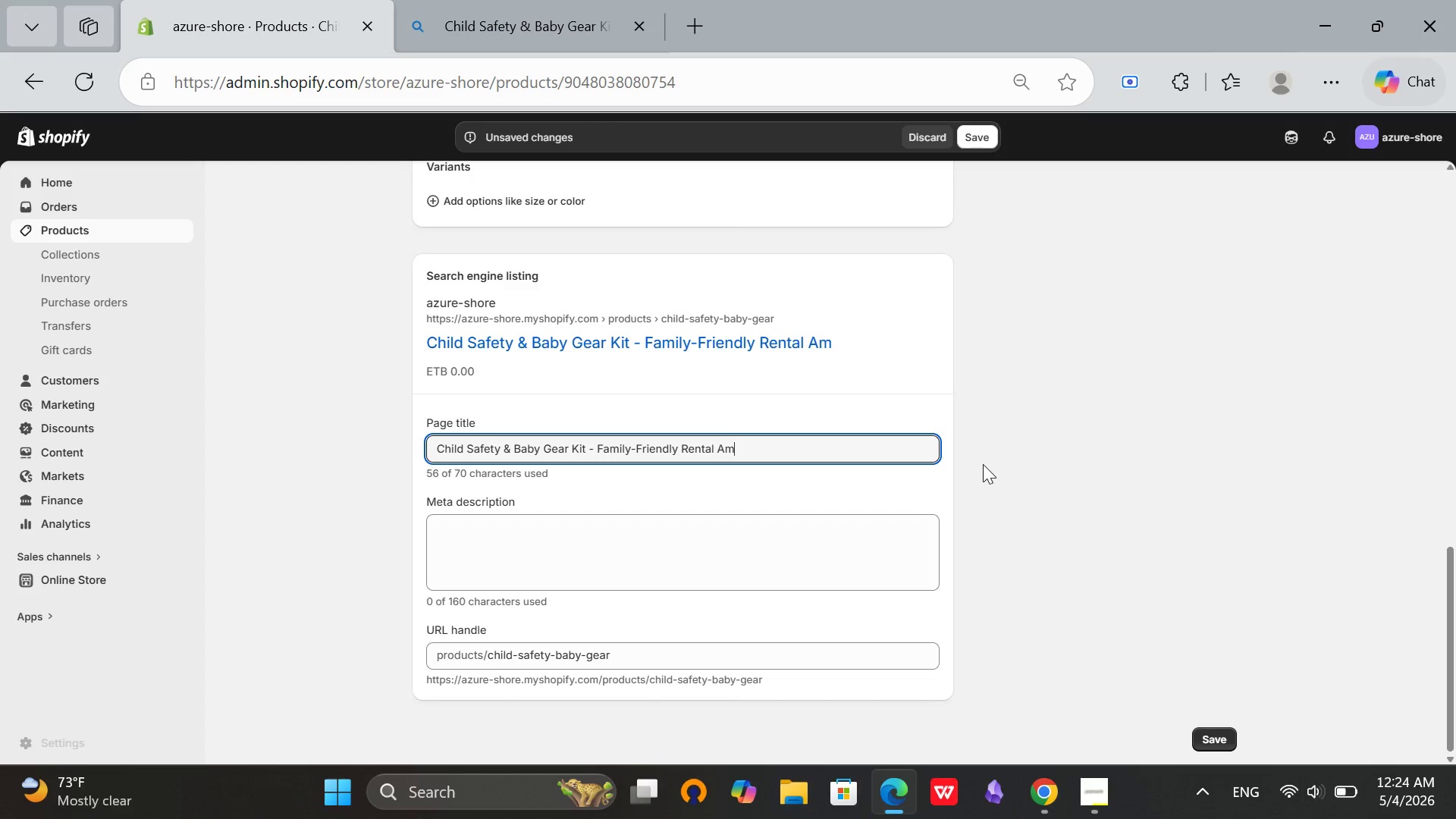 
type(enities)
 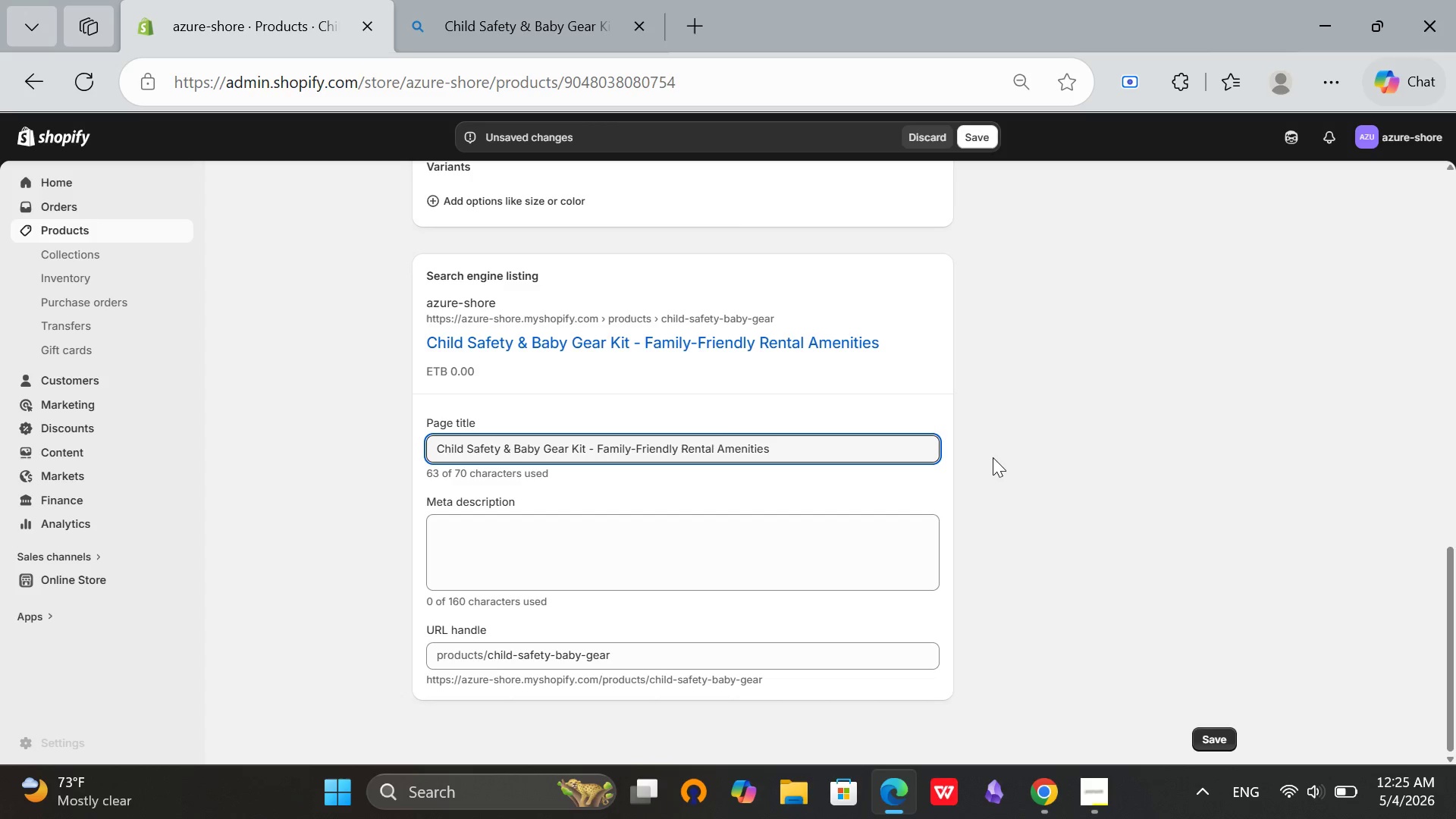 
left_click([1004, 422])
 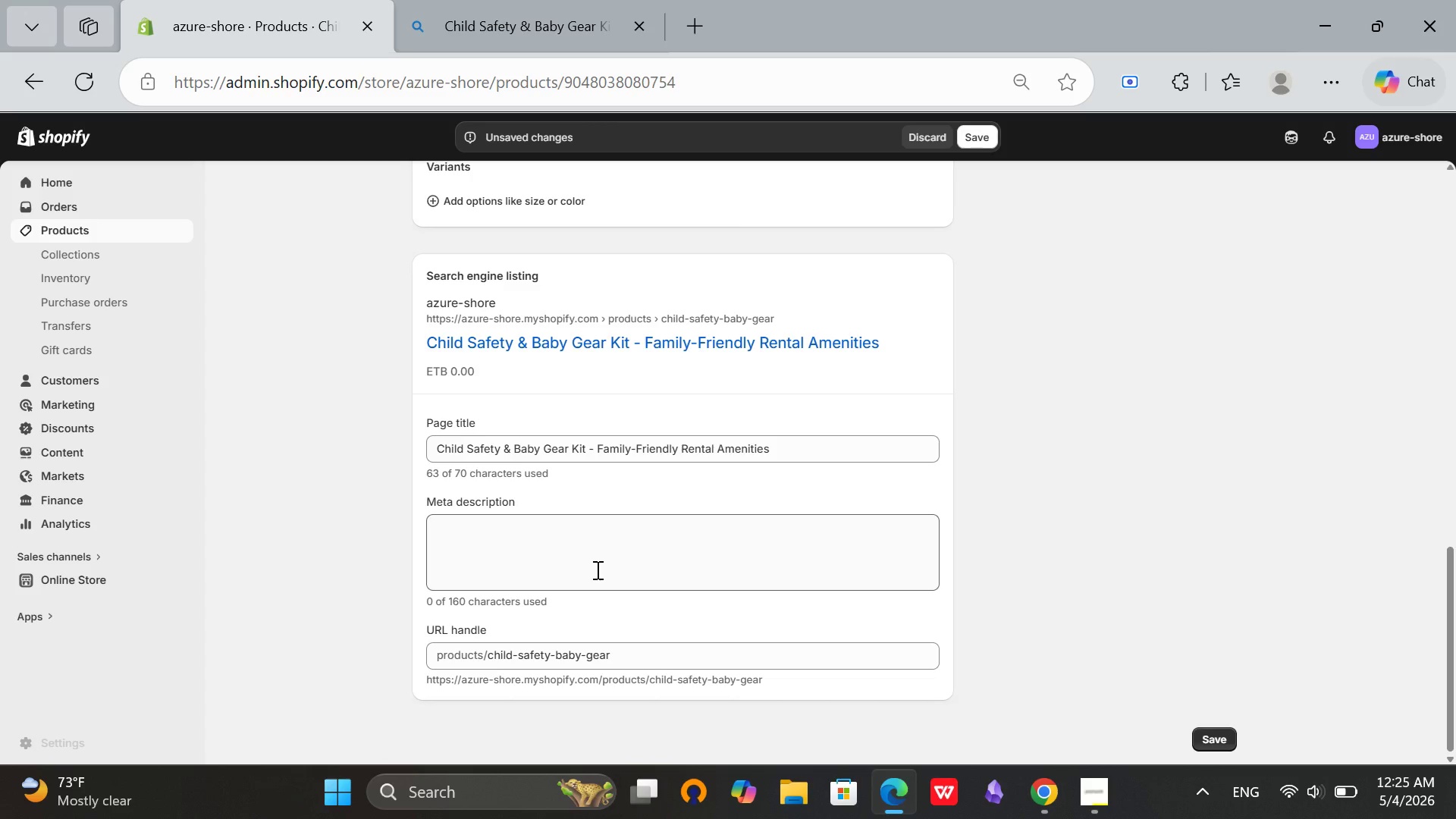 
left_click([596, 570])
 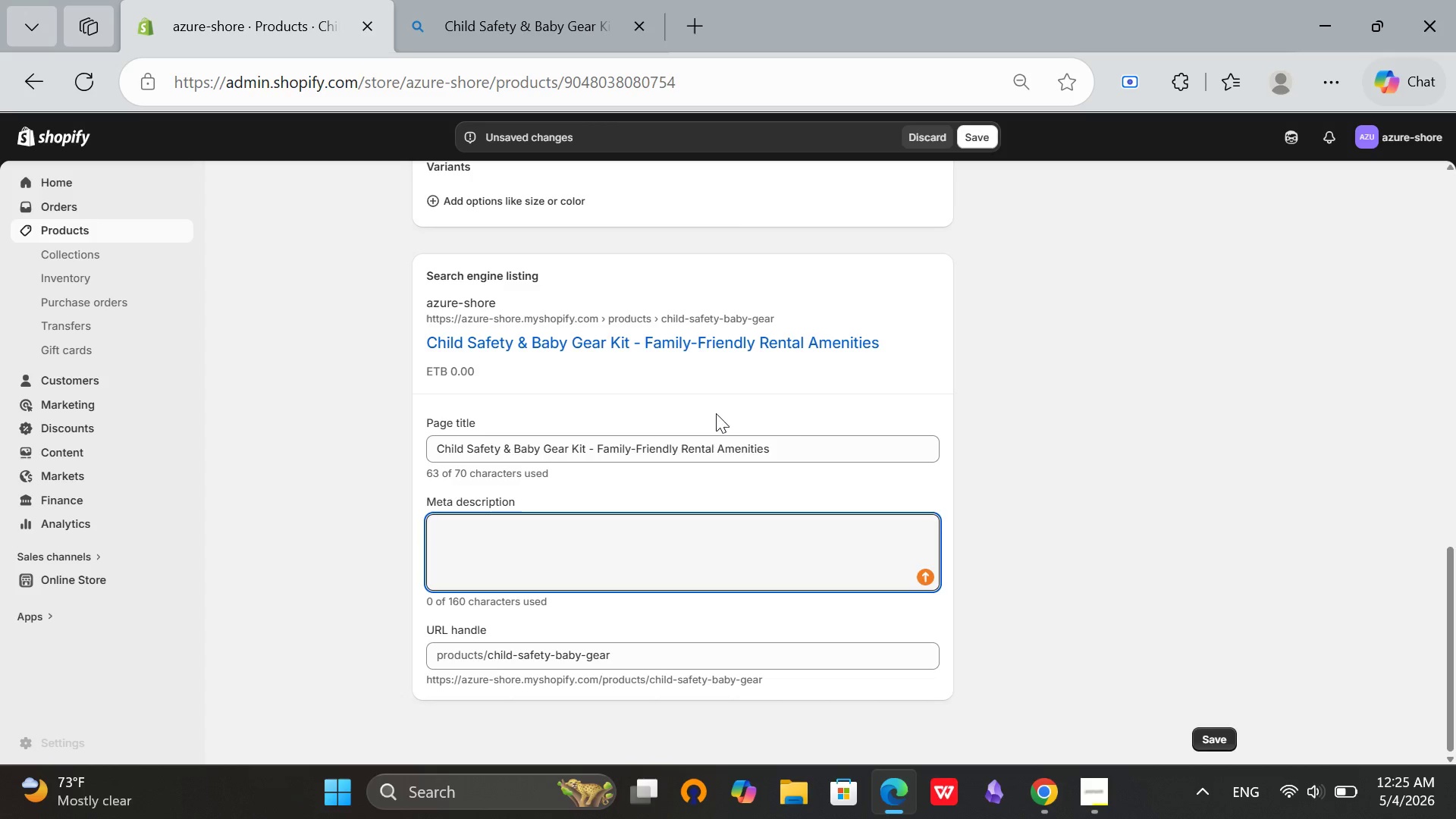 
left_click([828, 450])
 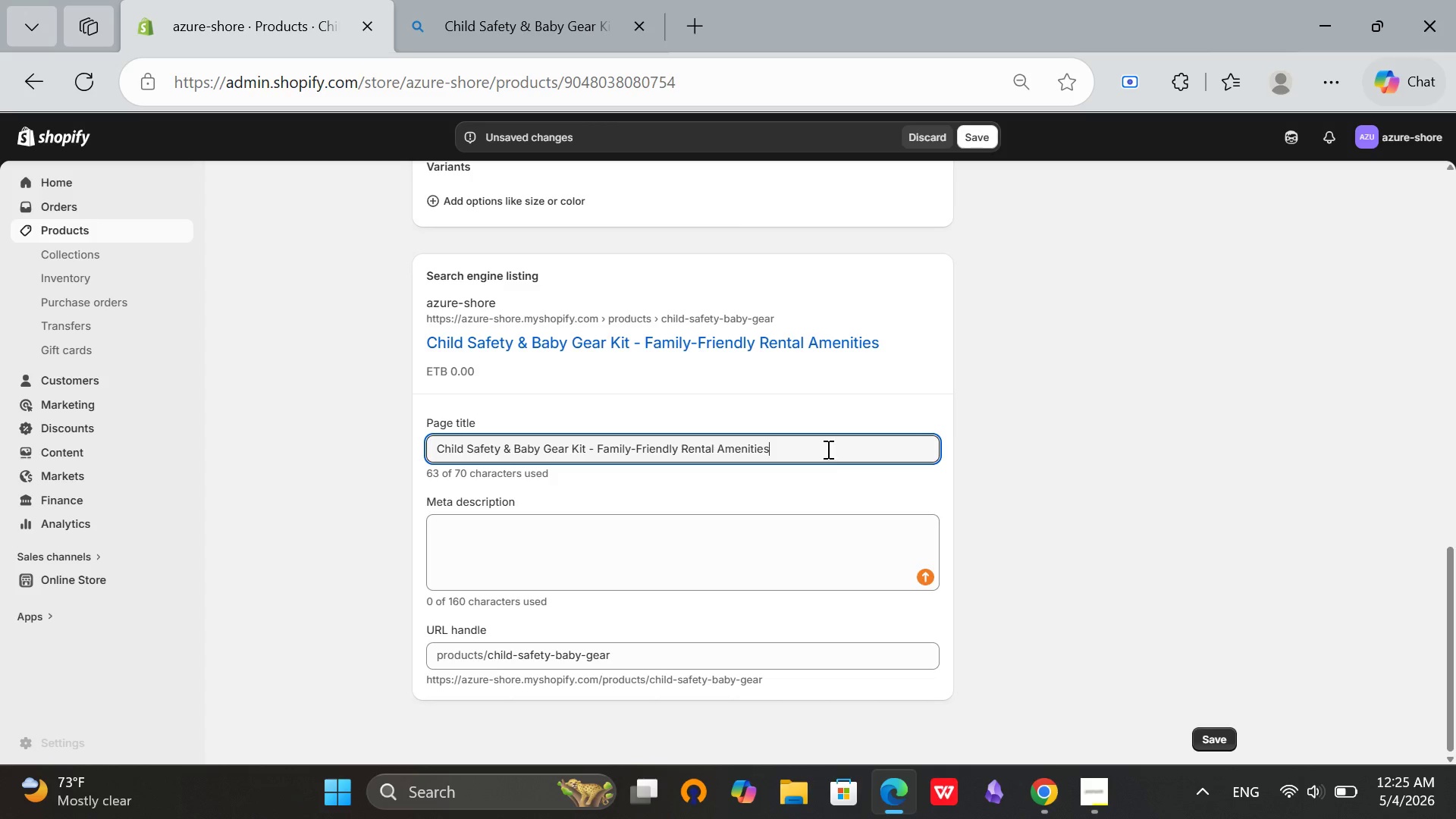 
scroll: coordinate [1053, 374], scroll_direction: up, amount: 5.0
 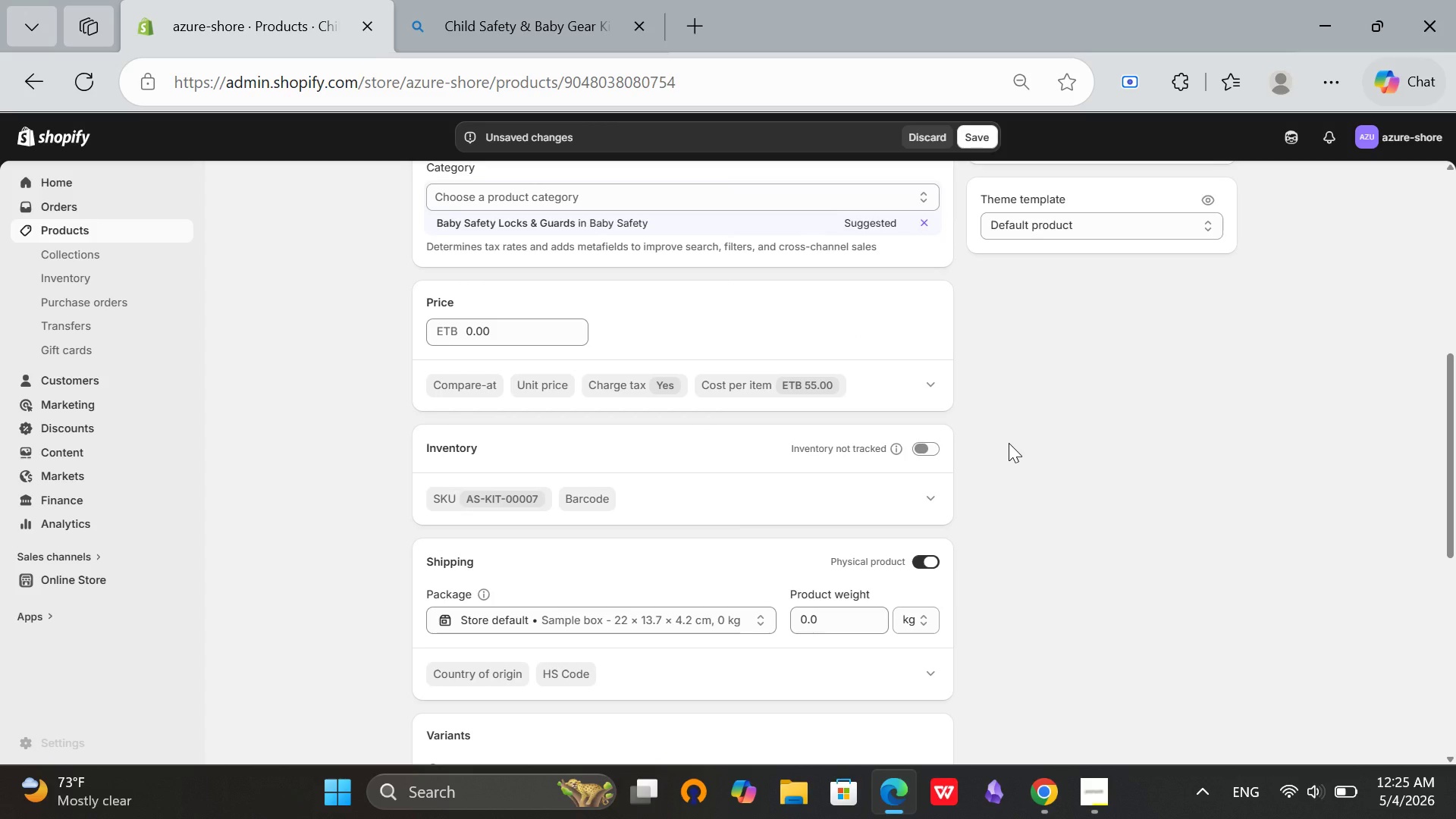 
wait(6.22)
 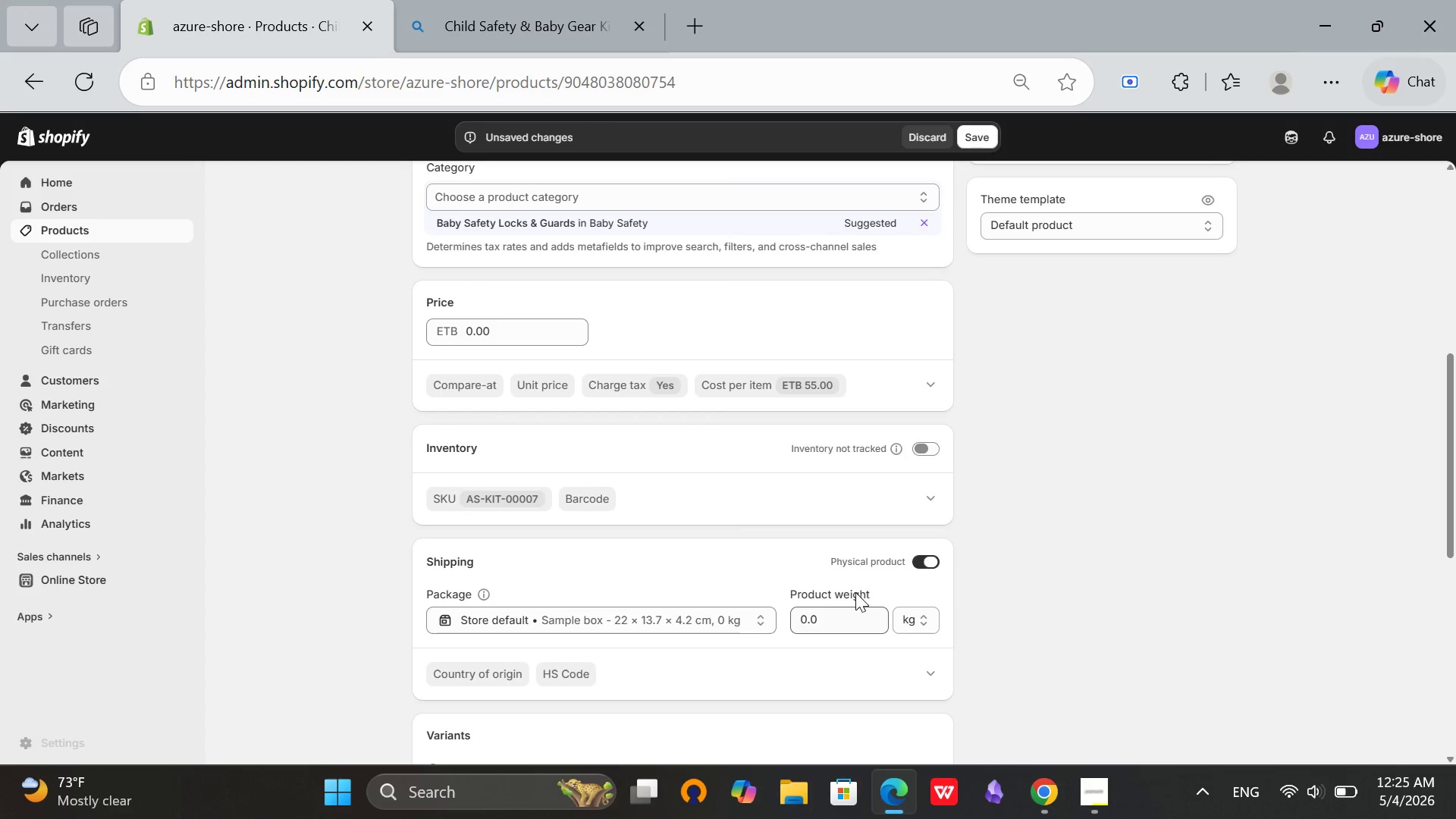 
left_click([911, 625])
 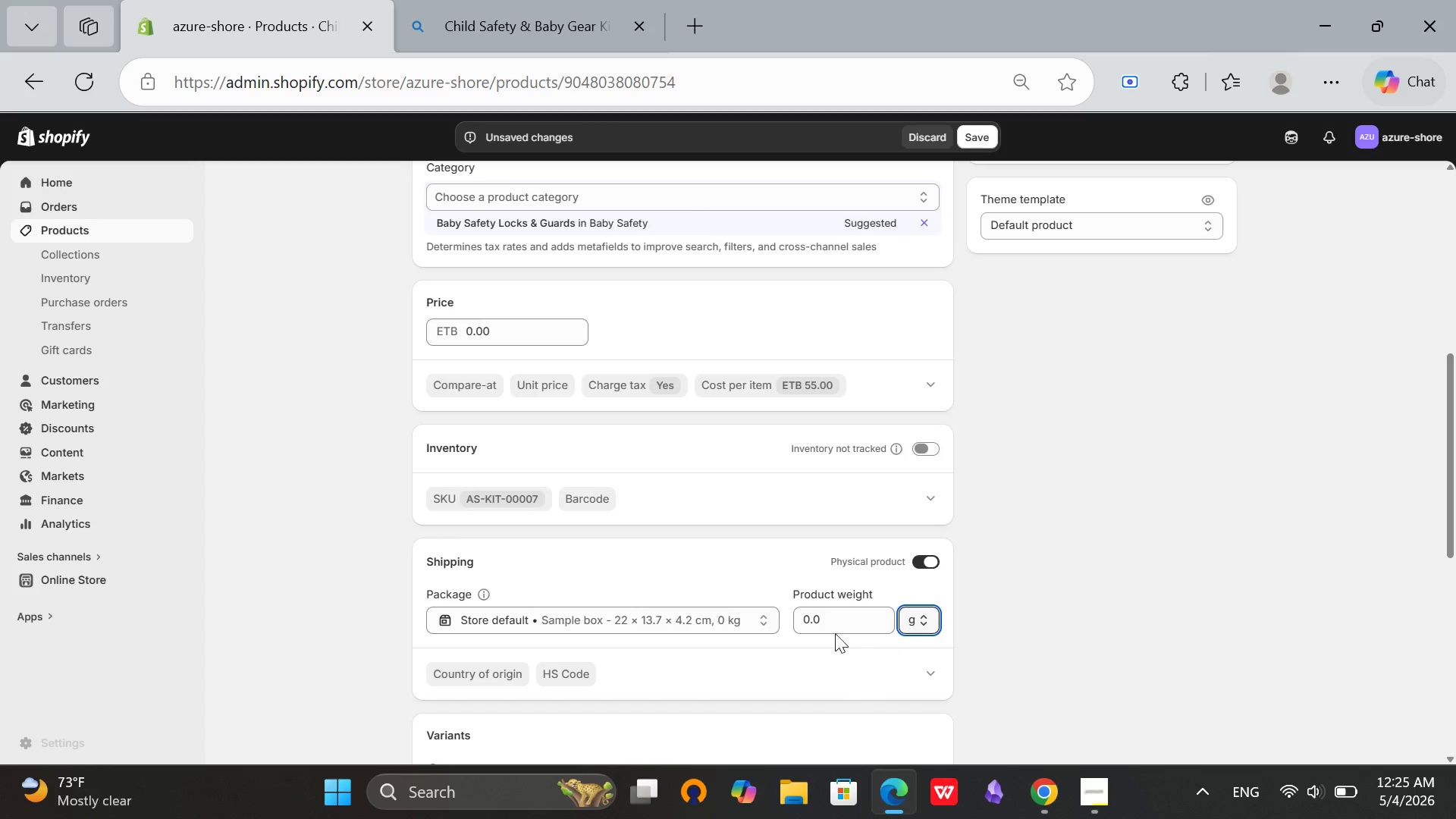 
left_click([803, 616])
 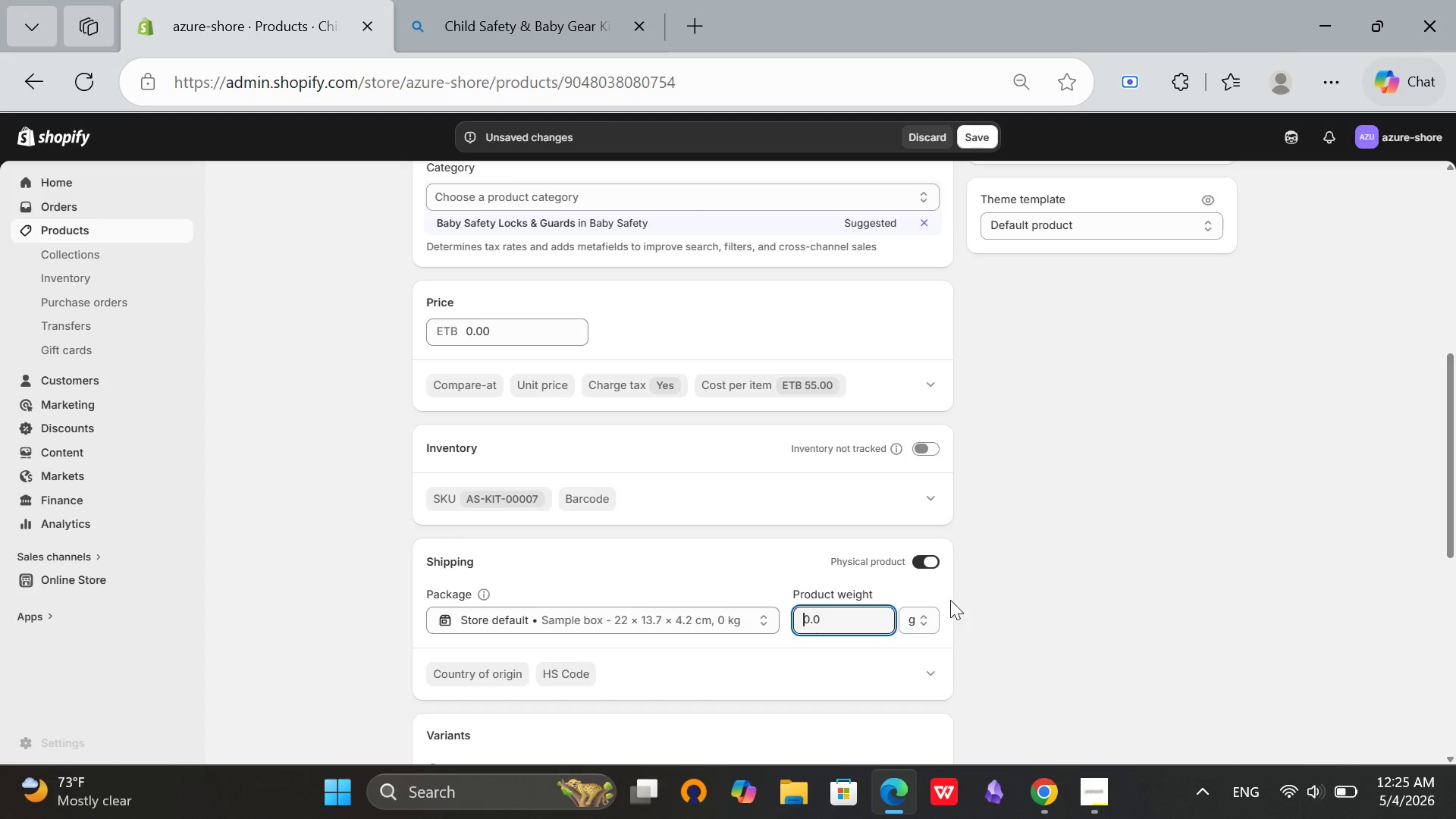 
type(450)
 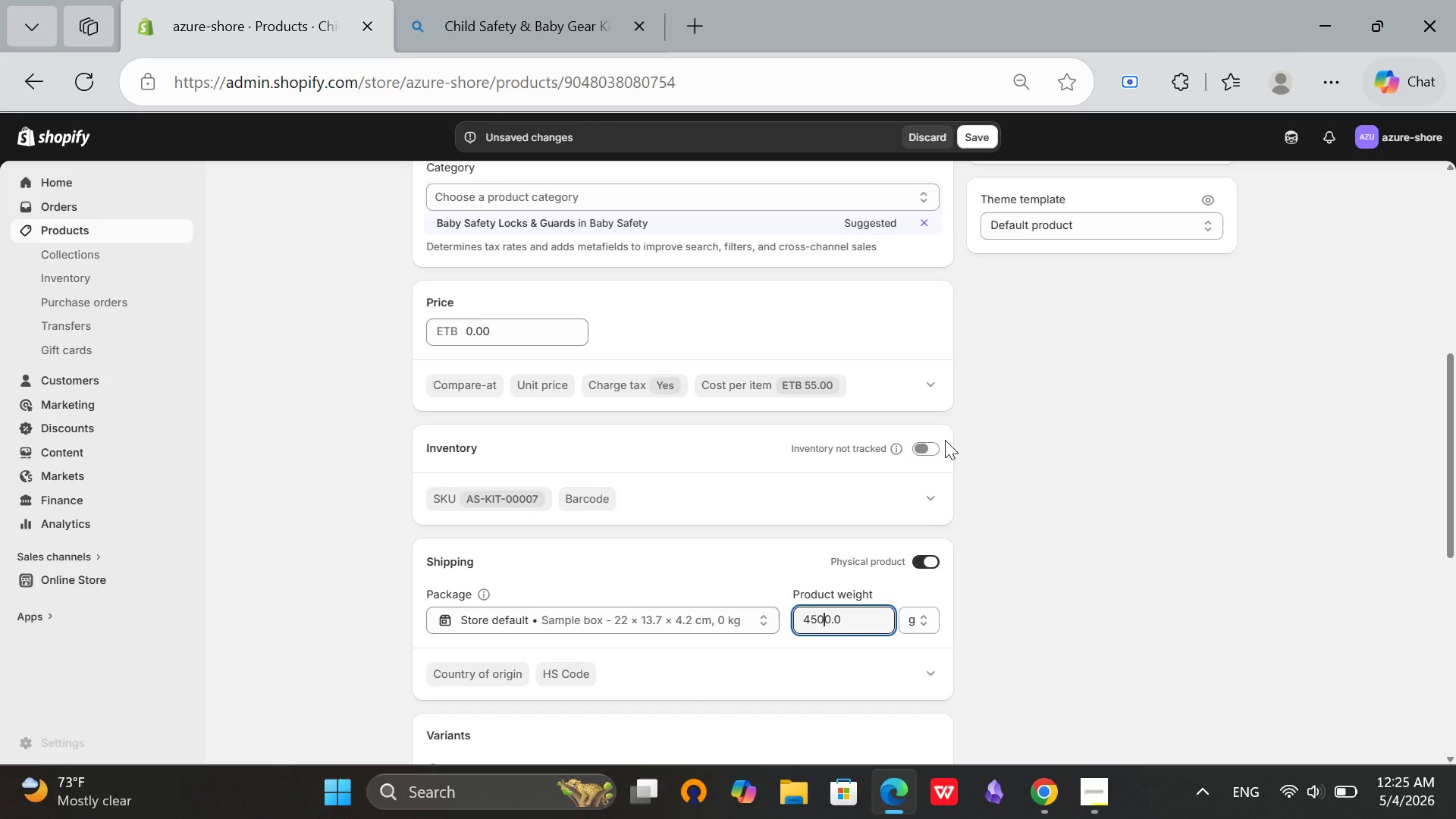 
left_click([924, 448])
 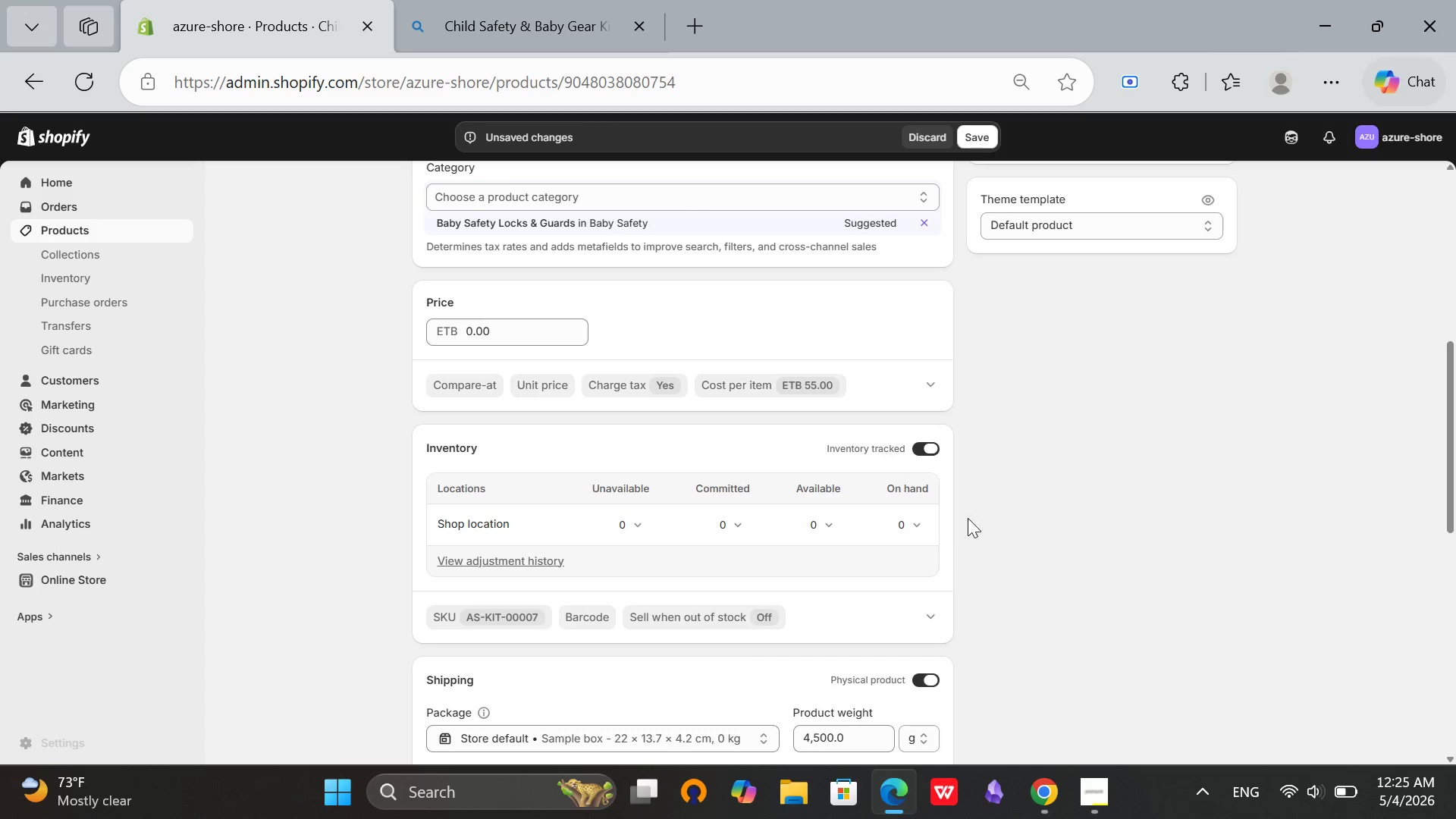 
mouse_move([953, 524])
 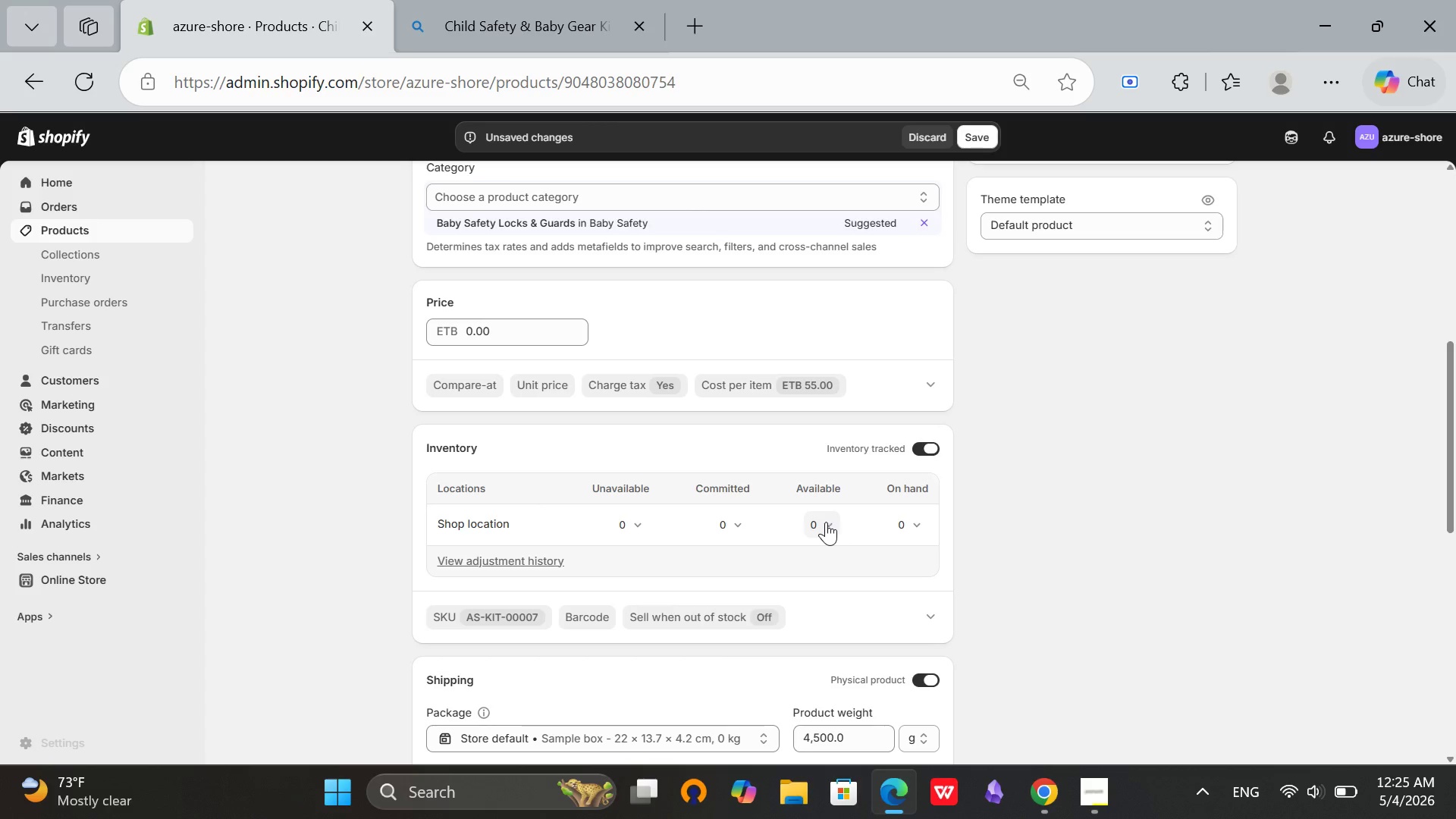 
left_click([826, 522])
 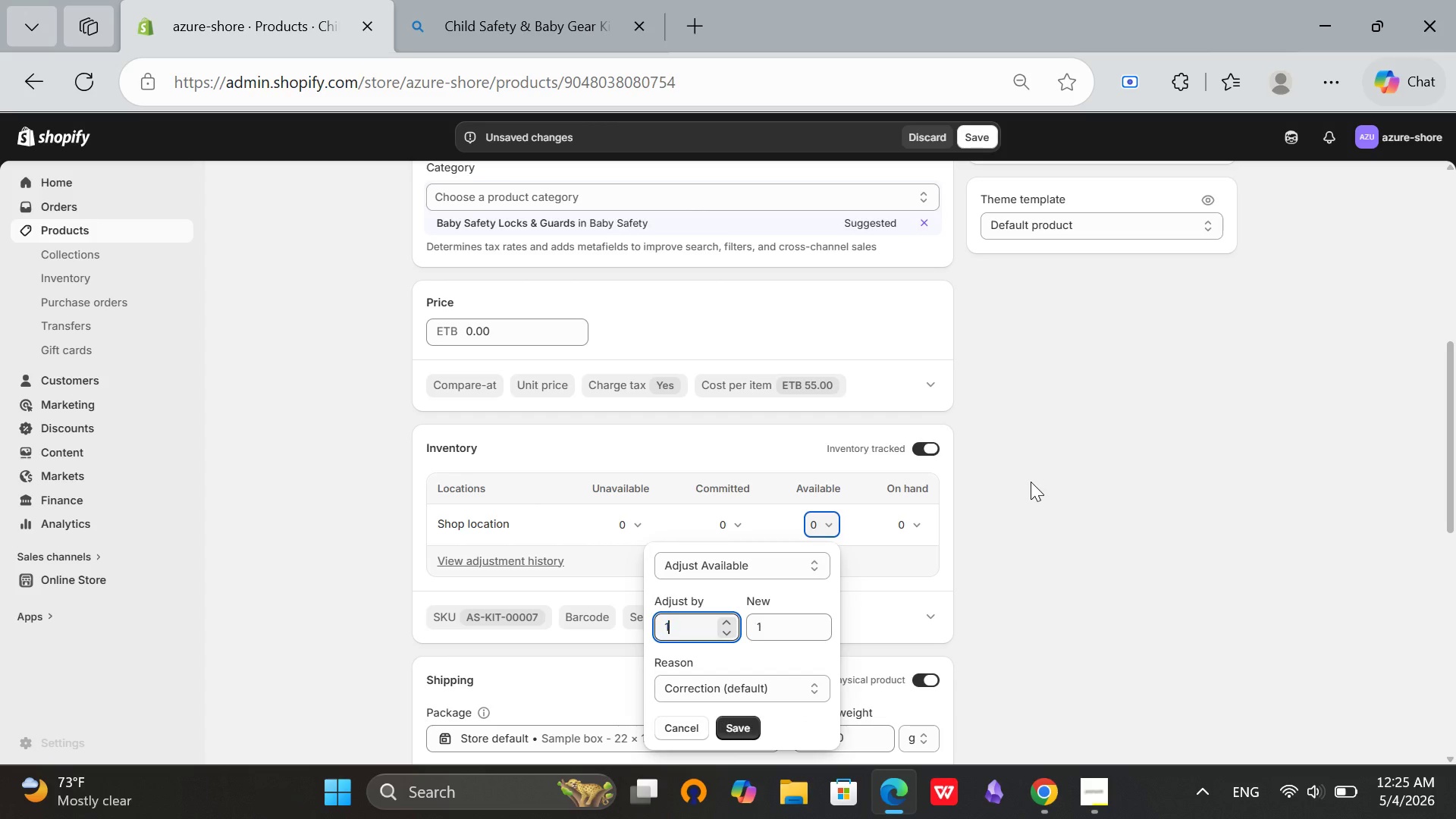 
type(10)
 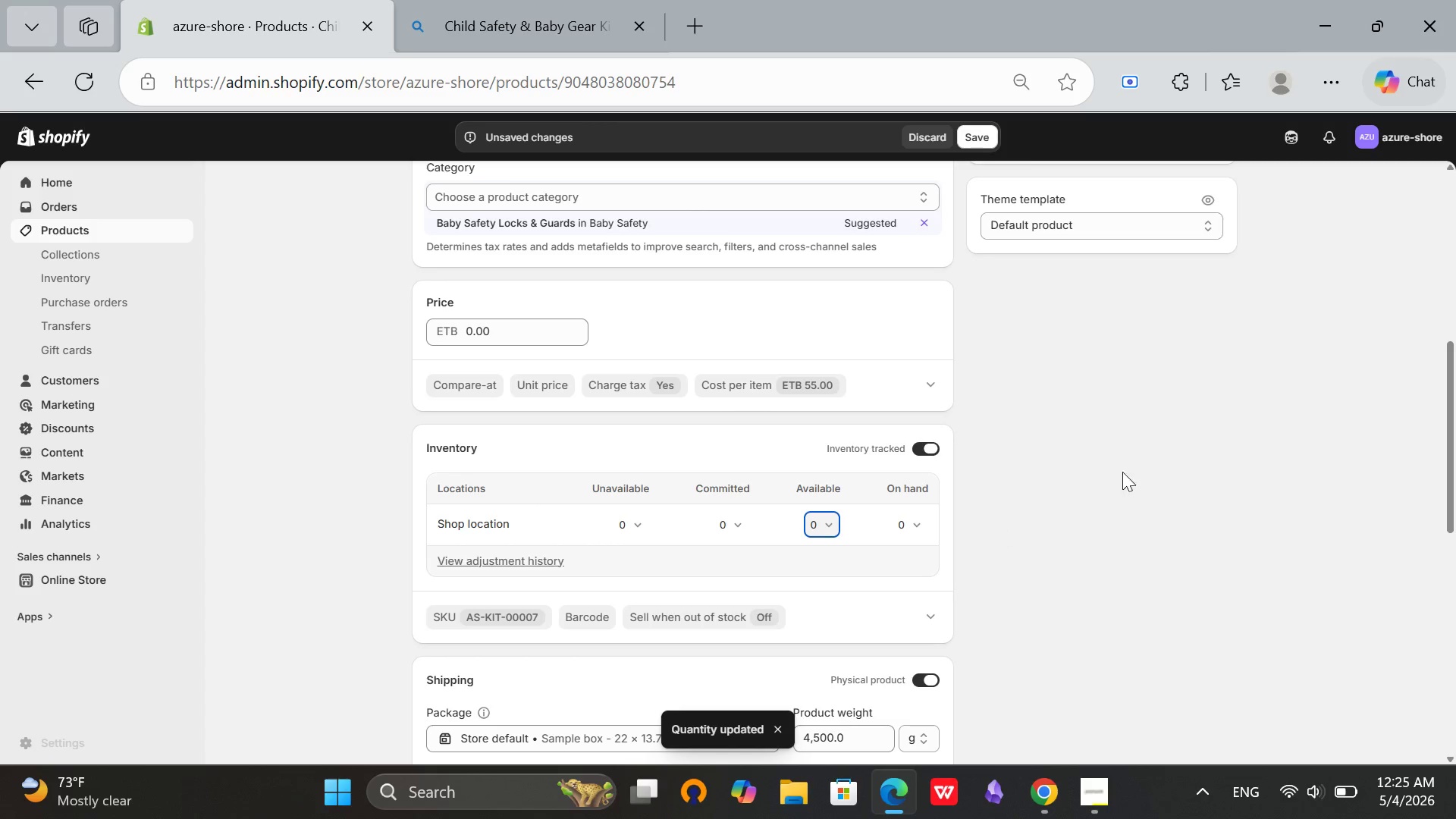 
scroll: coordinate [1056, 404], scroll_direction: up, amount: 1.0
 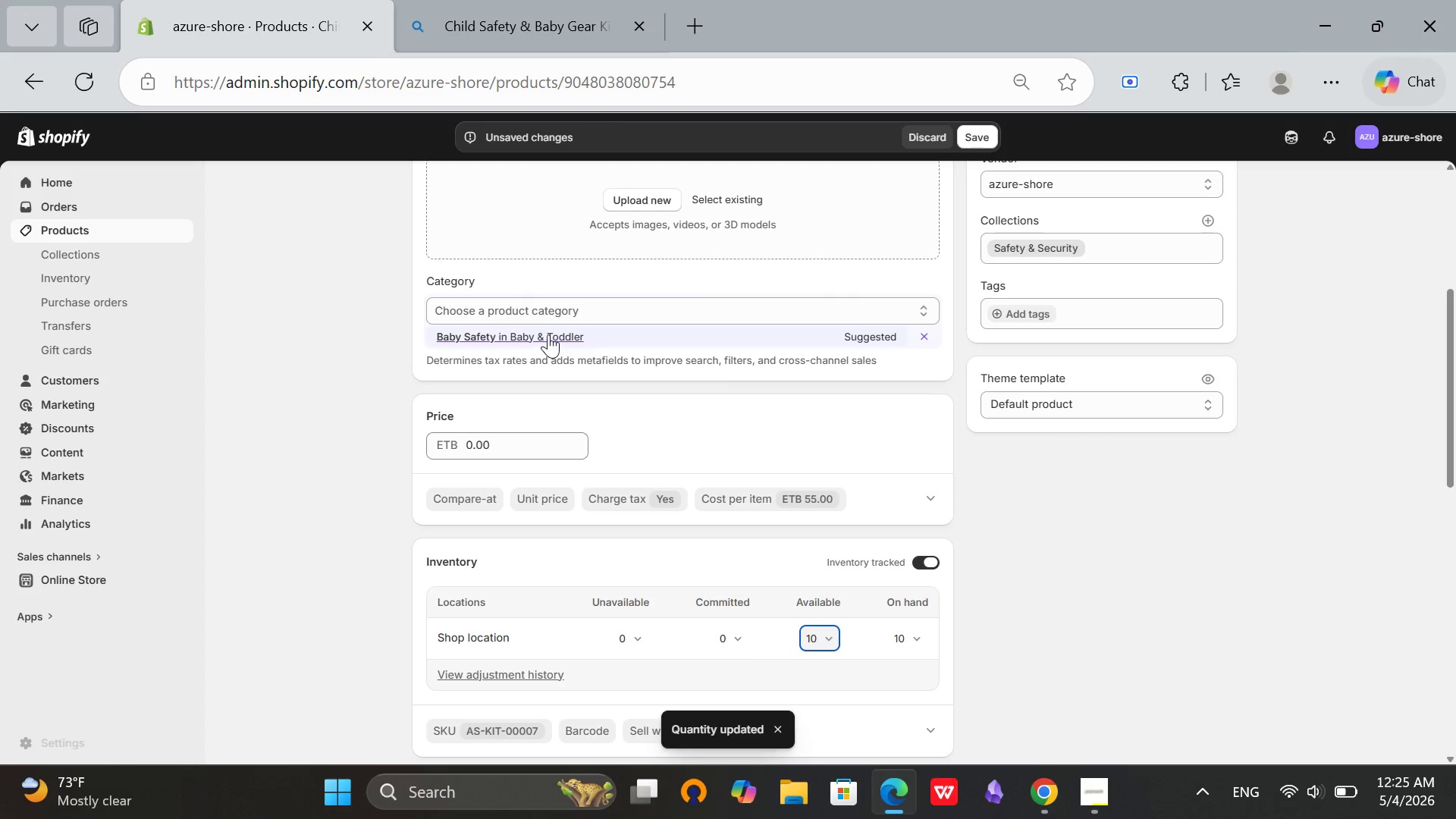 
left_click([548, 334])
 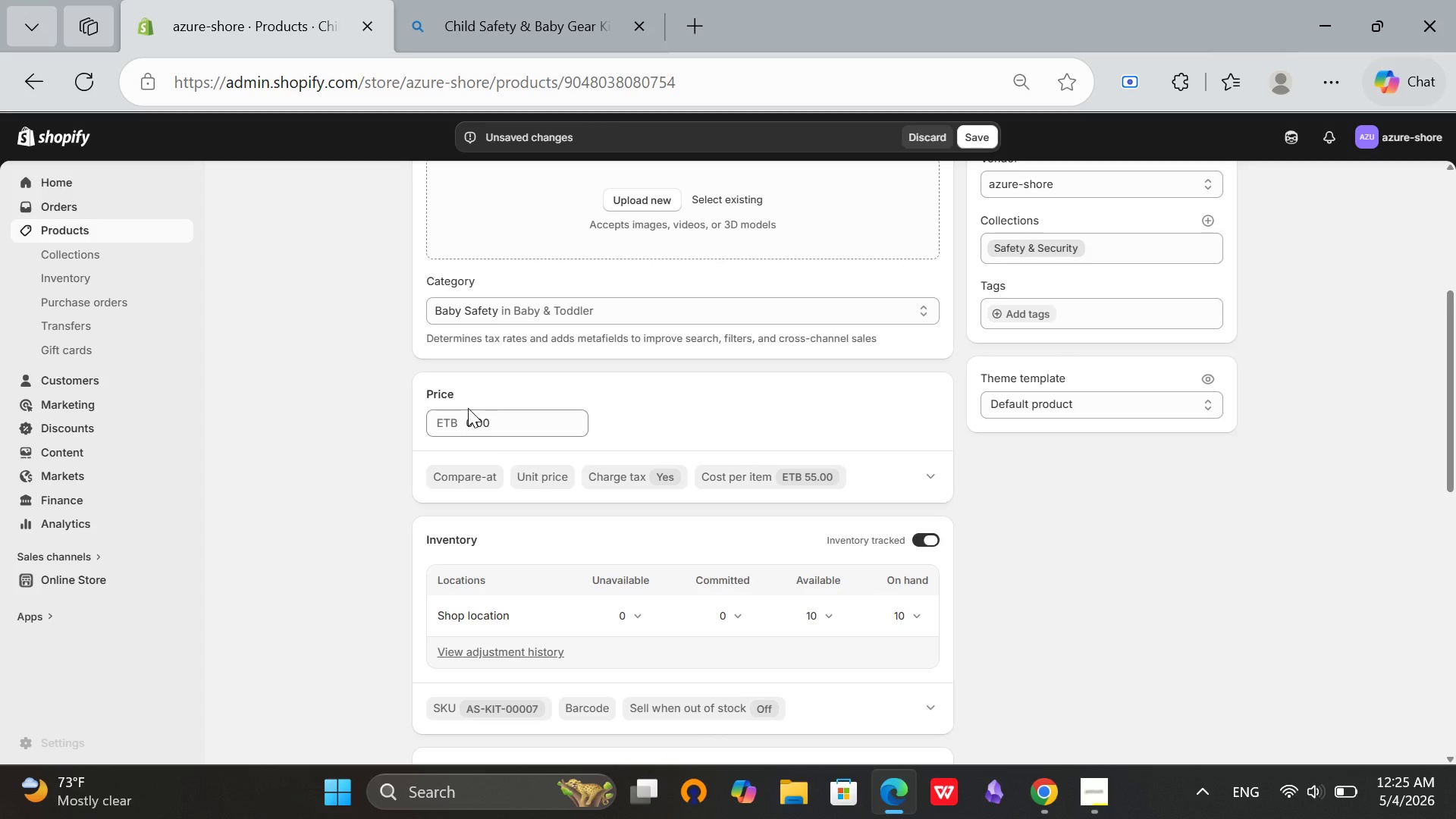 
left_click([468, 407])
 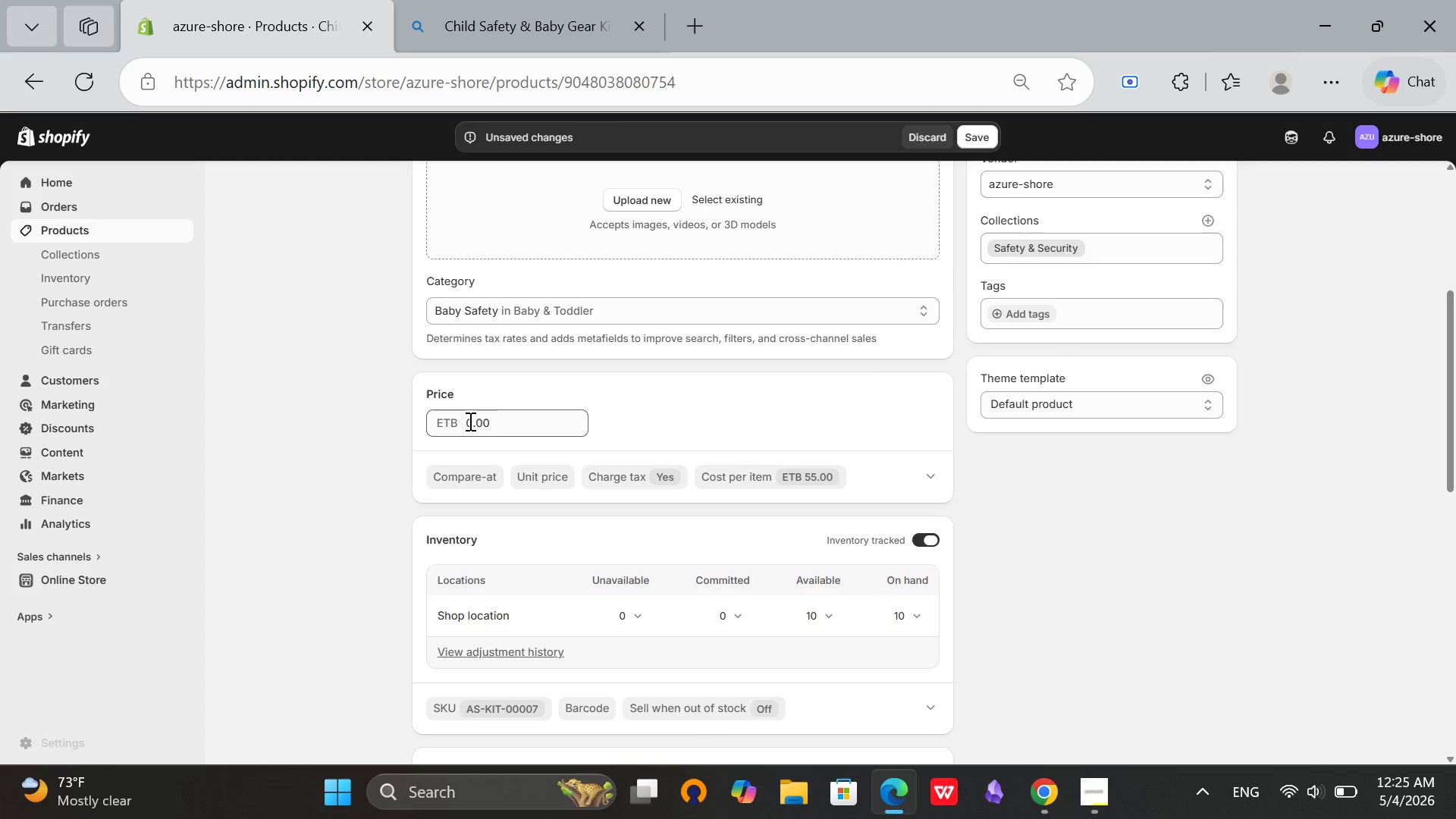 
left_click([469, 421])
 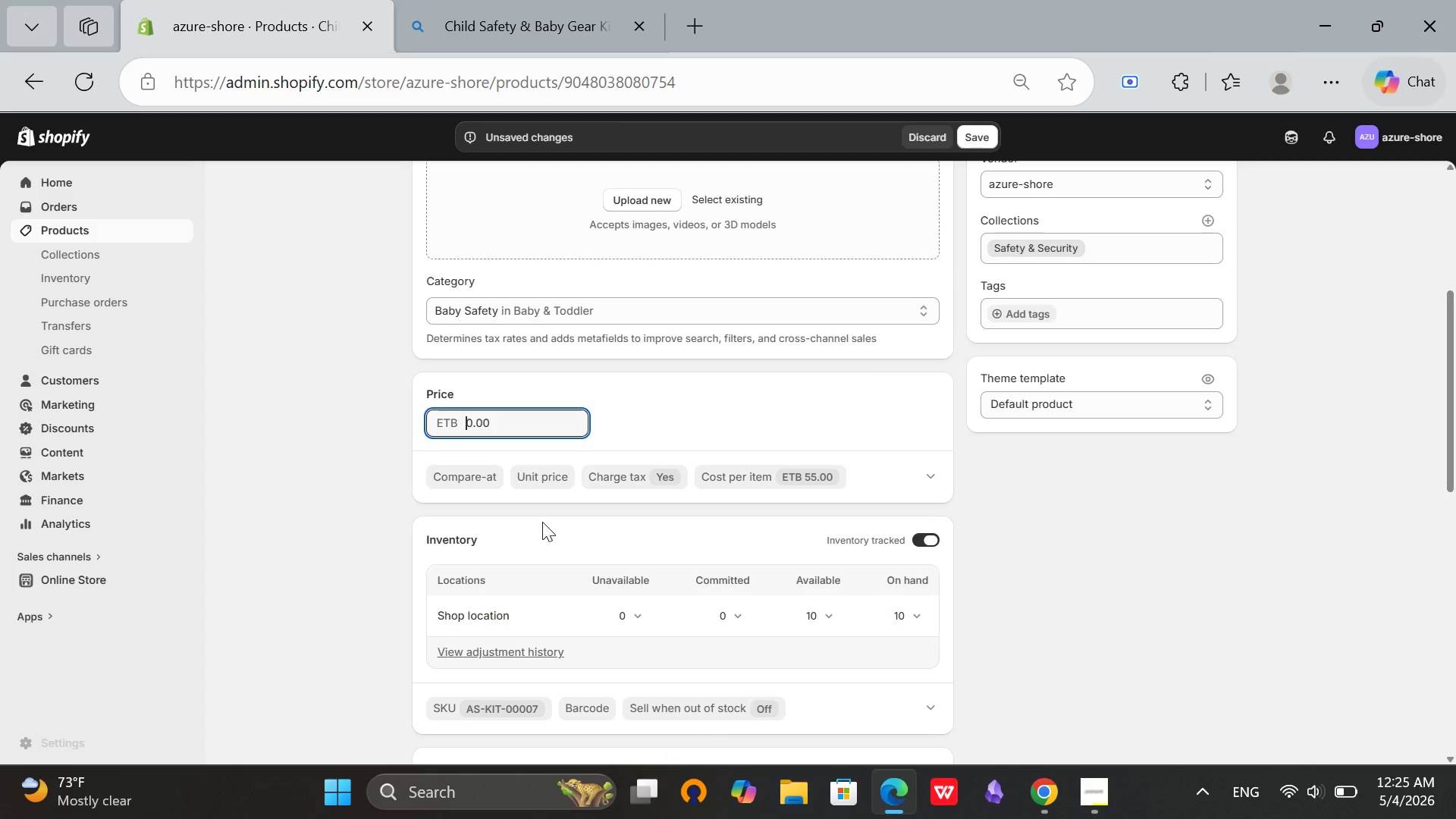 
type(110)
 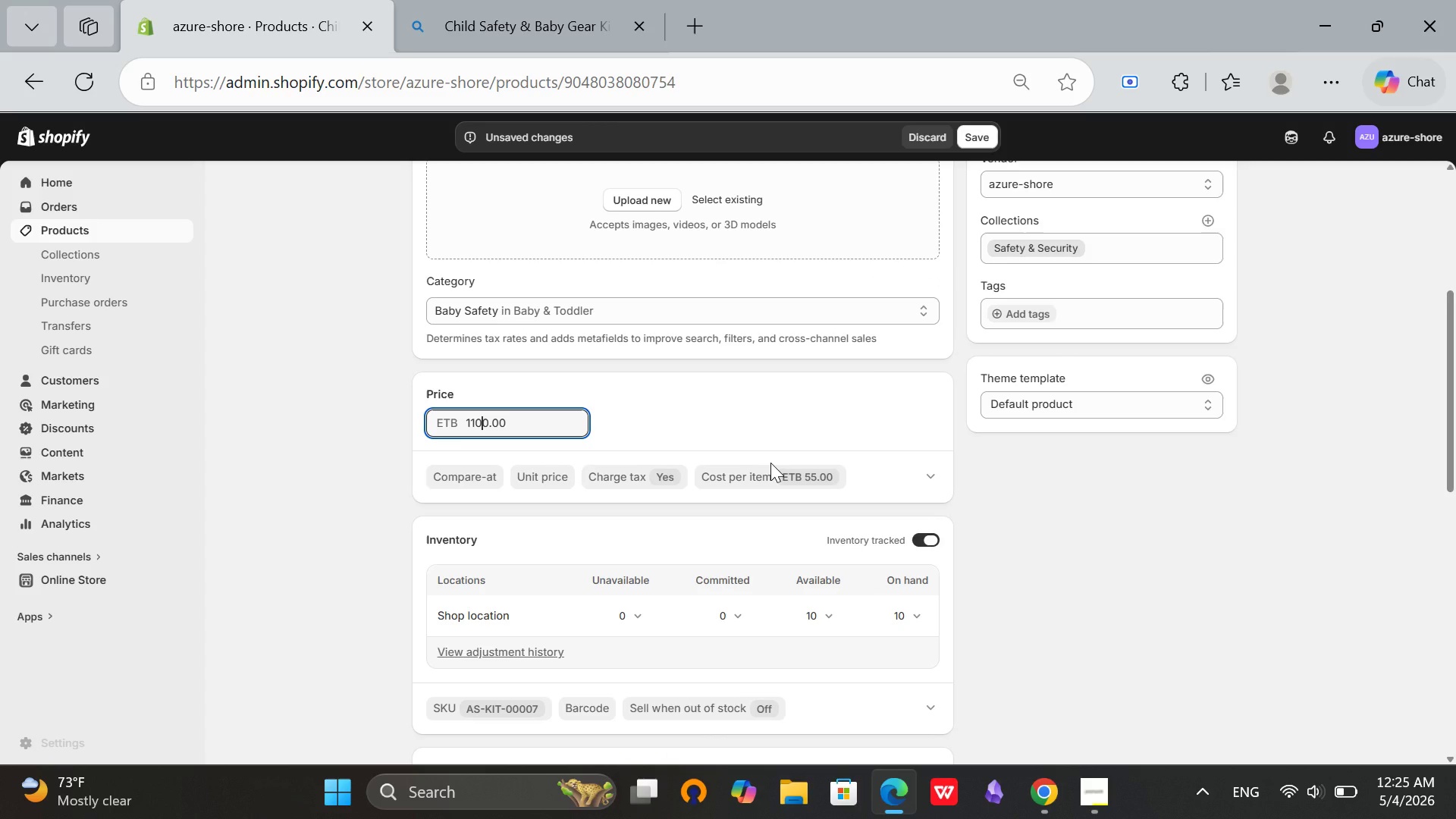 
key(Backspace)
 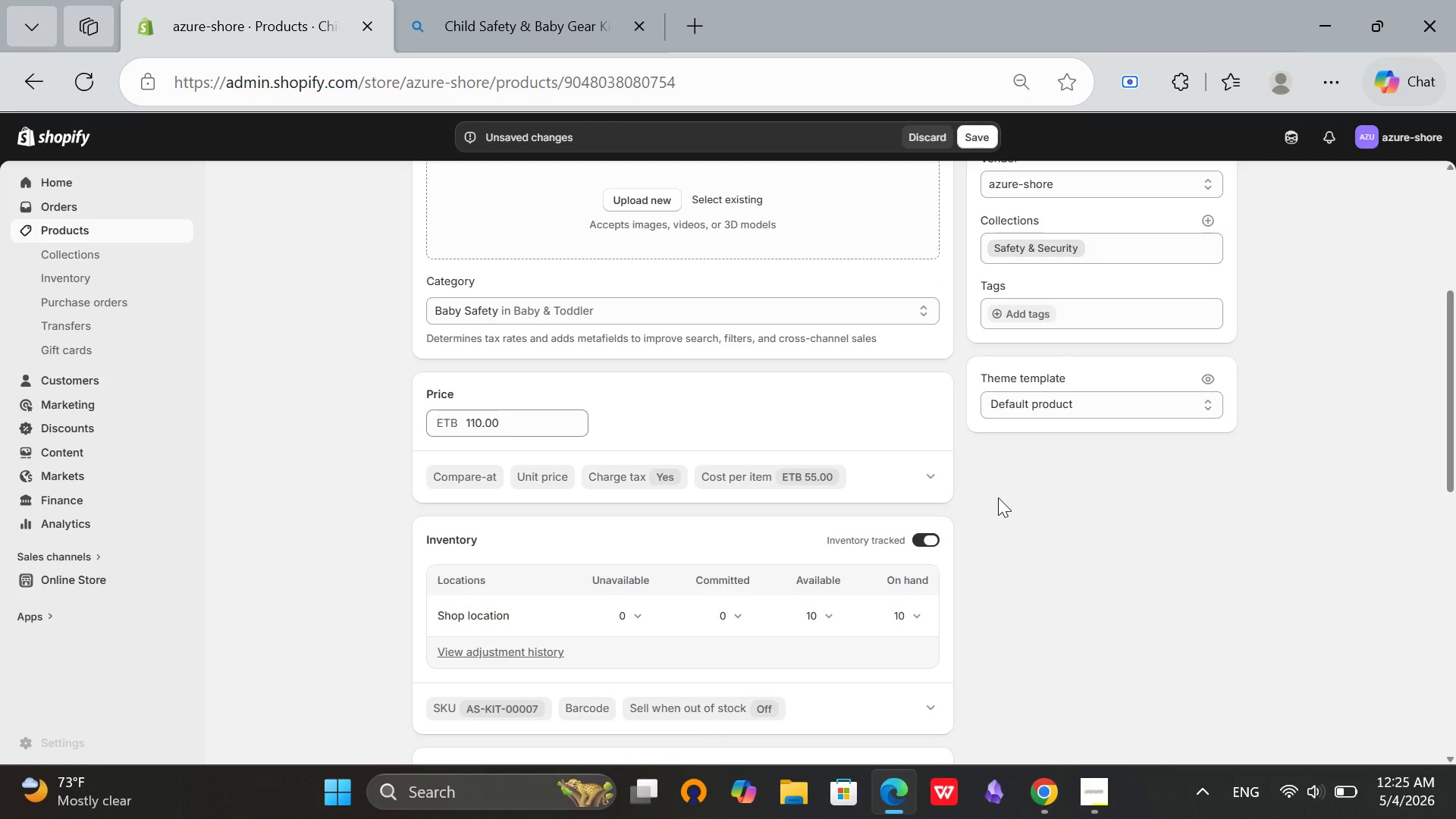 
scroll: coordinate [998, 497], scroll_direction: down, amount: 2.0
 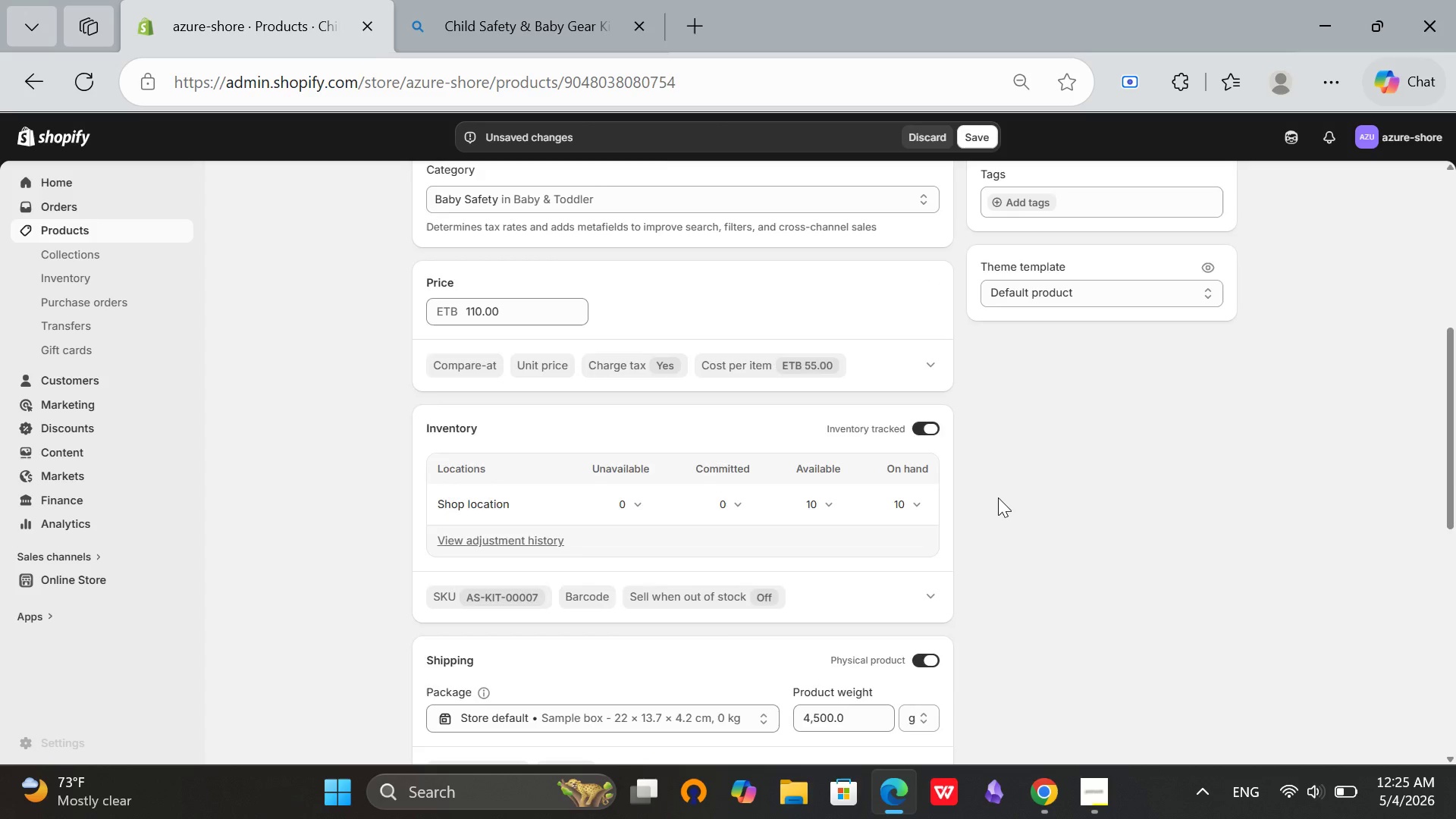 
scroll: coordinate [998, 497], scroll_direction: up, amount: 5.0
 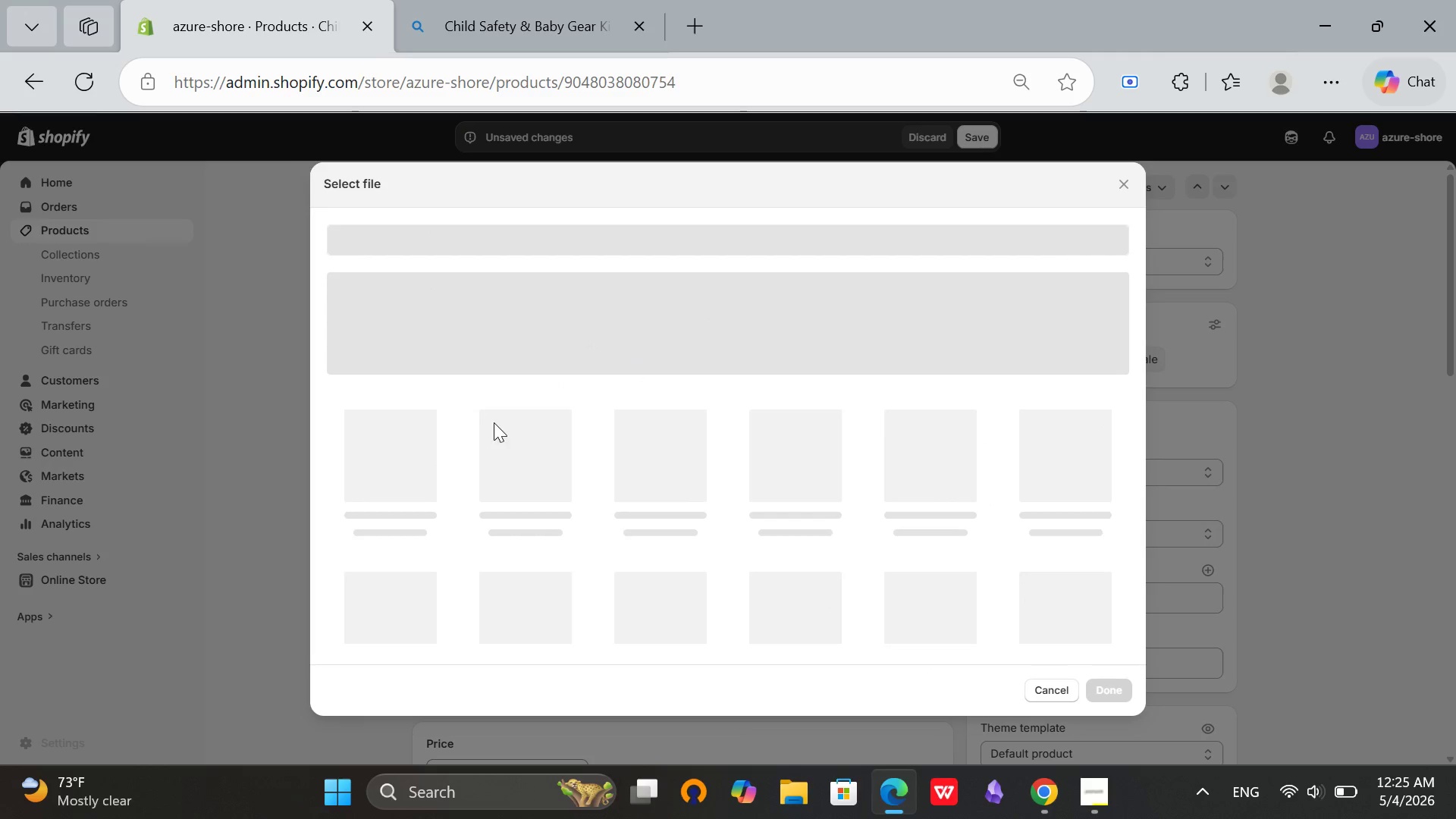 
wait(6.78)
 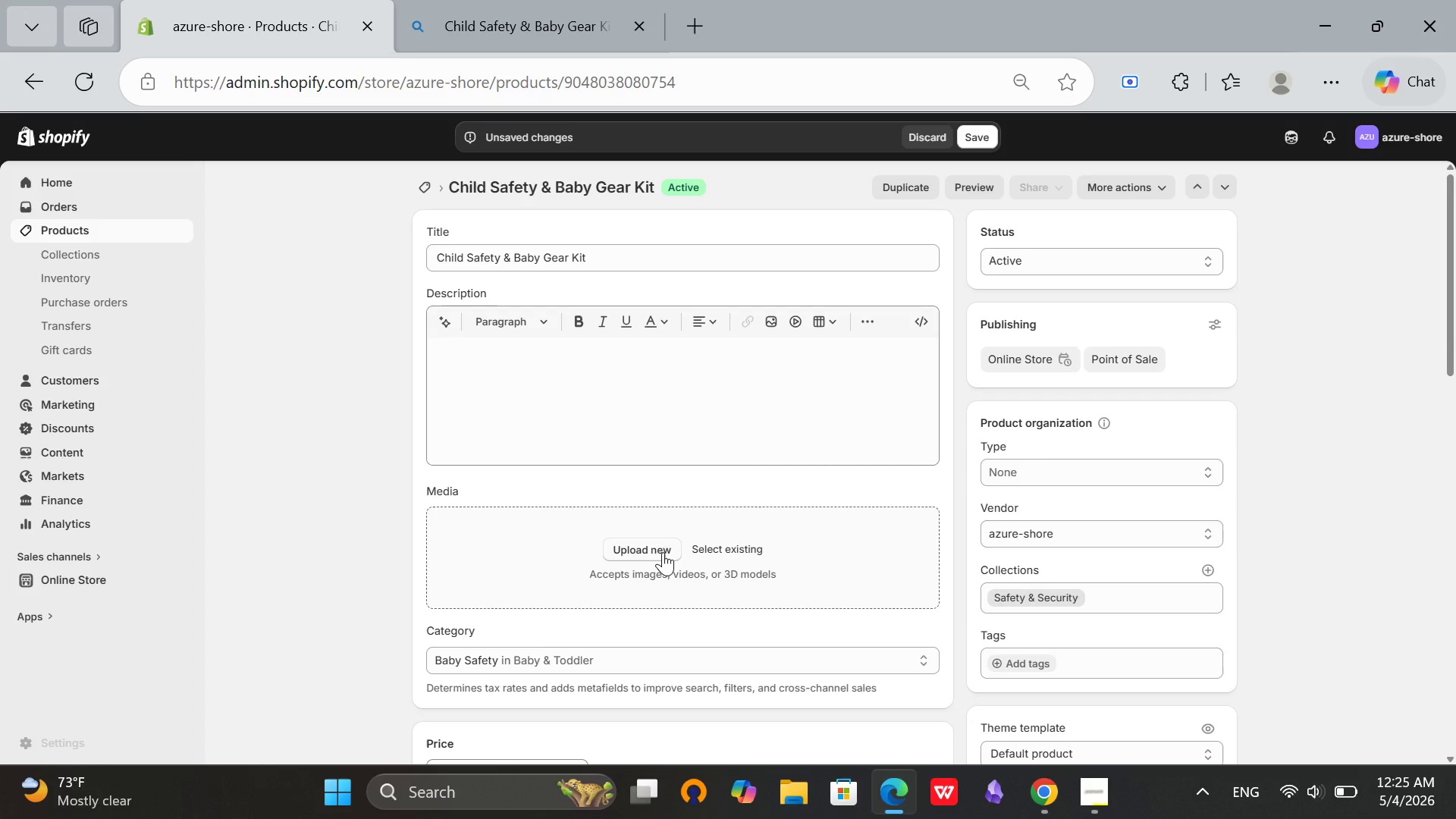 
left_click([358, 459])
 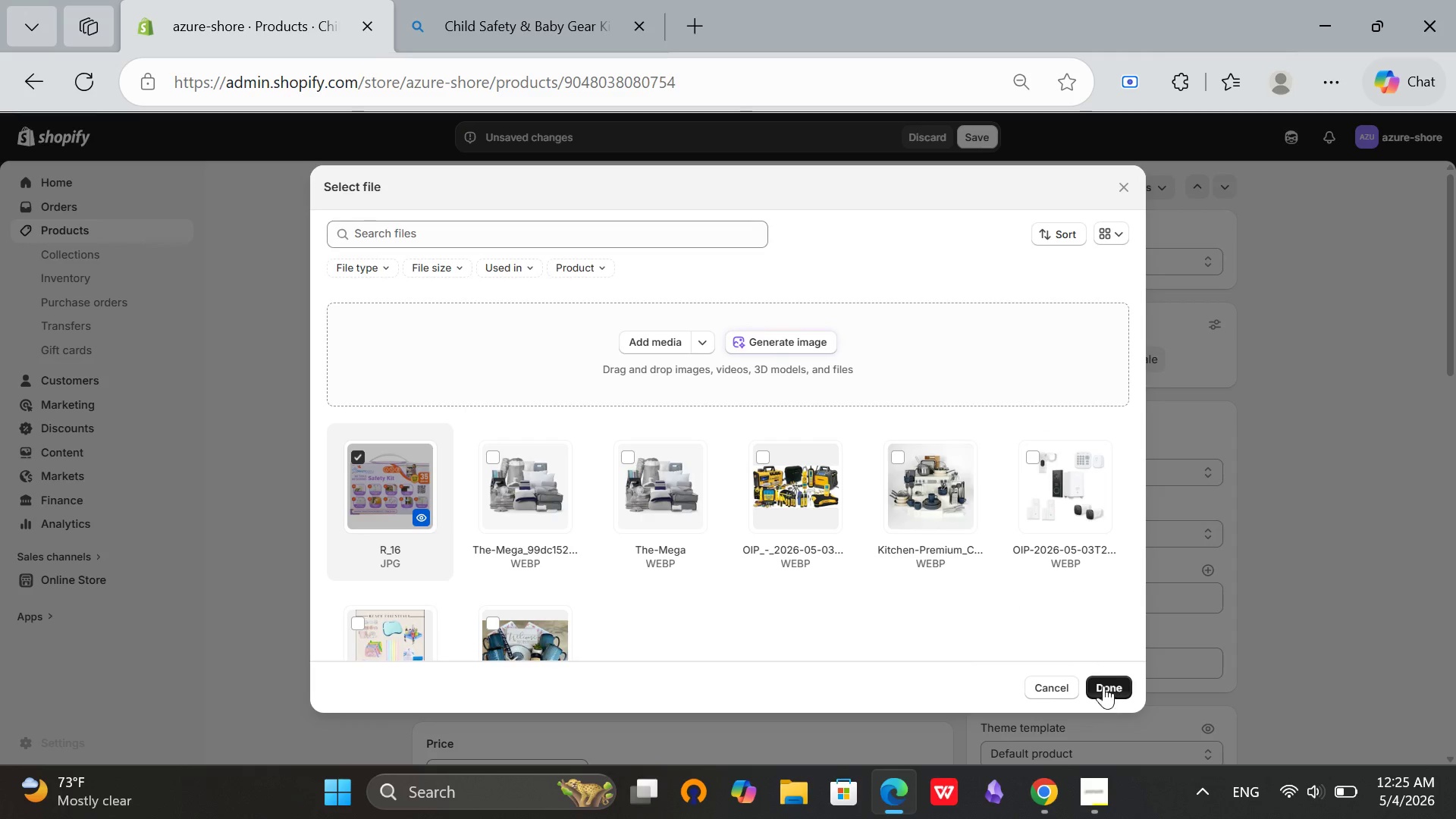 
left_click([1103, 686])
 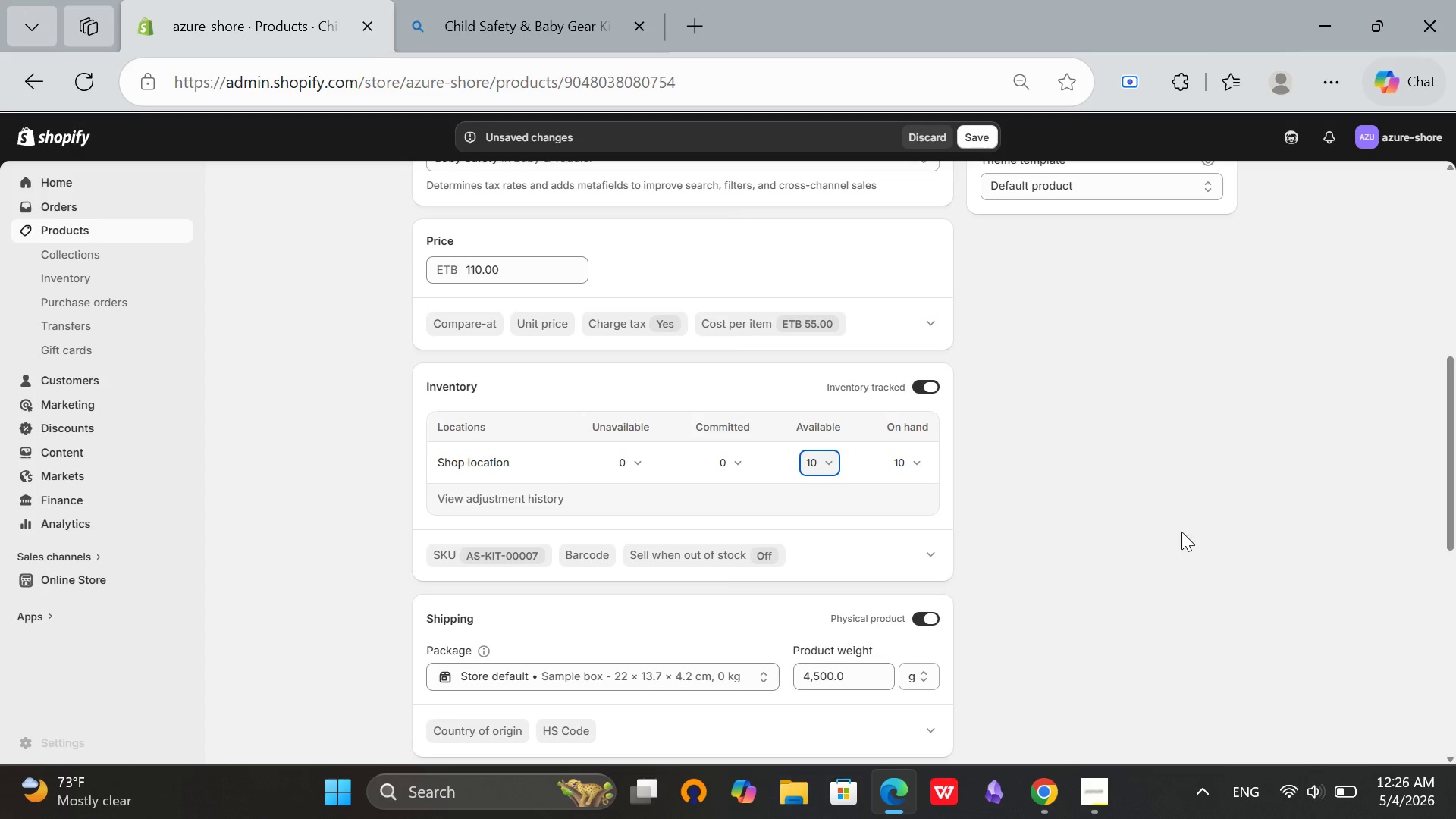 
scroll: coordinate [1050, 538], scroll_direction: up, amount: 6.0
 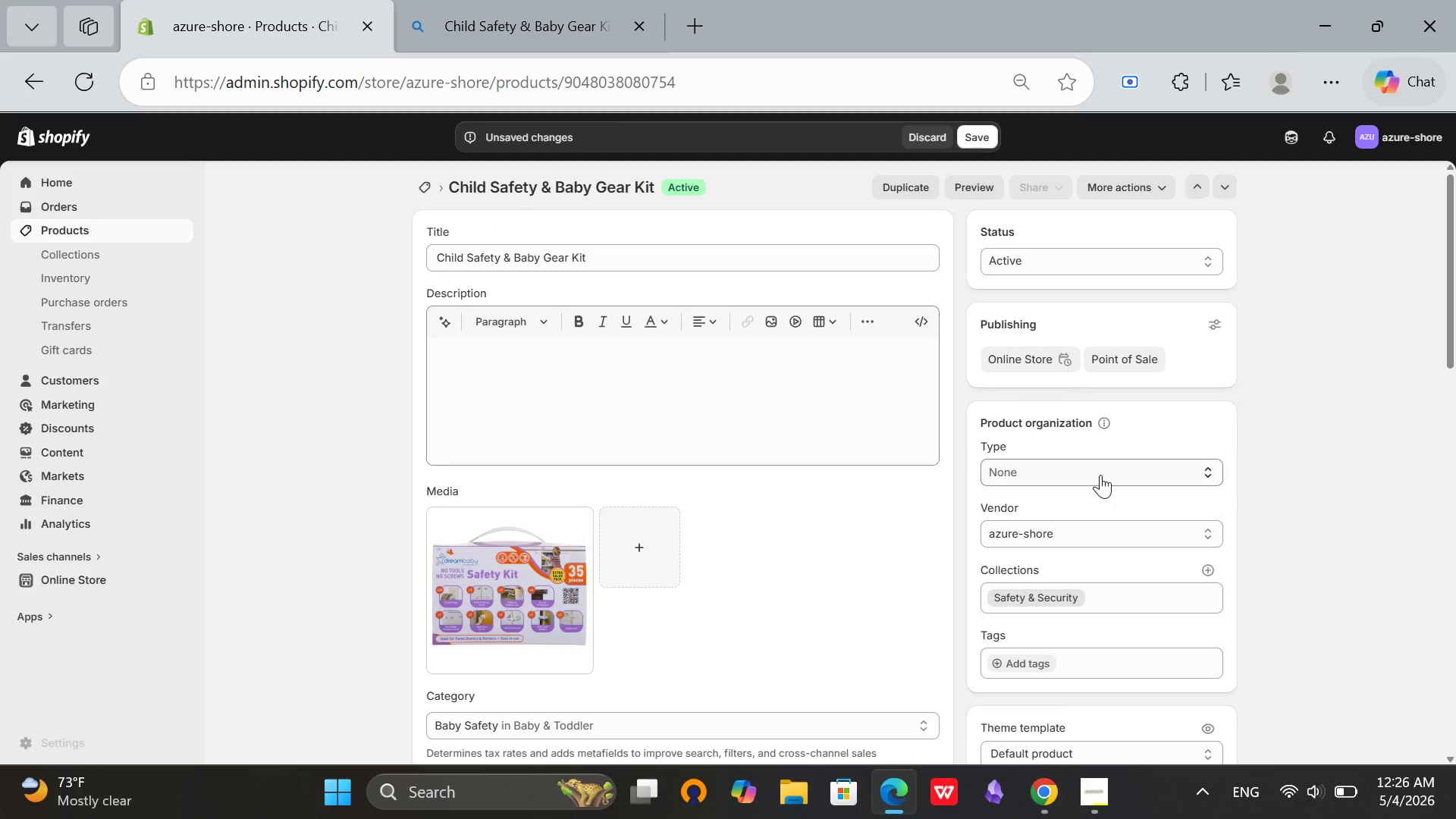 
left_click([1100, 475])
 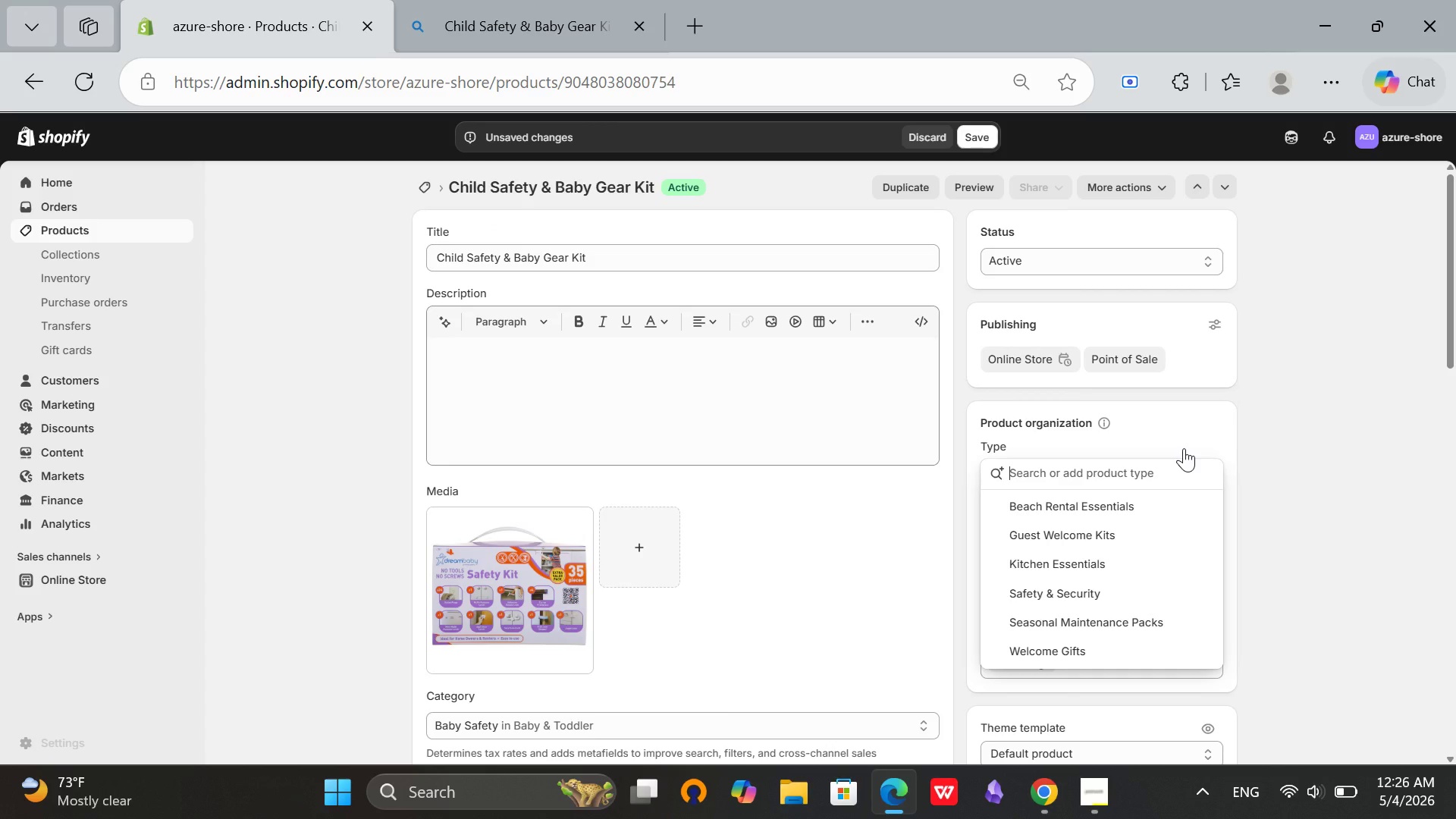 
type(Safetu)
key(Backspace)
type(y %)
key(Backspace)
type(& Security)
 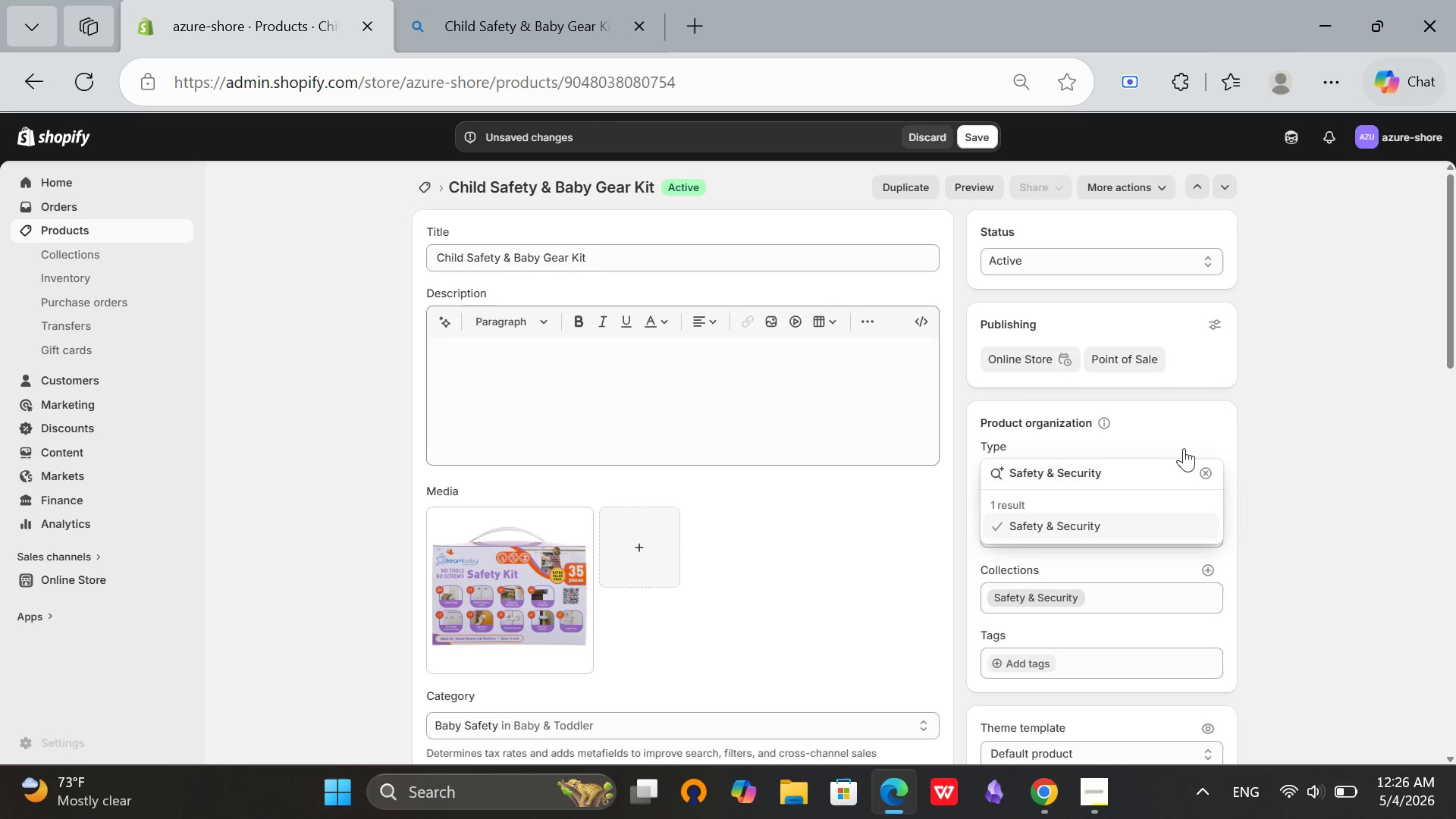 
wait(10.22)
 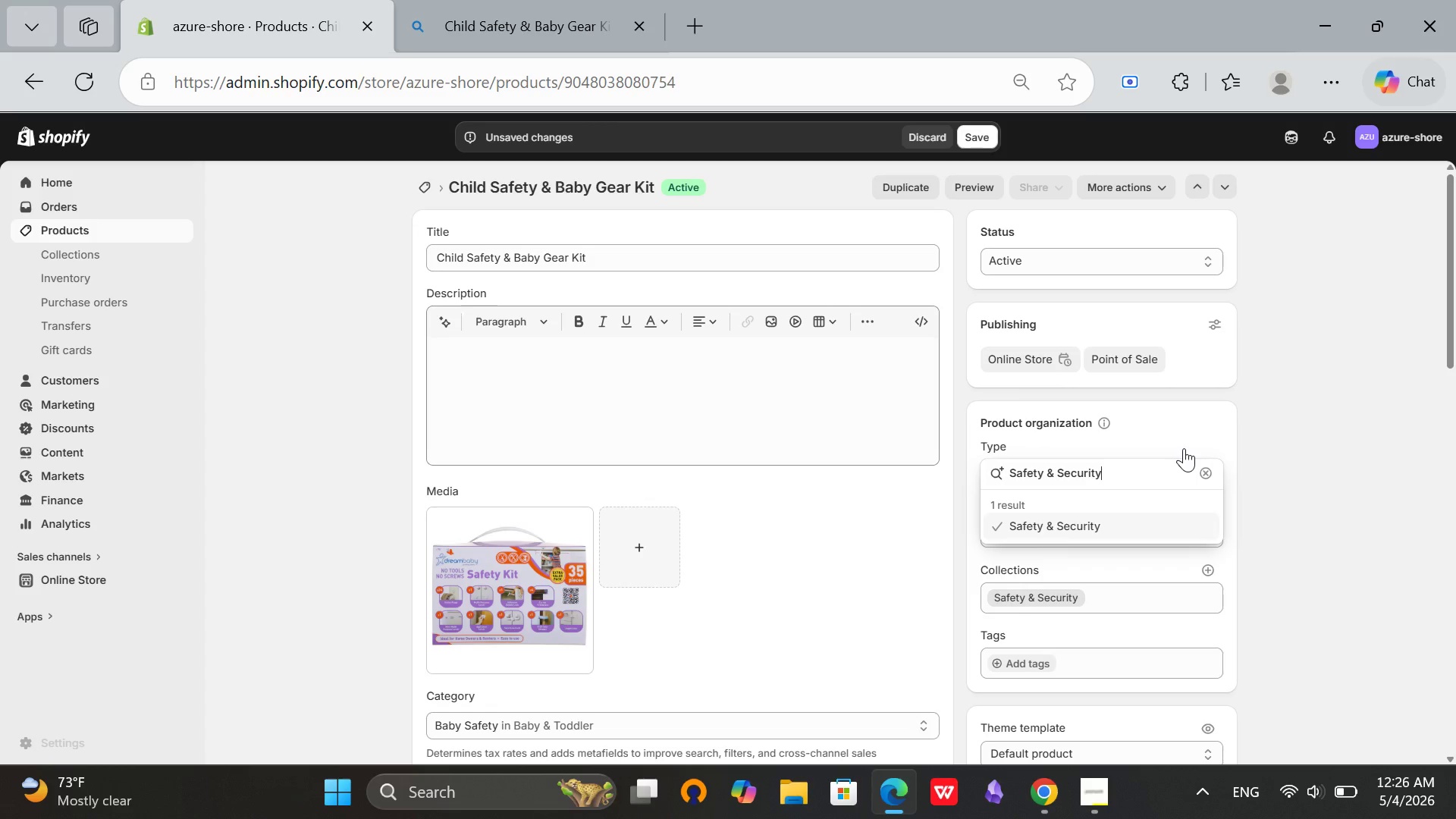 
left_click([1084, 522])
 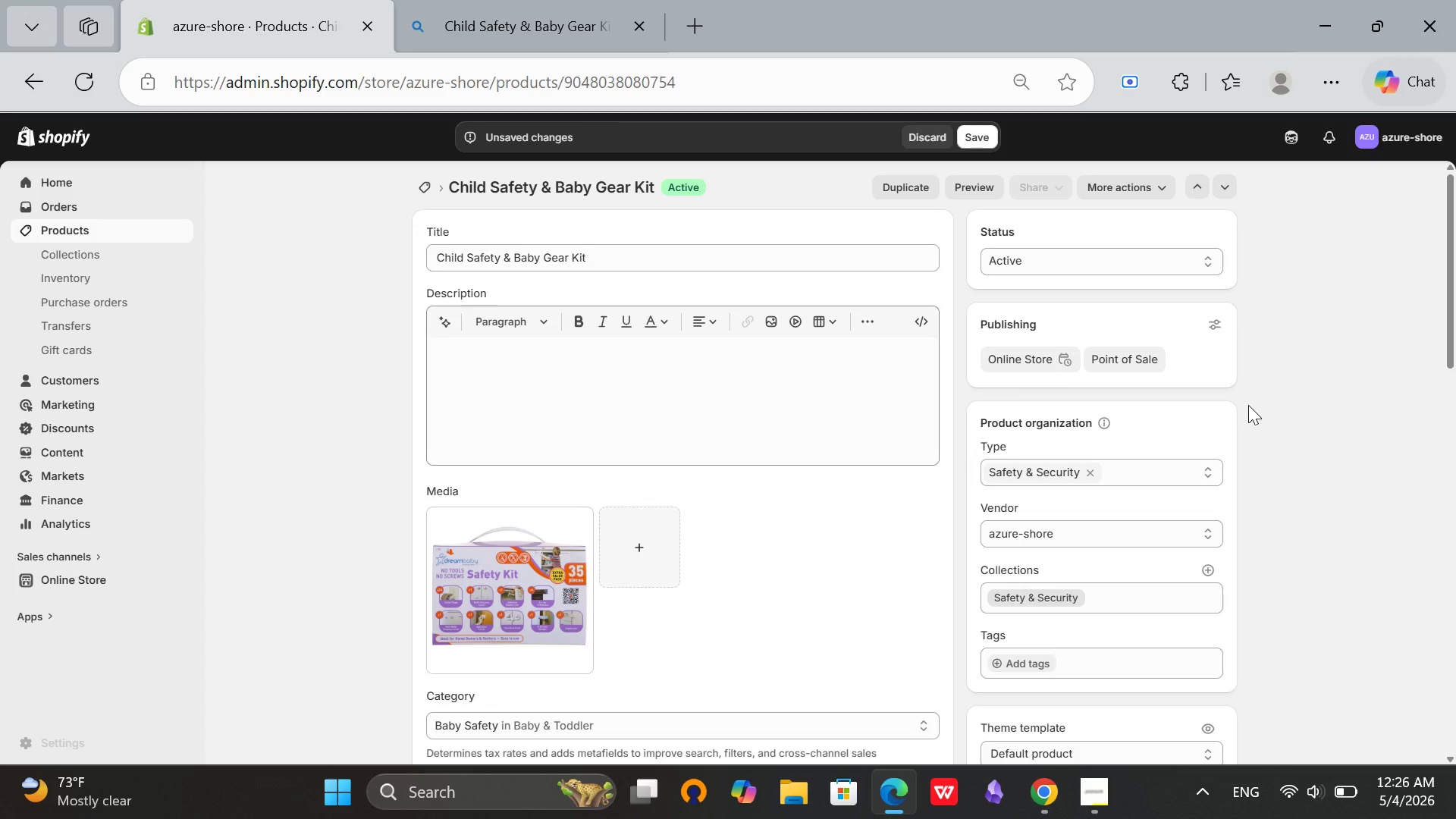 
wait(6.12)
 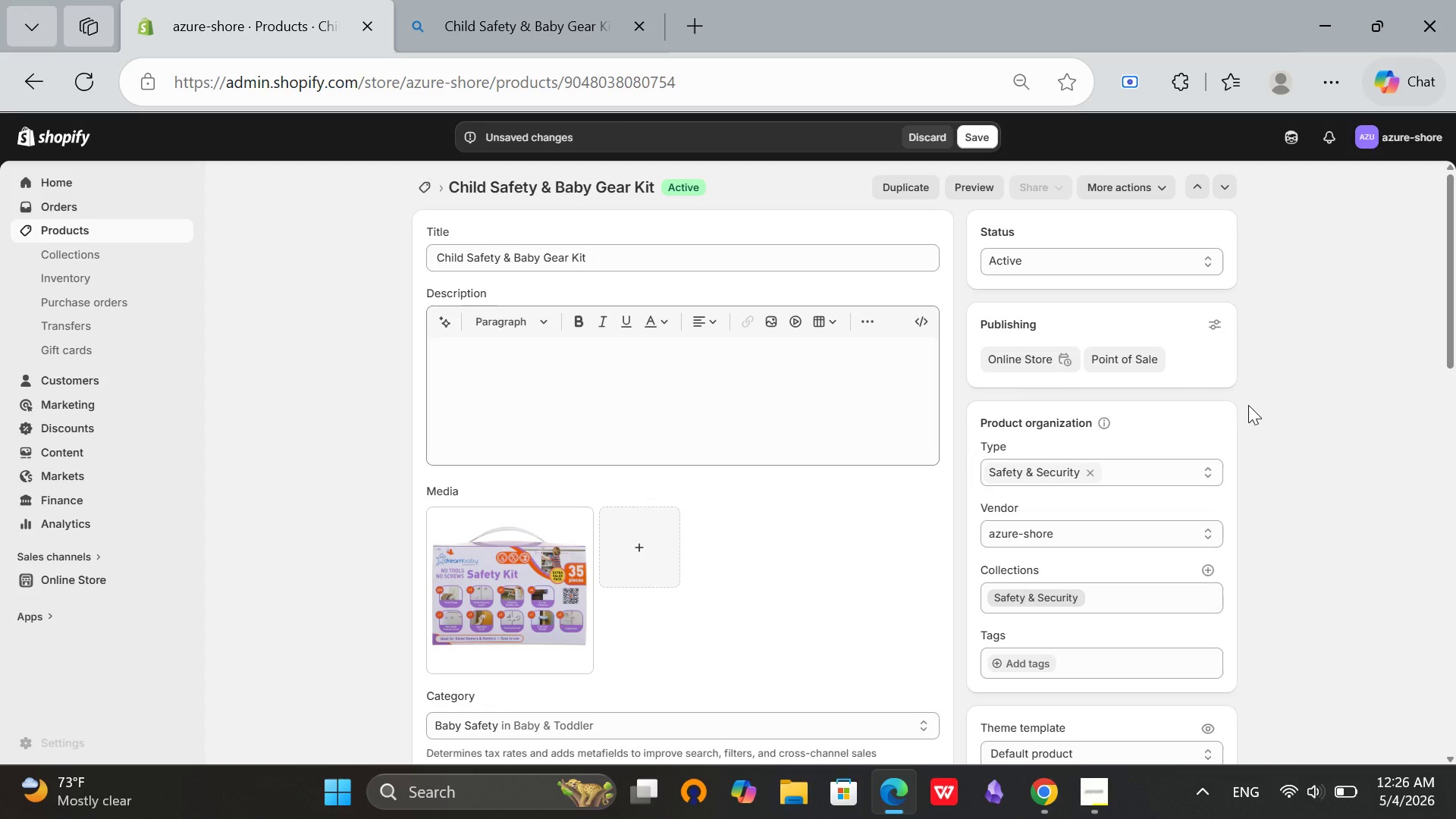 
left_click([1020, 654])
 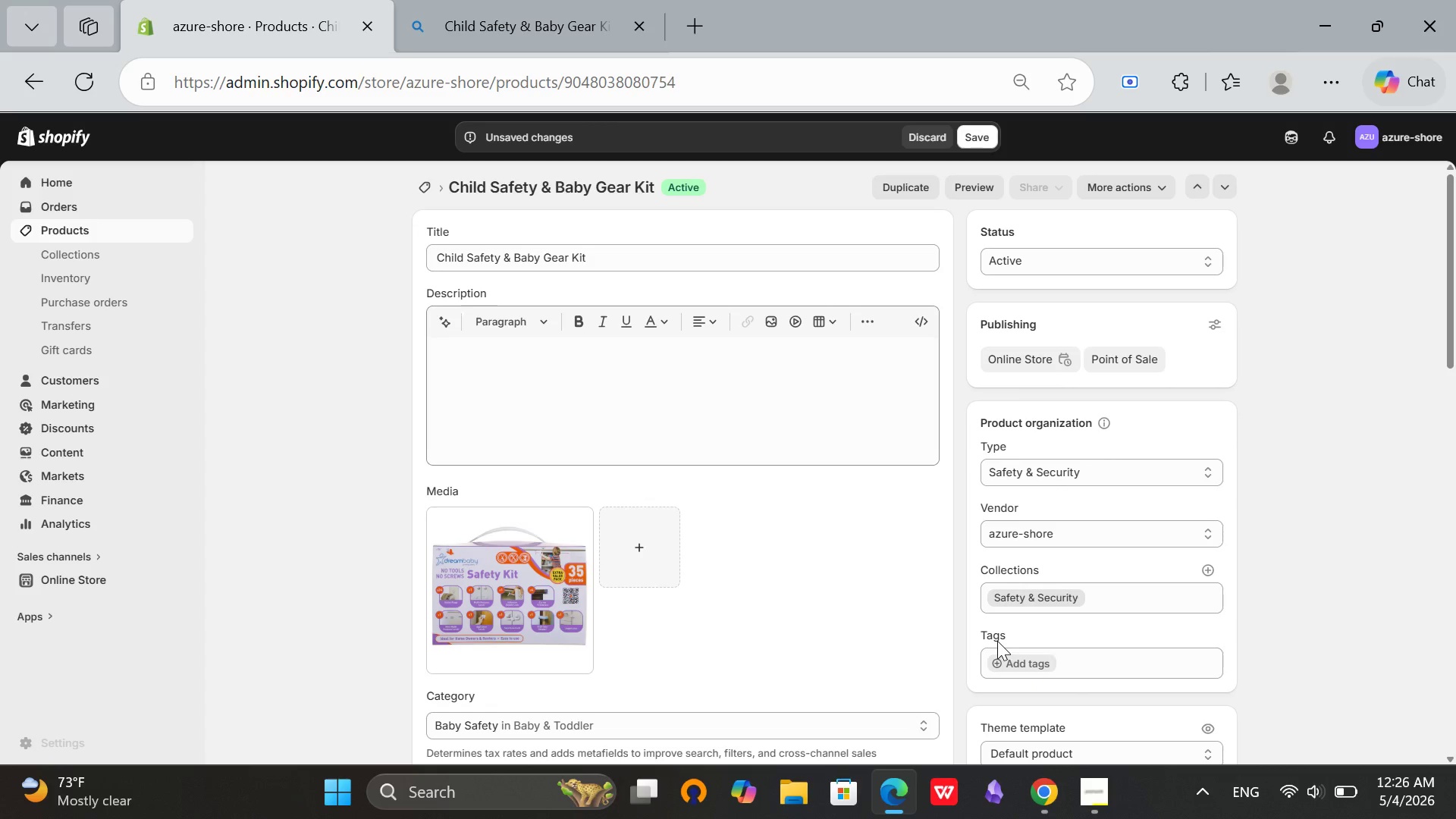 
left_click([1009, 659])
 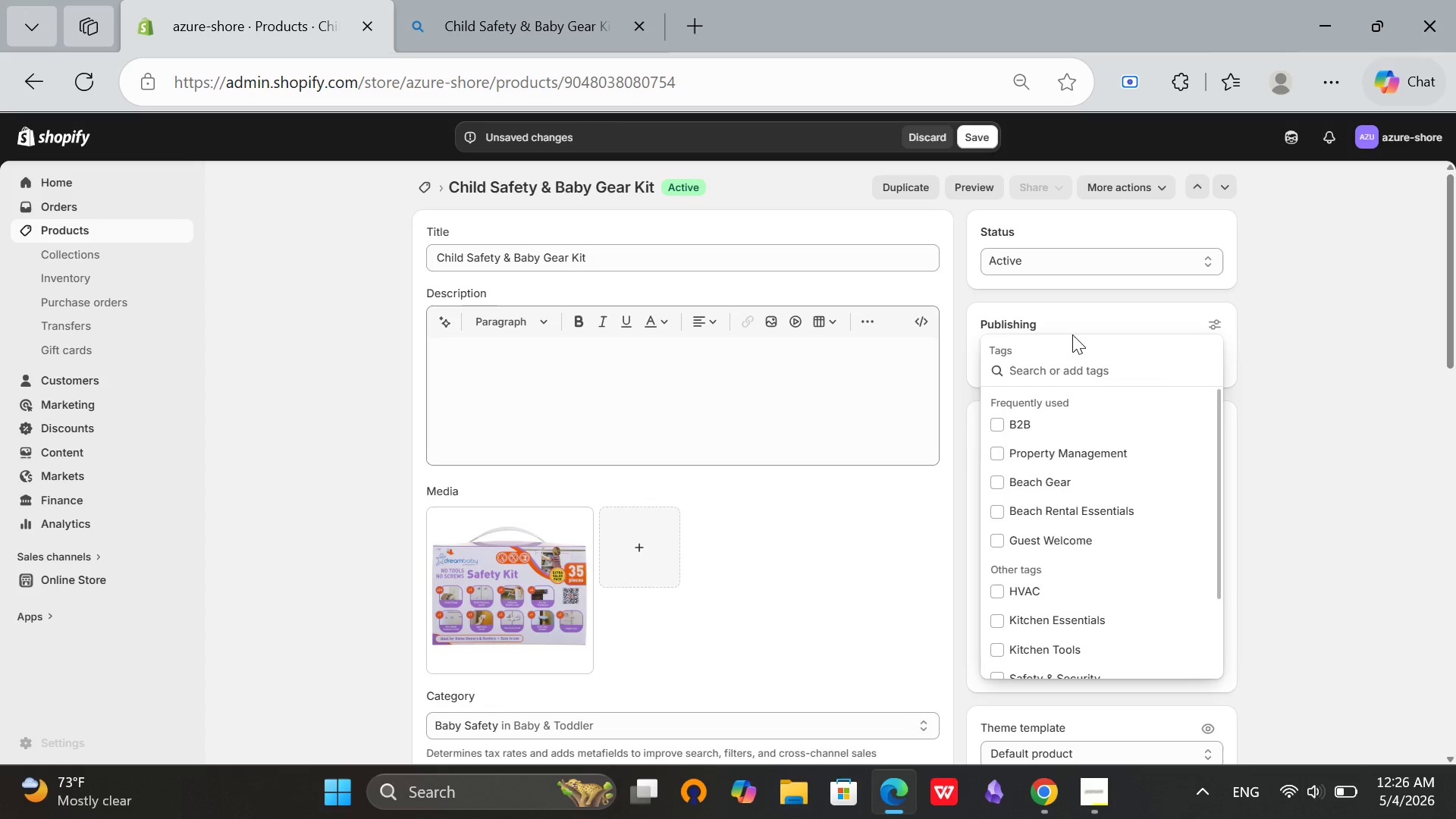 
type(Safety )
 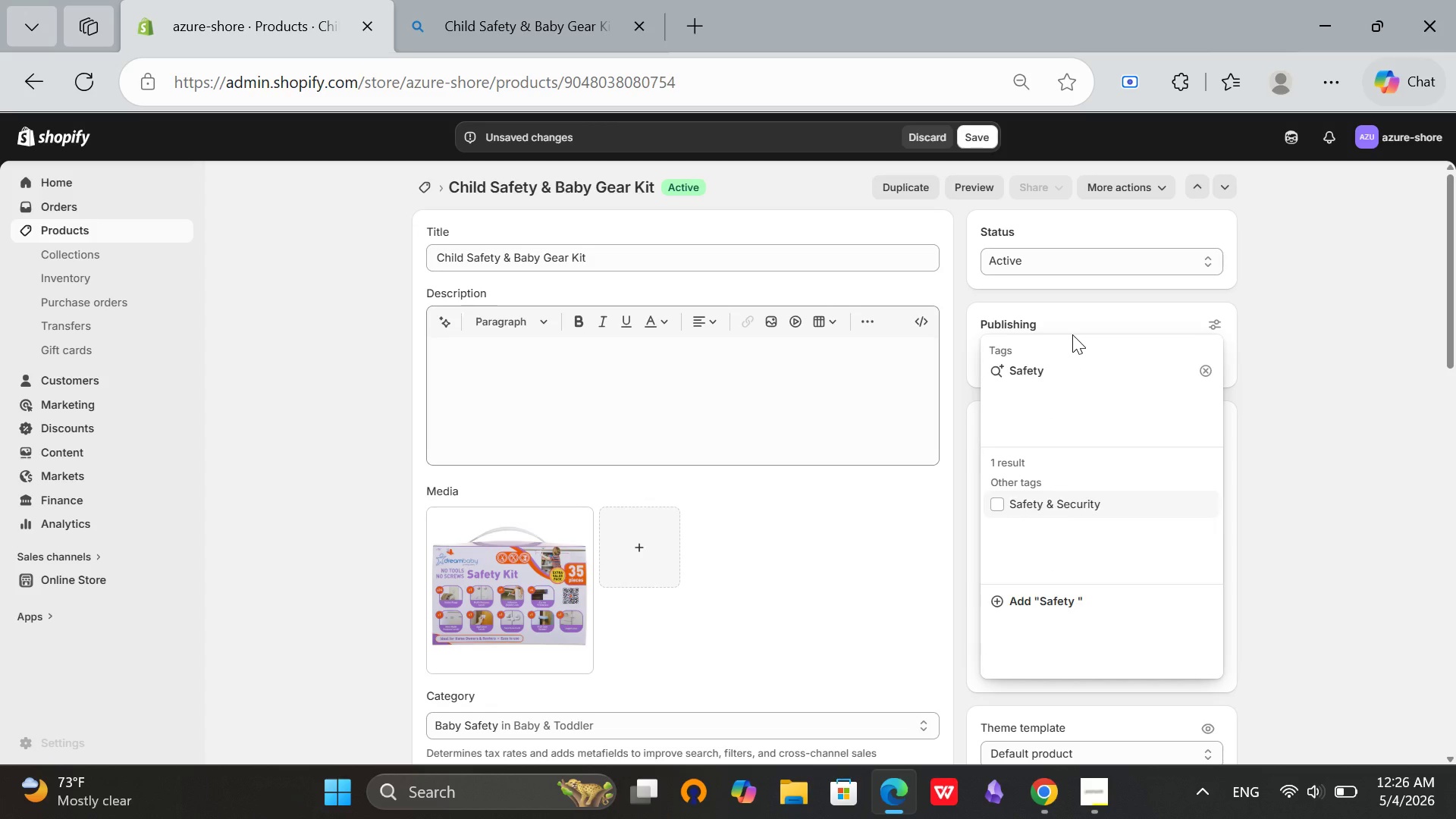 
hold_key(key=ShiftRight, duration=0.64)
 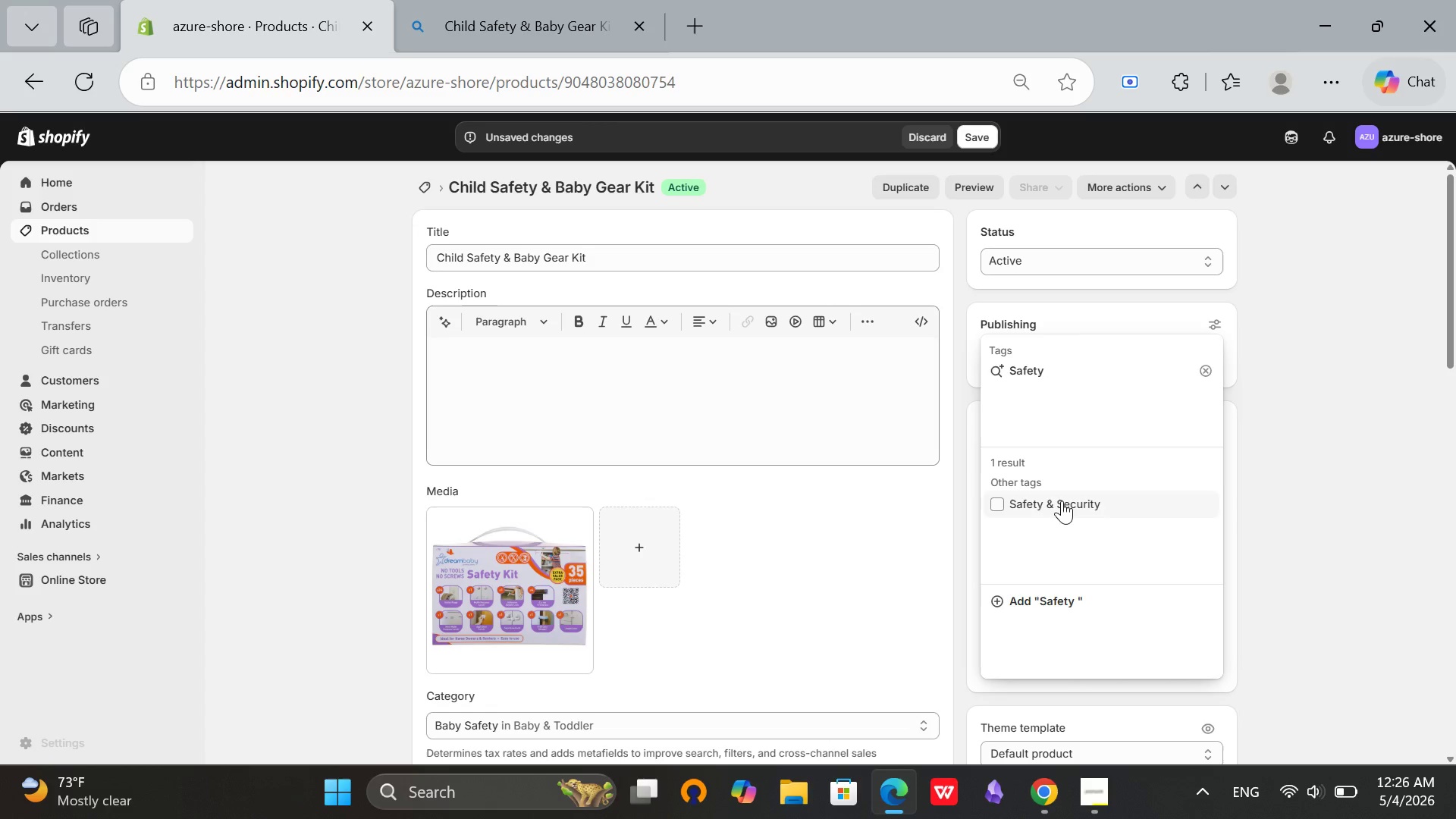 
left_click([1062, 500])
 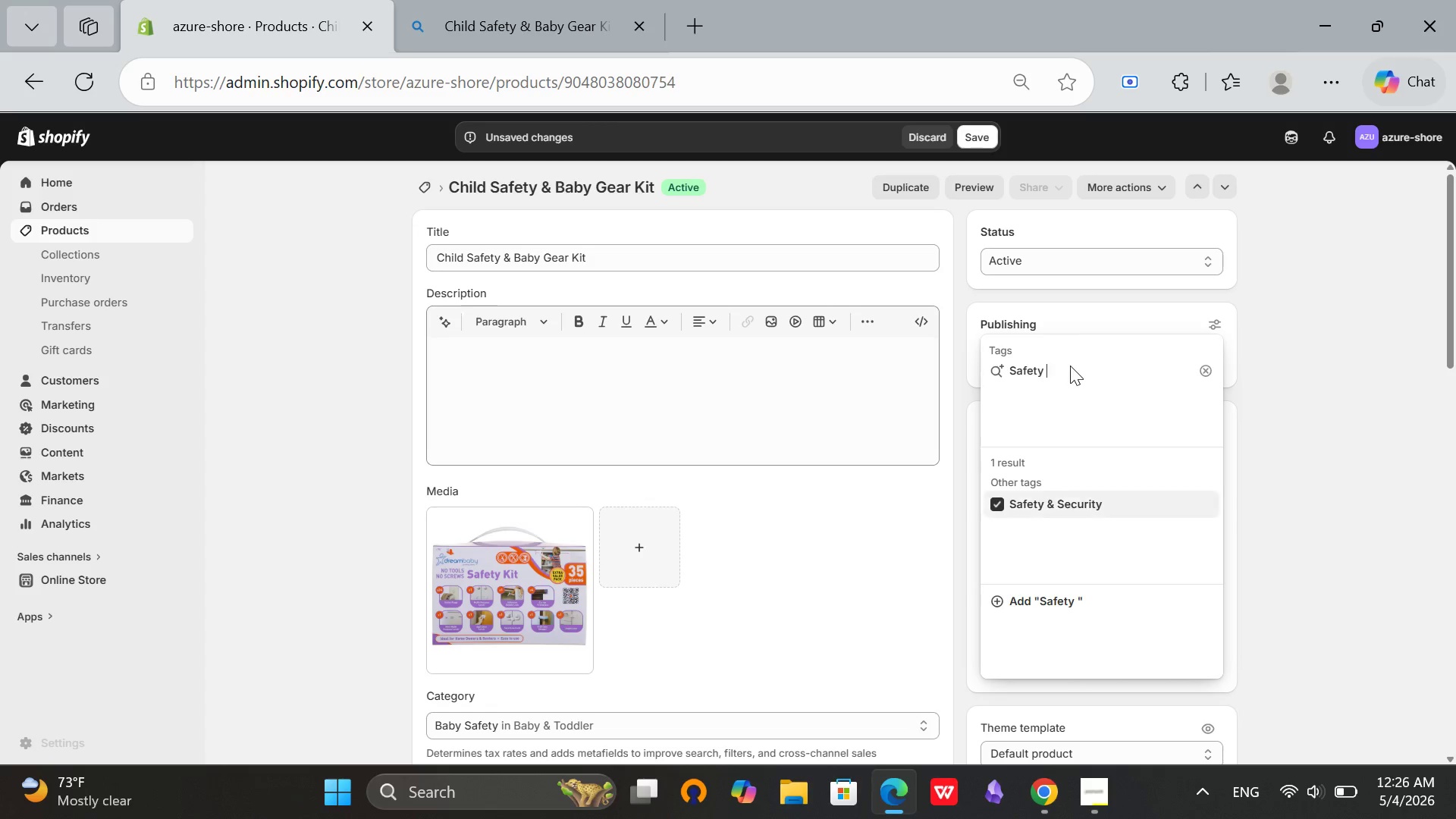 
left_click([1070, 366])
 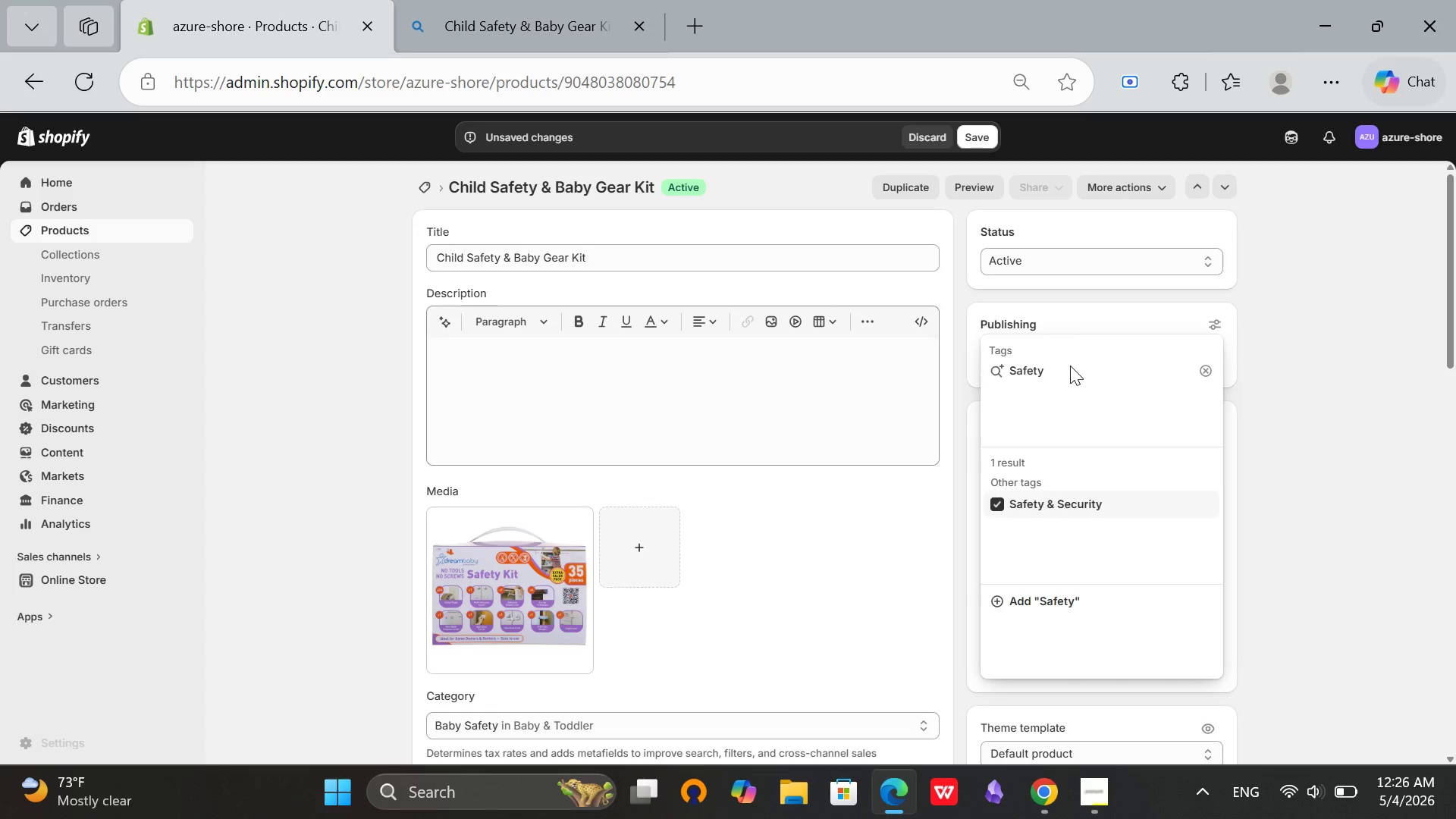 
hold_key(key=Backspace, duration=0.84)
 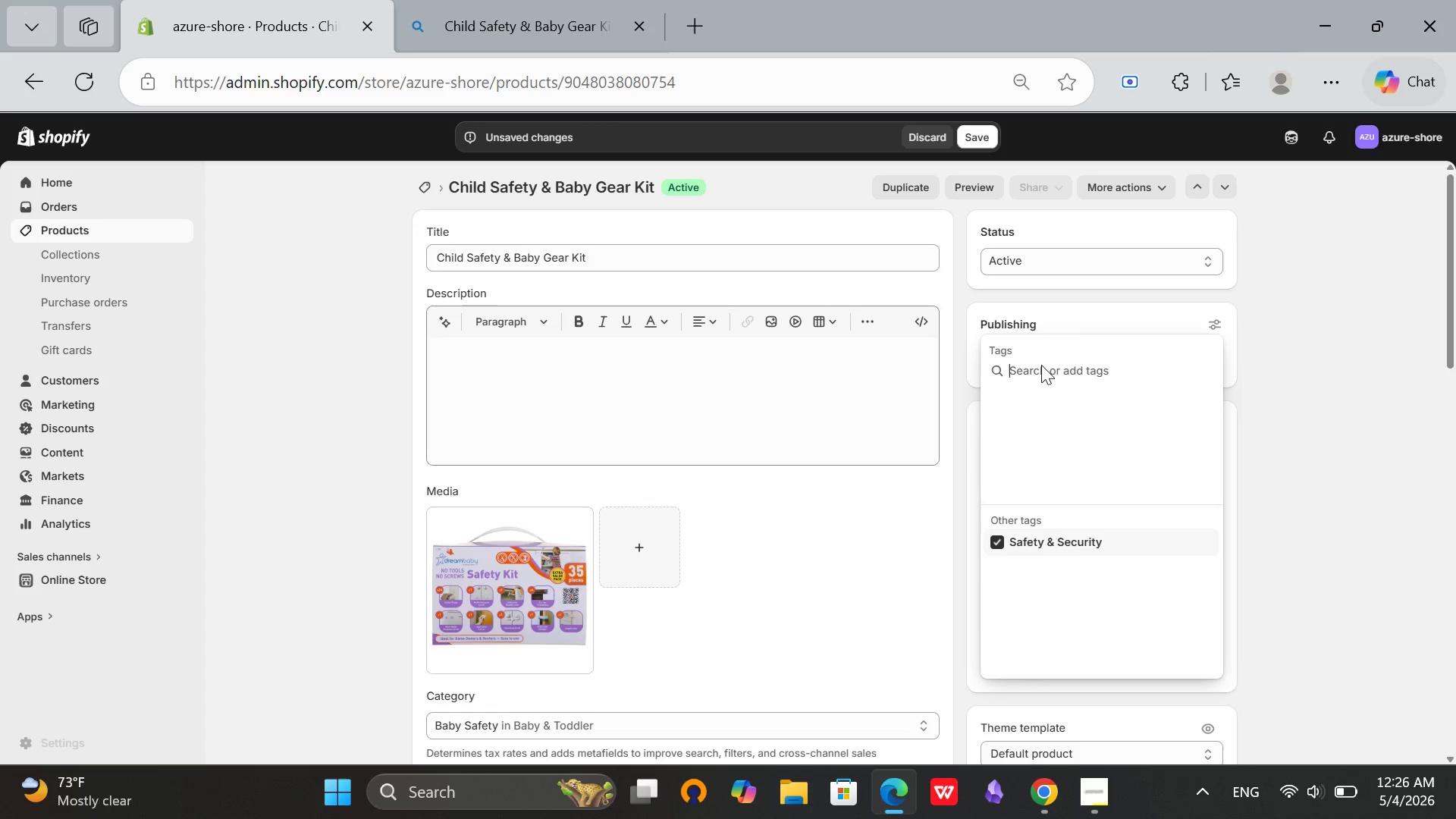 
left_click([1272, 448])
 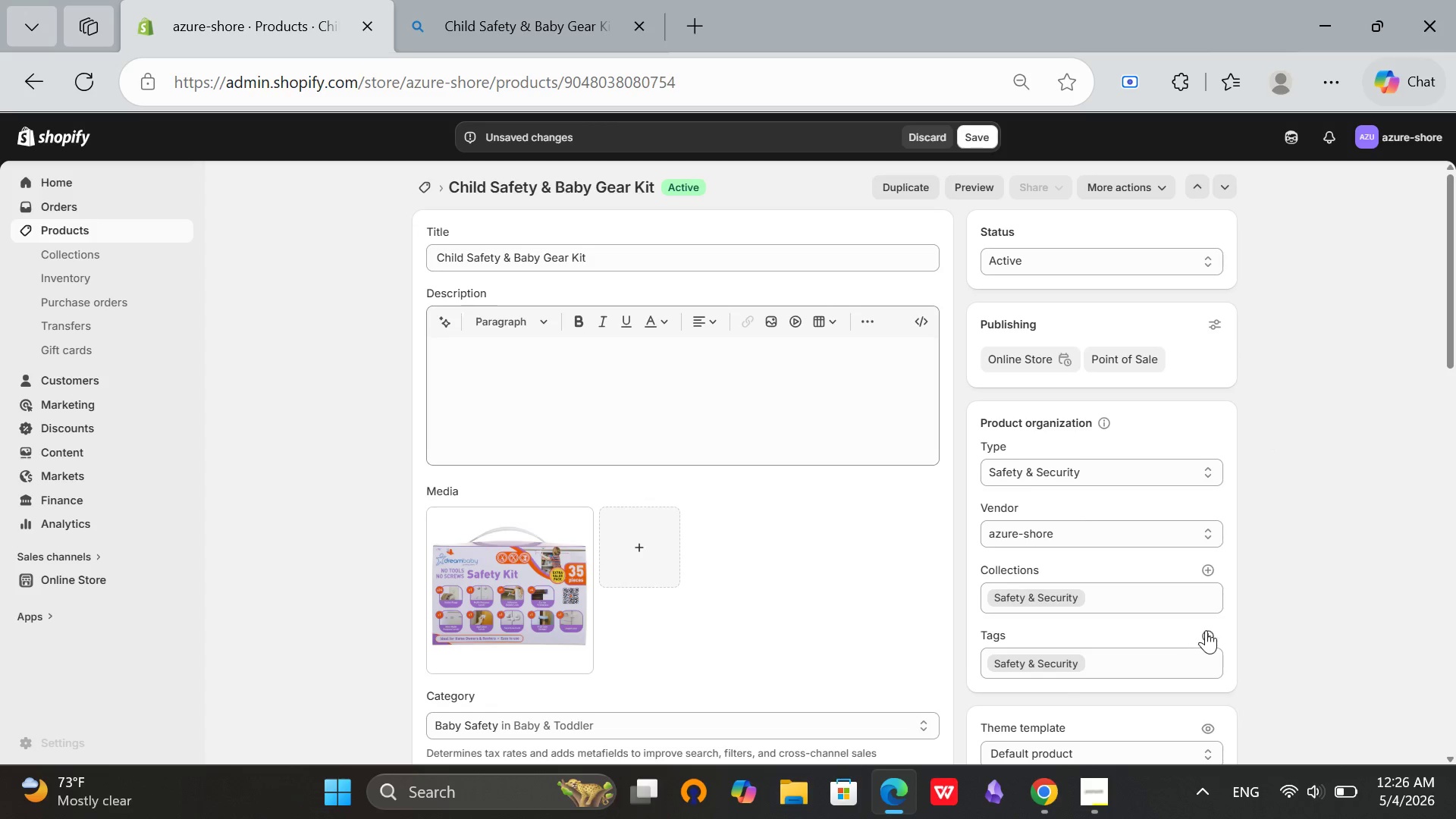 
left_click([1206, 630])
 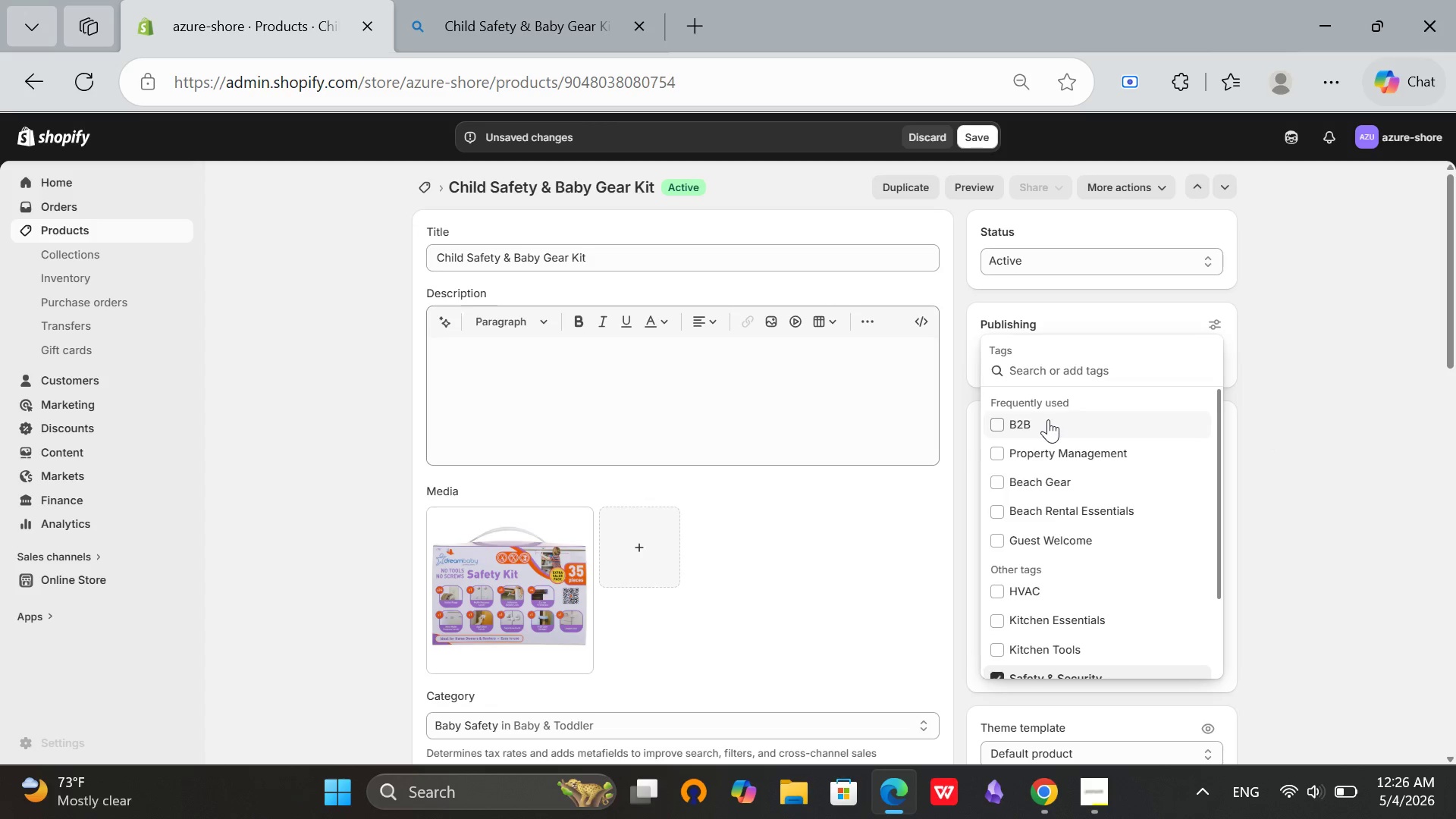 
left_click([1048, 419])
 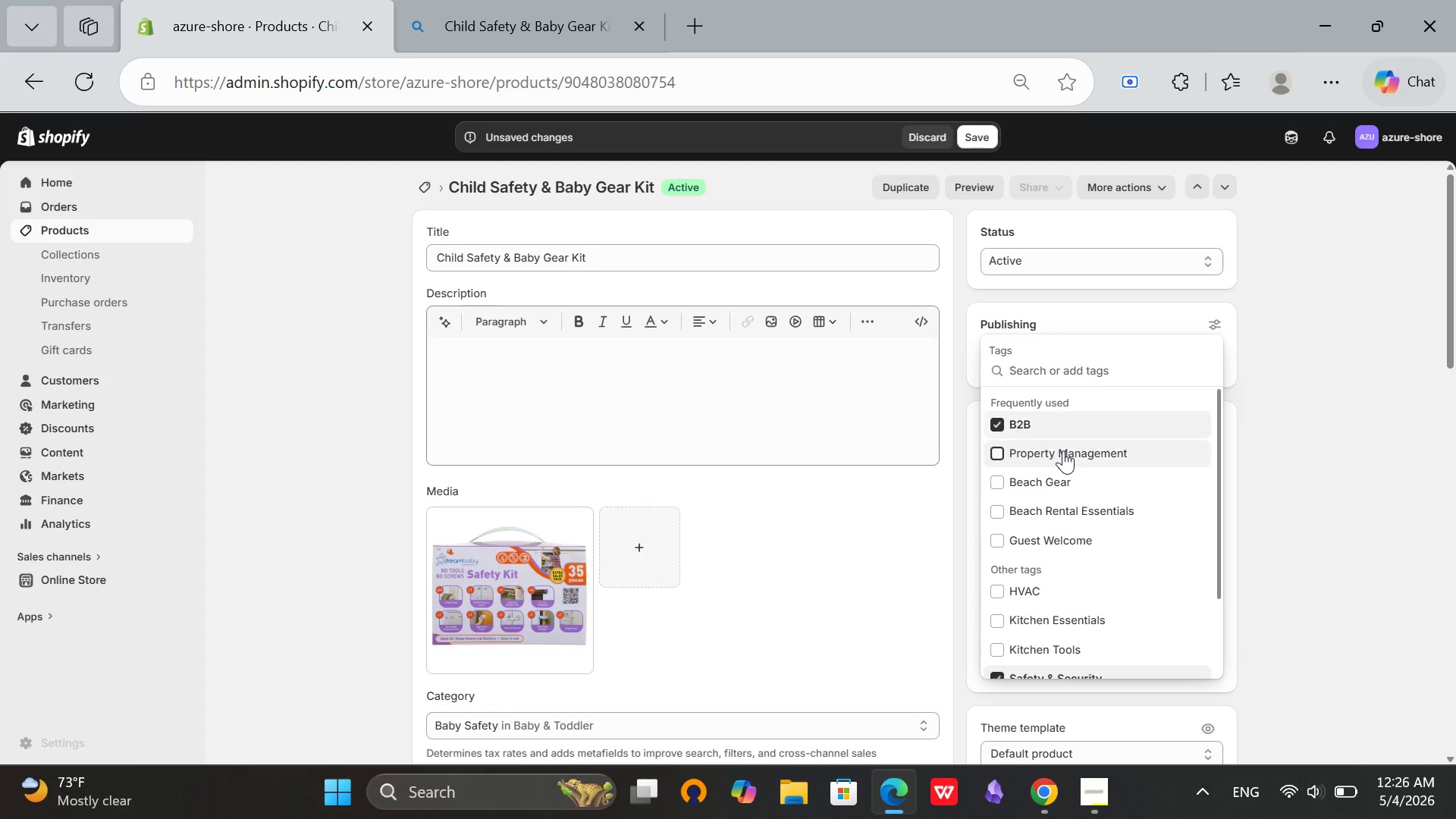 
left_click([1063, 450])
 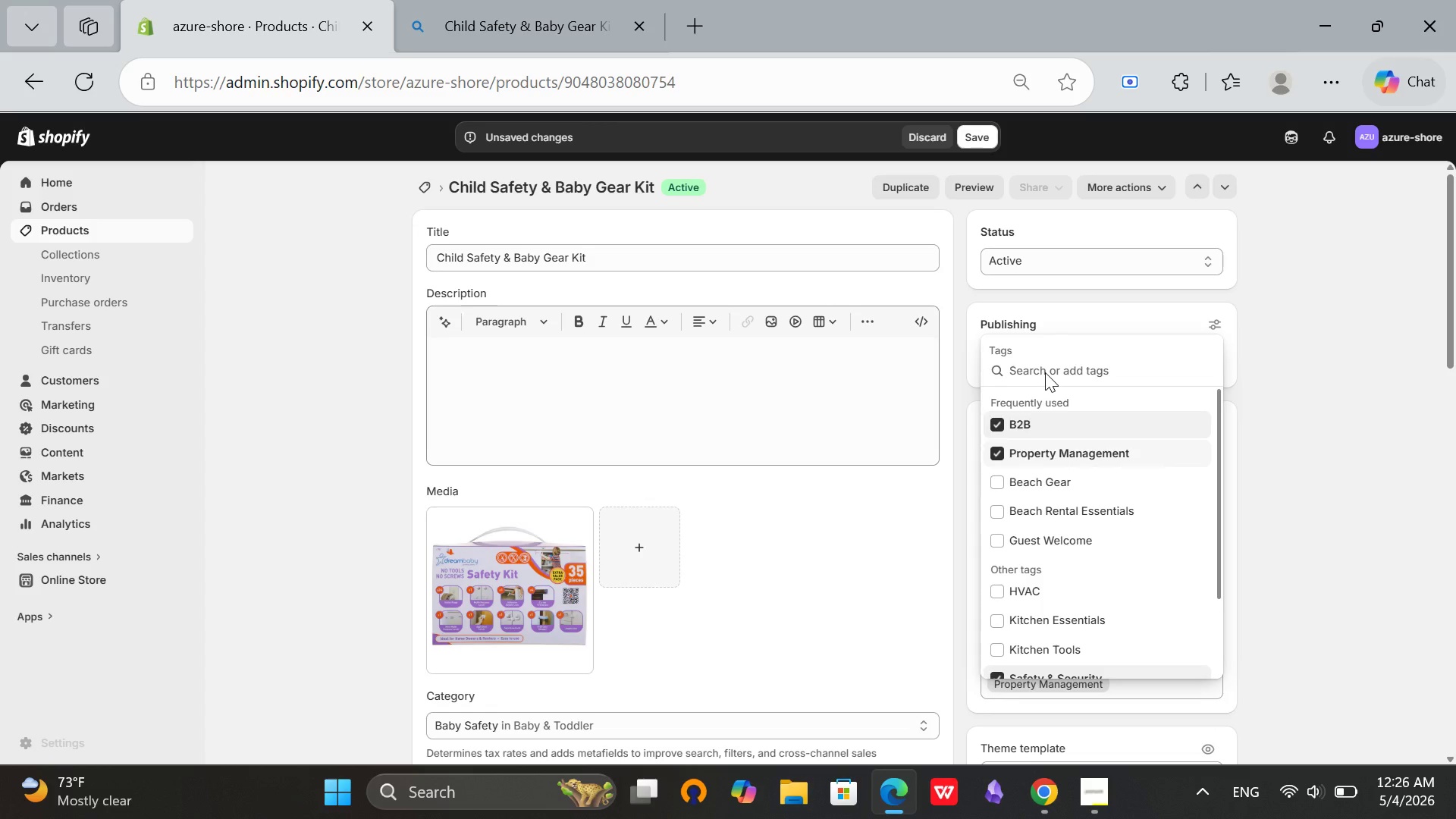 
left_click([1039, 372])
 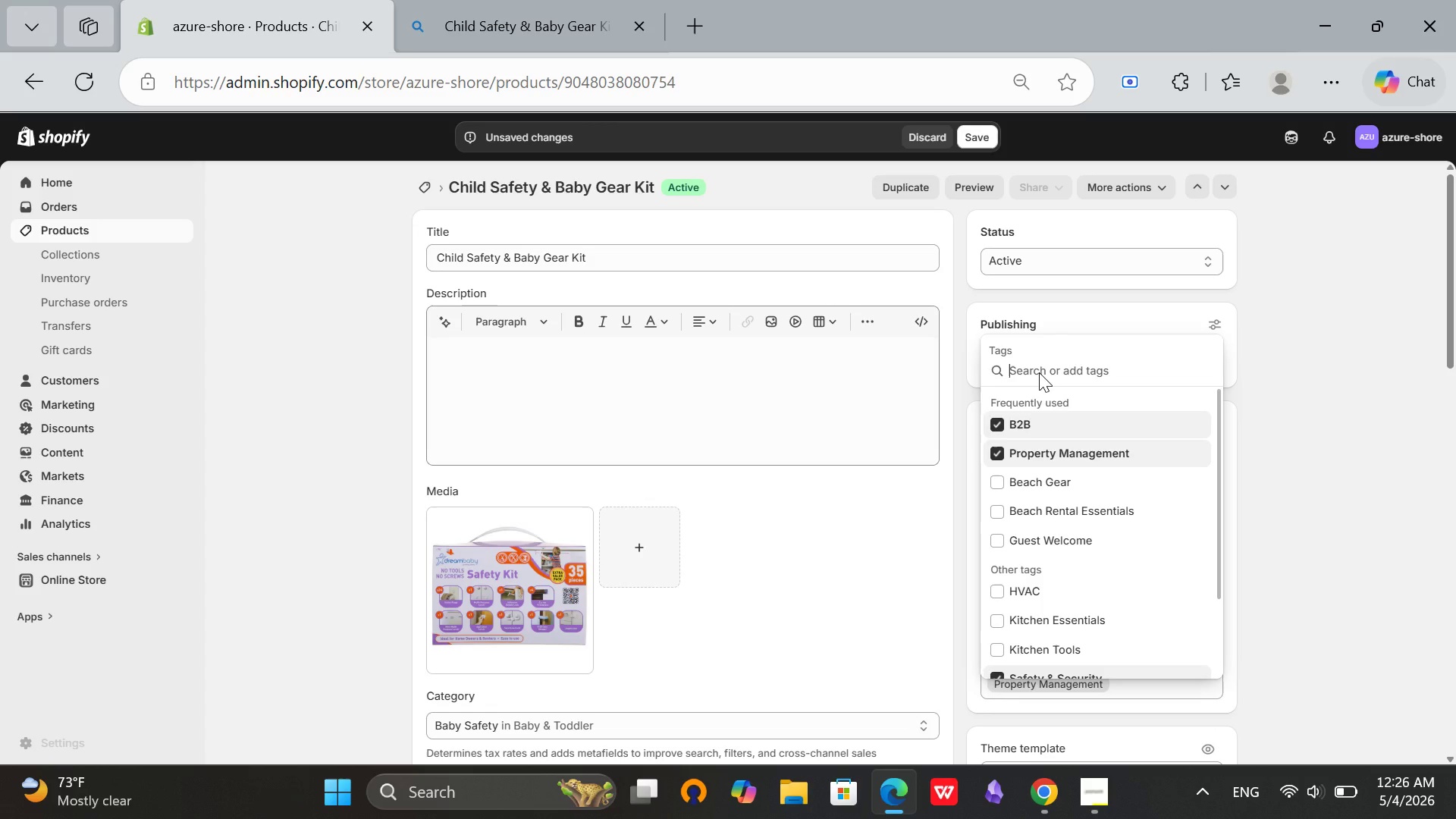 
type(Child Safety)
 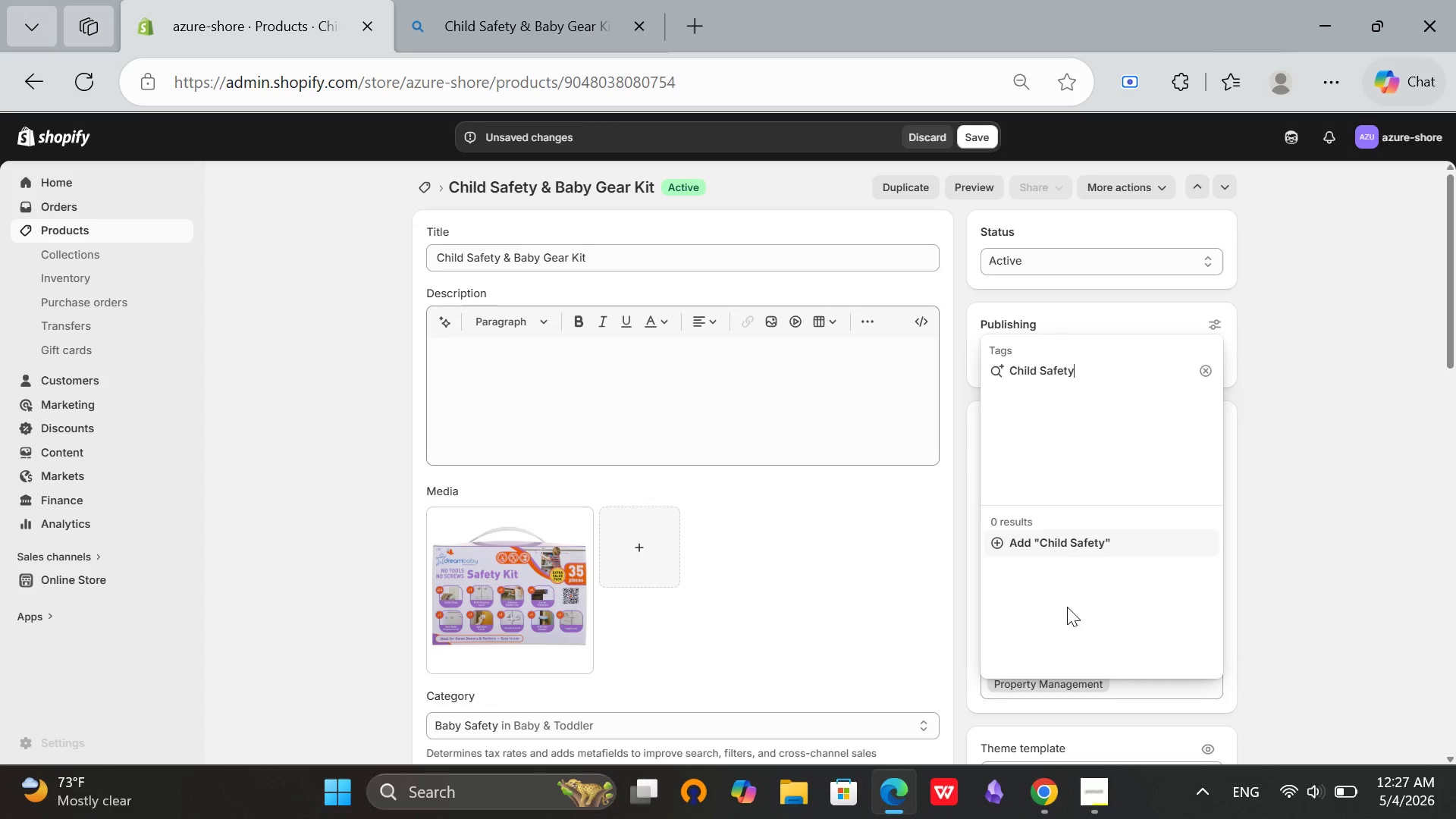 
left_click([1069, 544])
 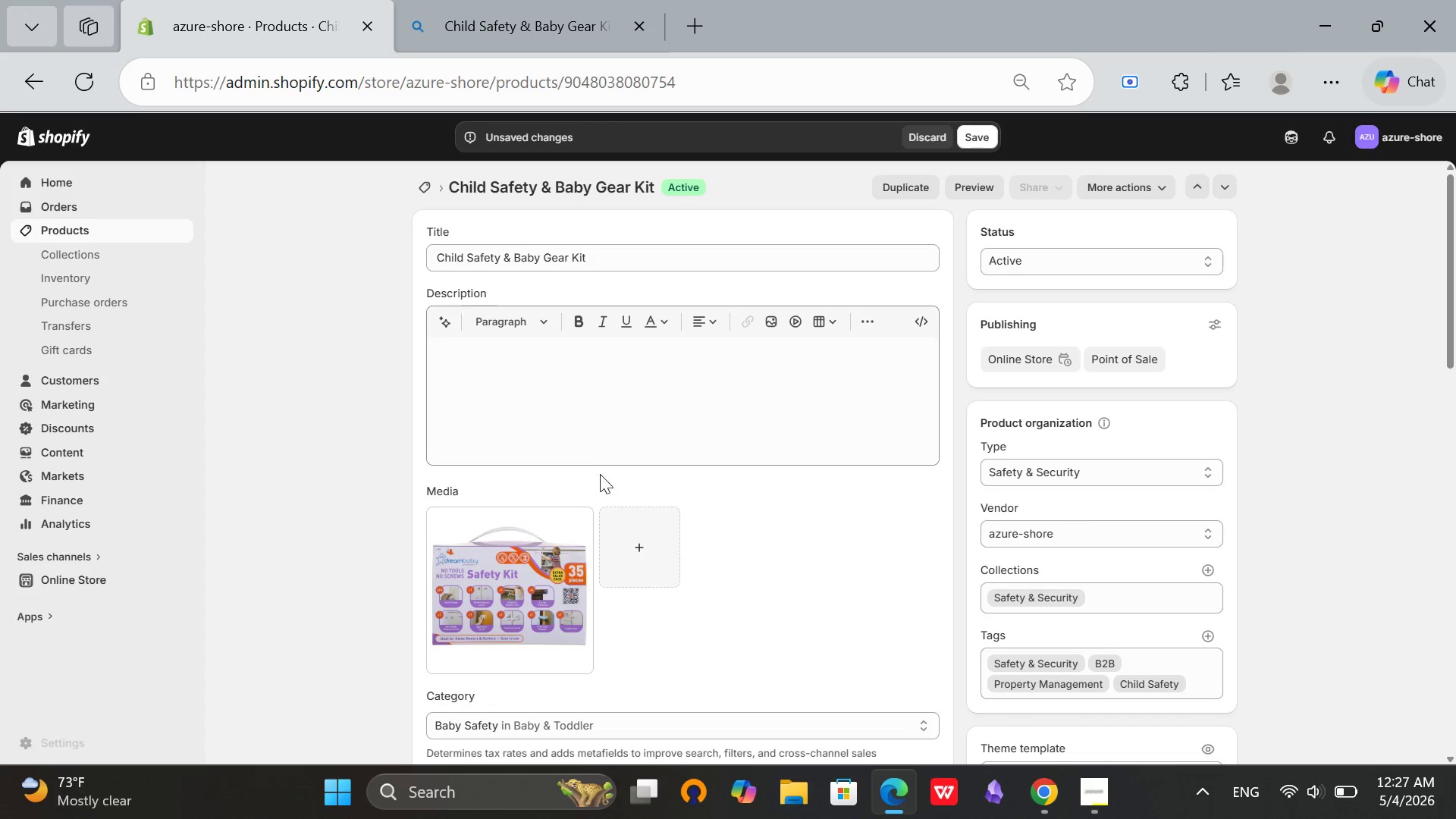 
scroll: coordinate [1034, 582], scroll_direction: down, amount: 3.0
 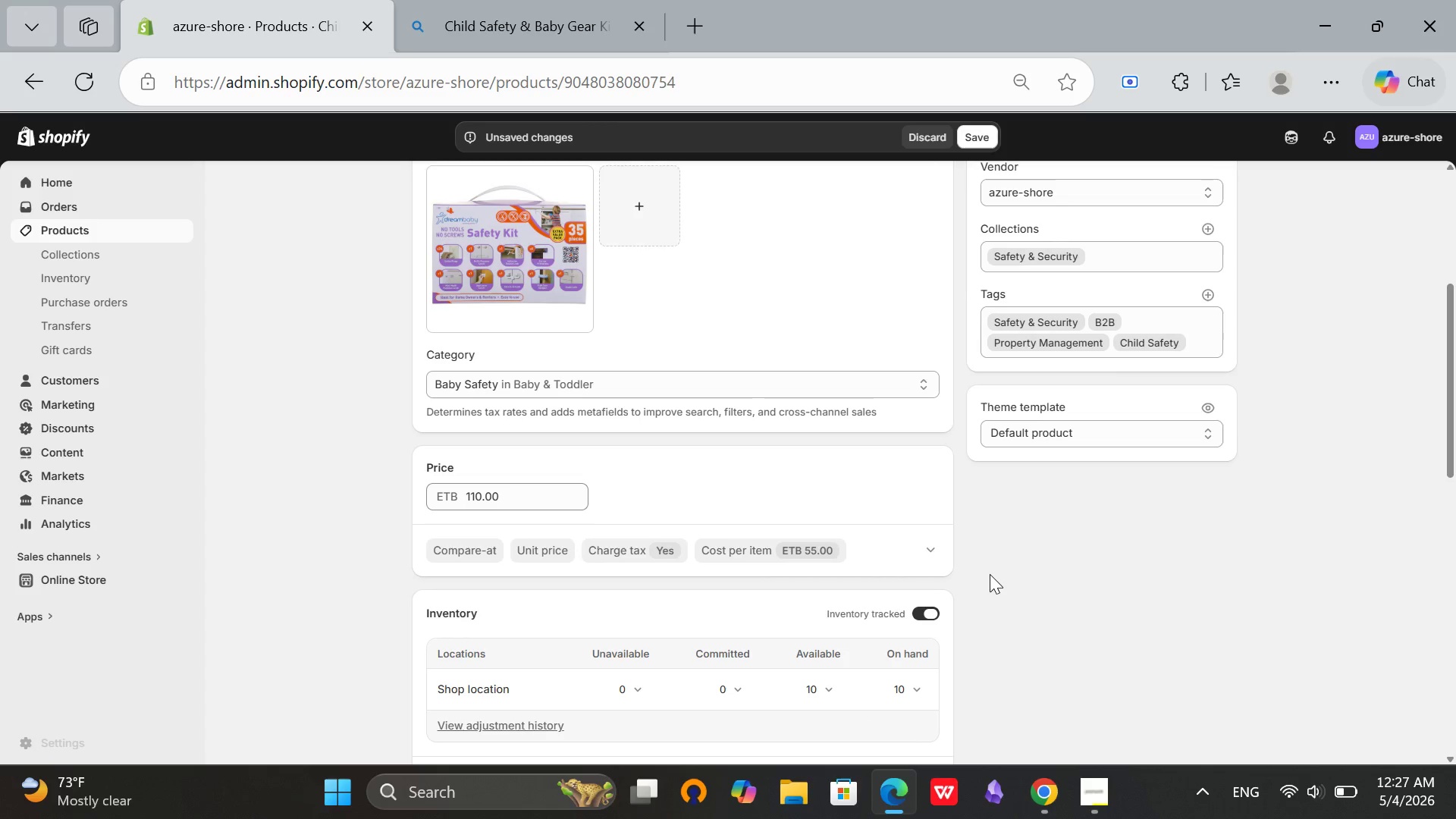 
scroll: coordinate [981, 574], scroll_direction: none, amount: 0.0
 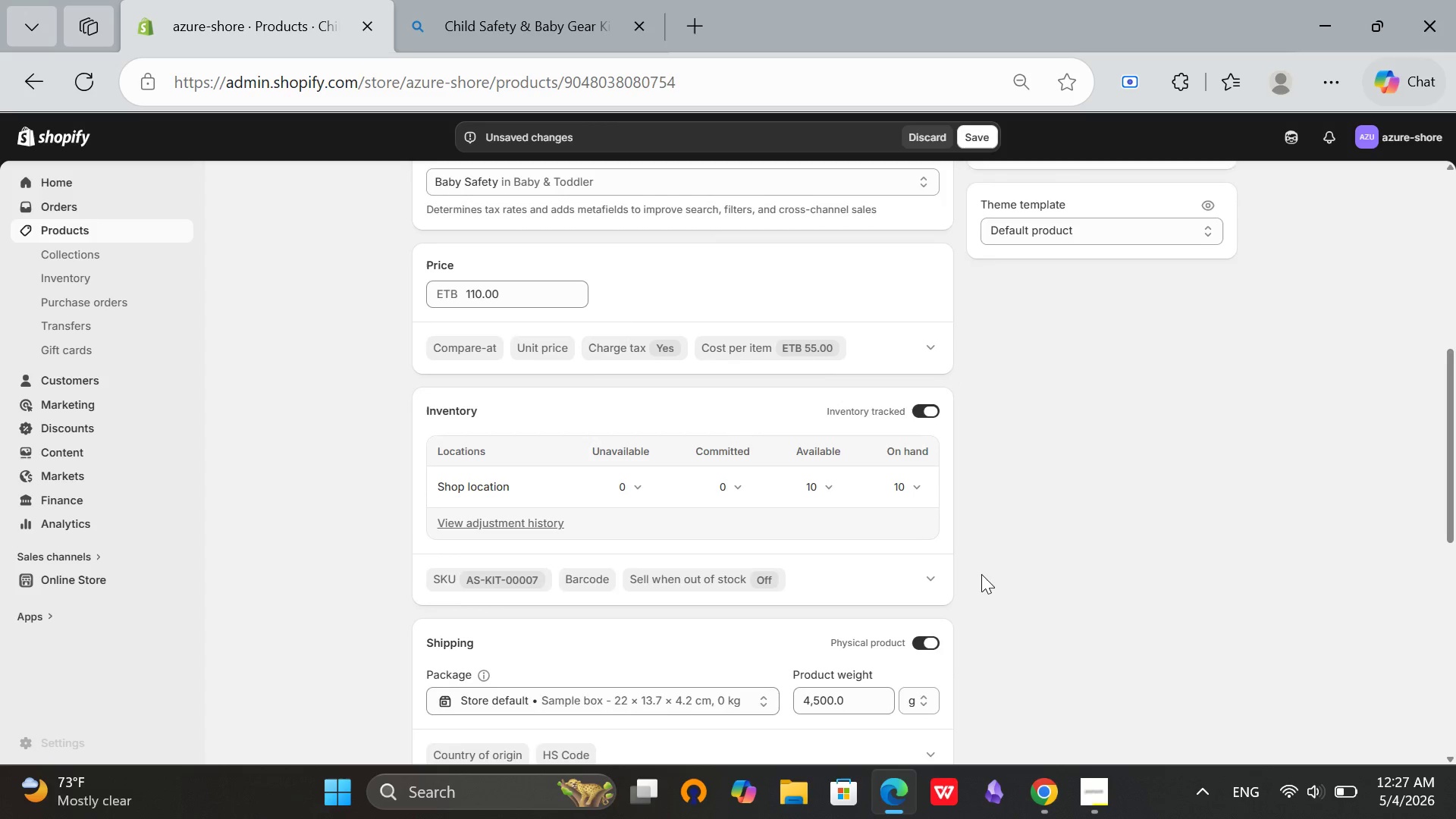 
scroll: coordinate [981, 574], scroll_direction: down, amount: 2.0
 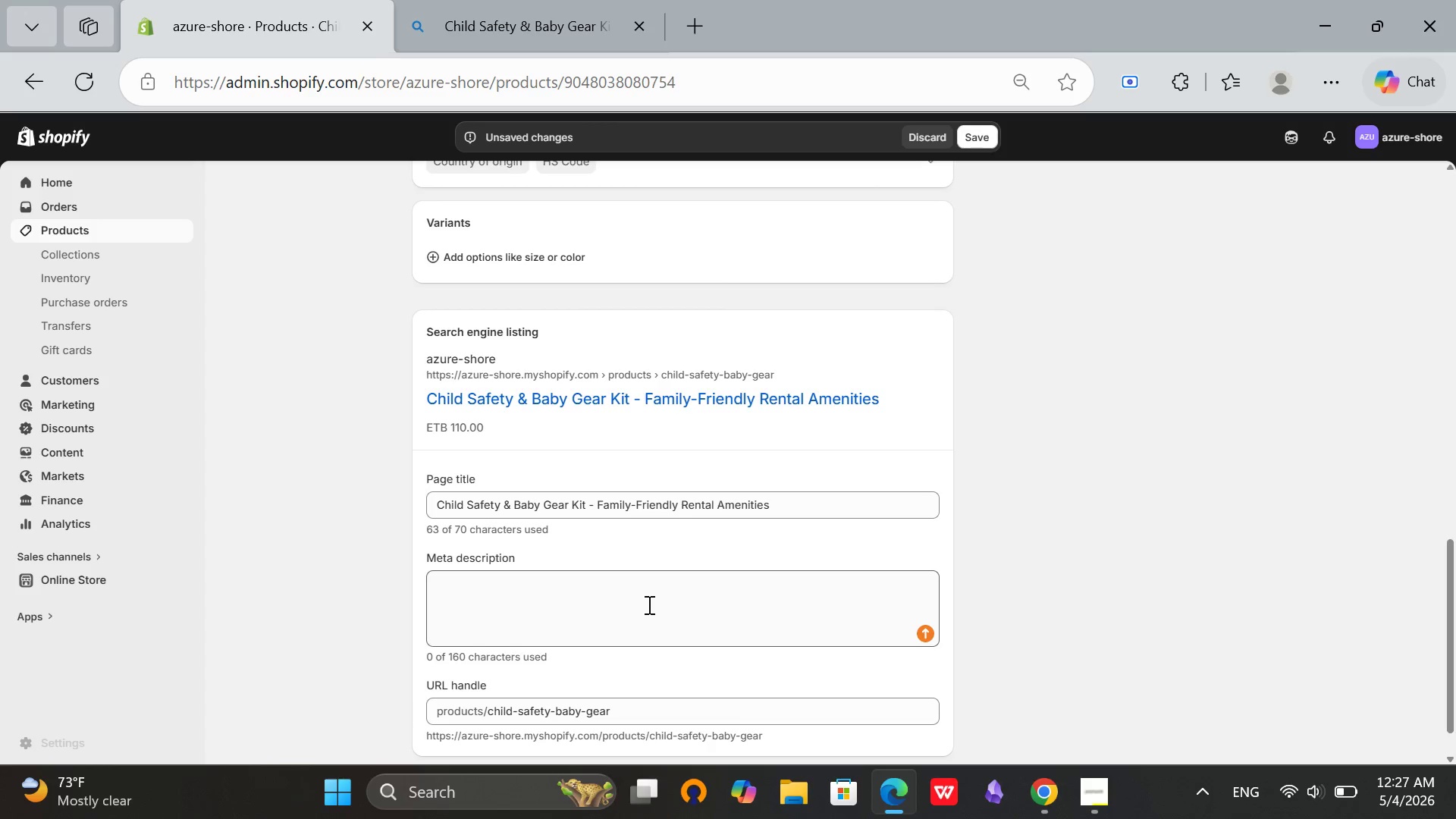 
left_click([617, 604])
 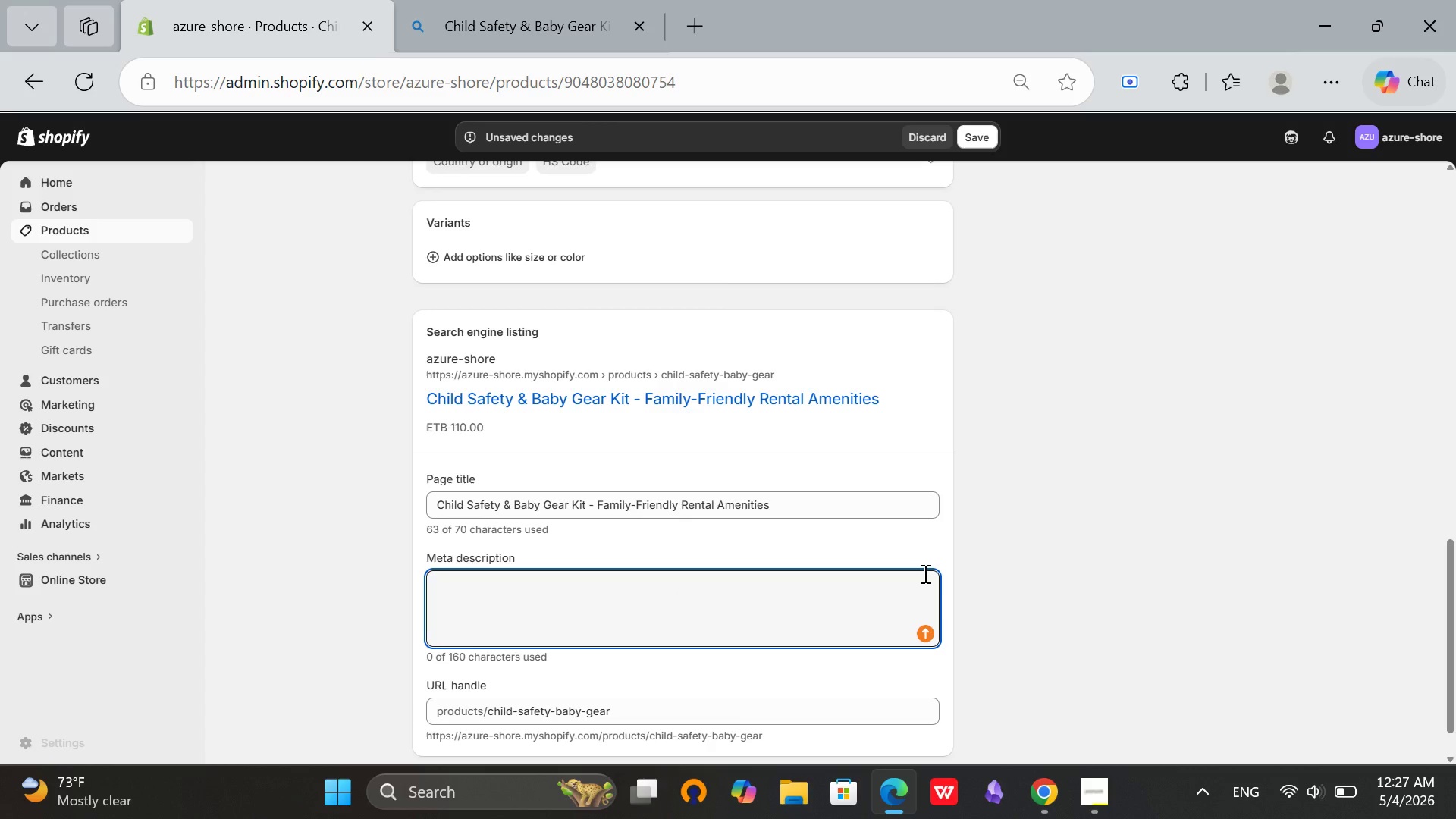 
type(Child safety and baby gear kit for vacation rentals. o)
key(Backspace)
type(Outlet covers, )
 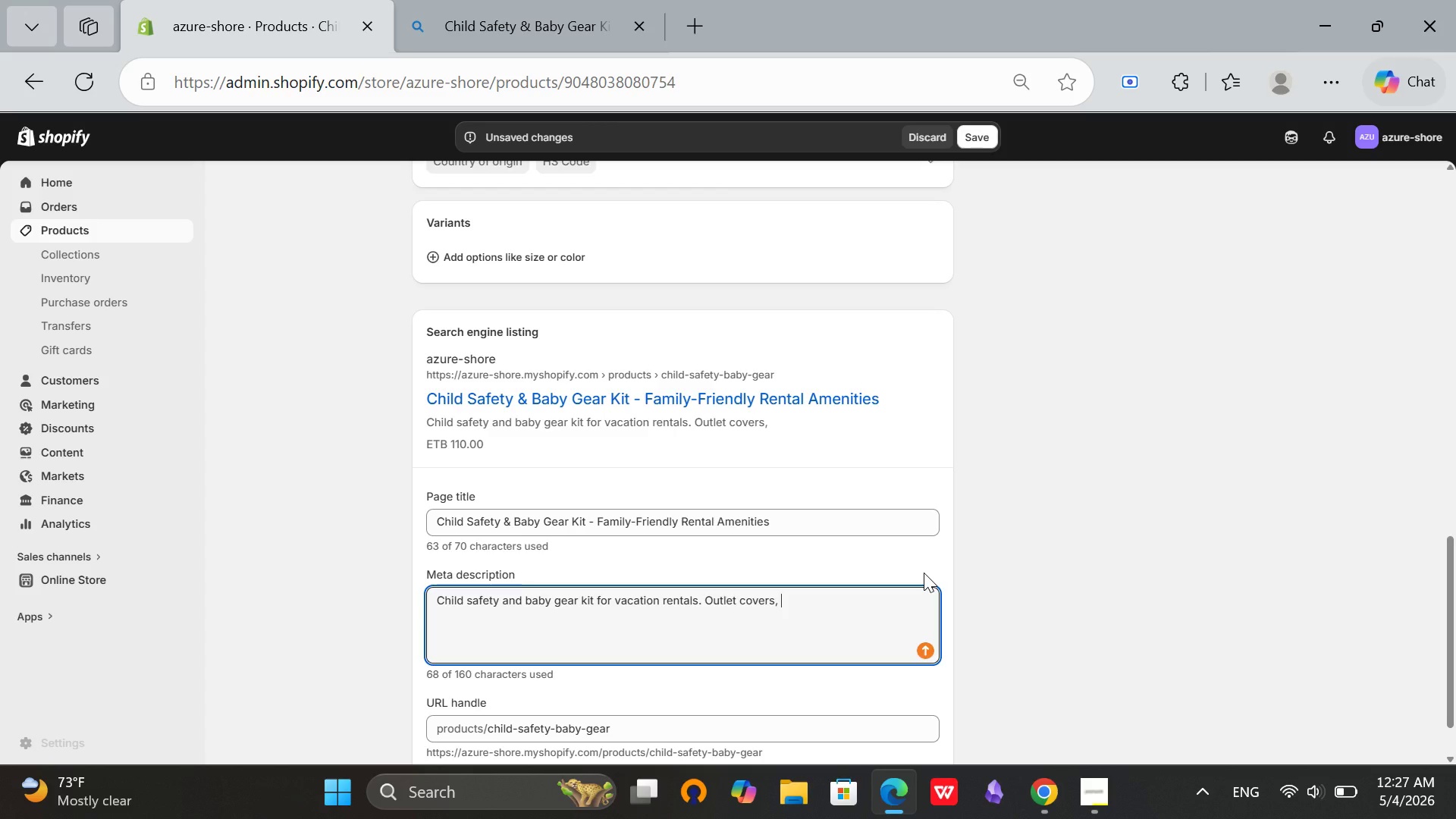 
wait(5.91)
 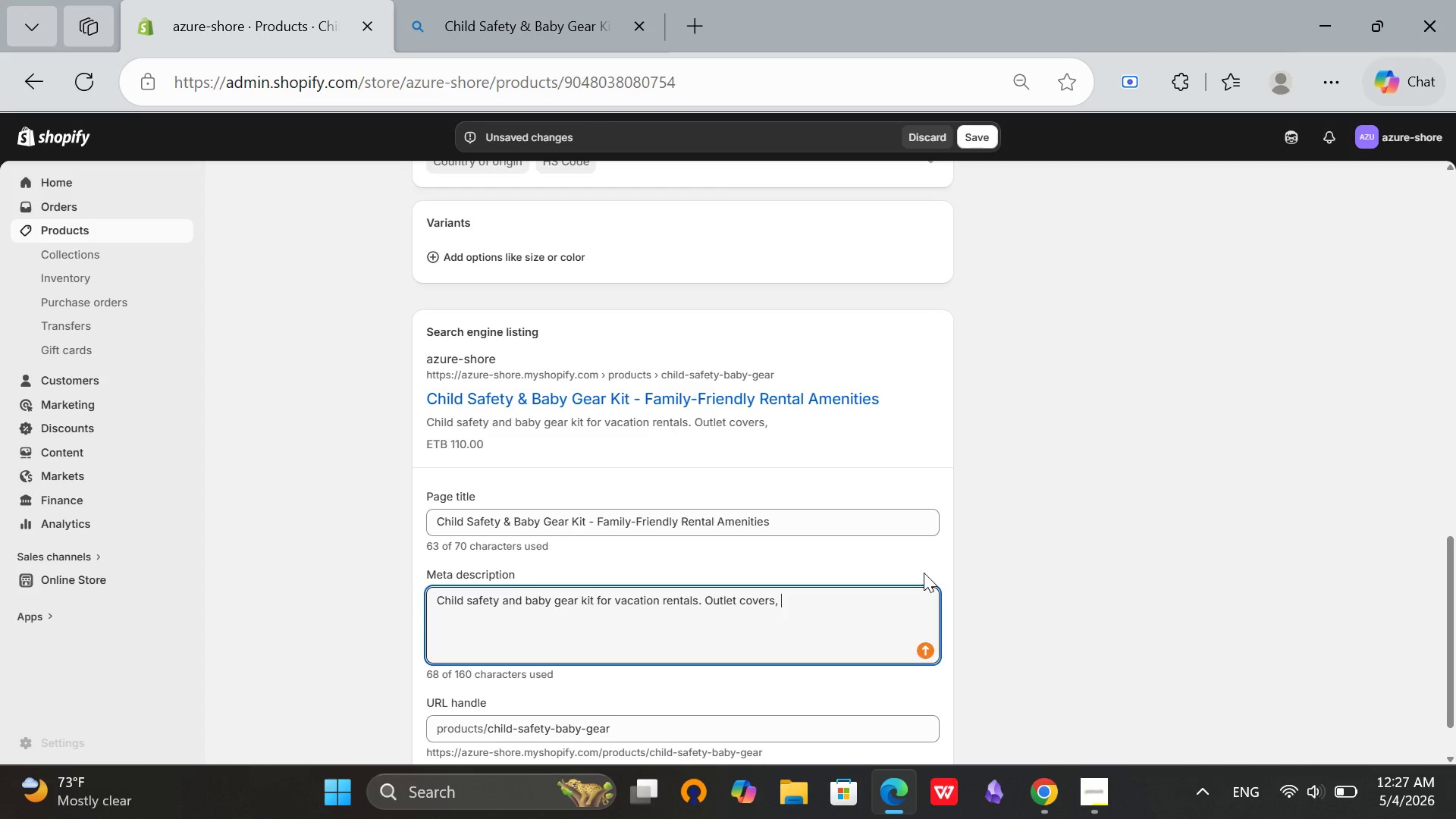 
type(cabinet locks, high)
 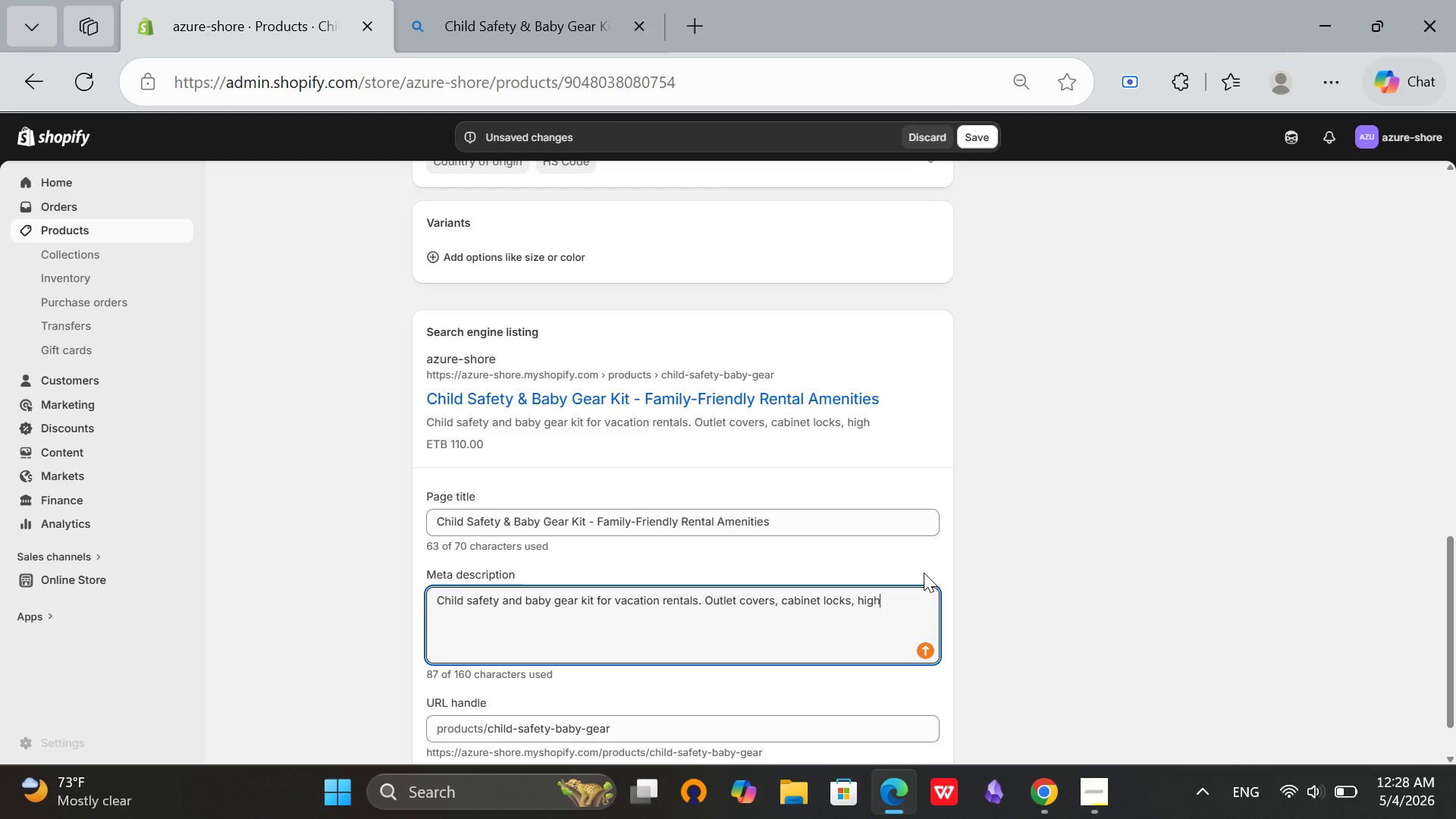 
type( chair, and pack-and-play. A)
 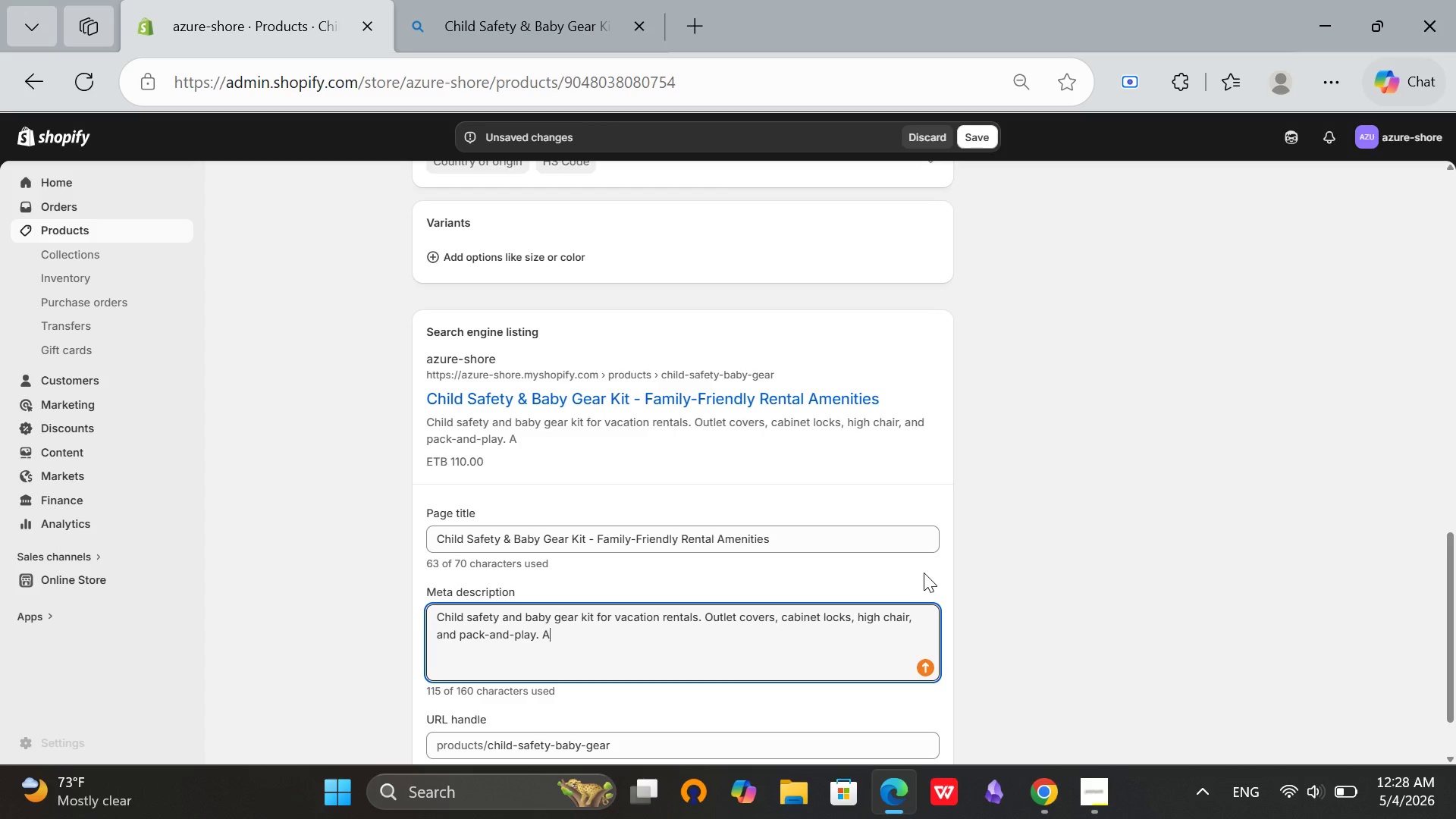 
type(ttract traveling )
key(Backspace)
type( families.)
 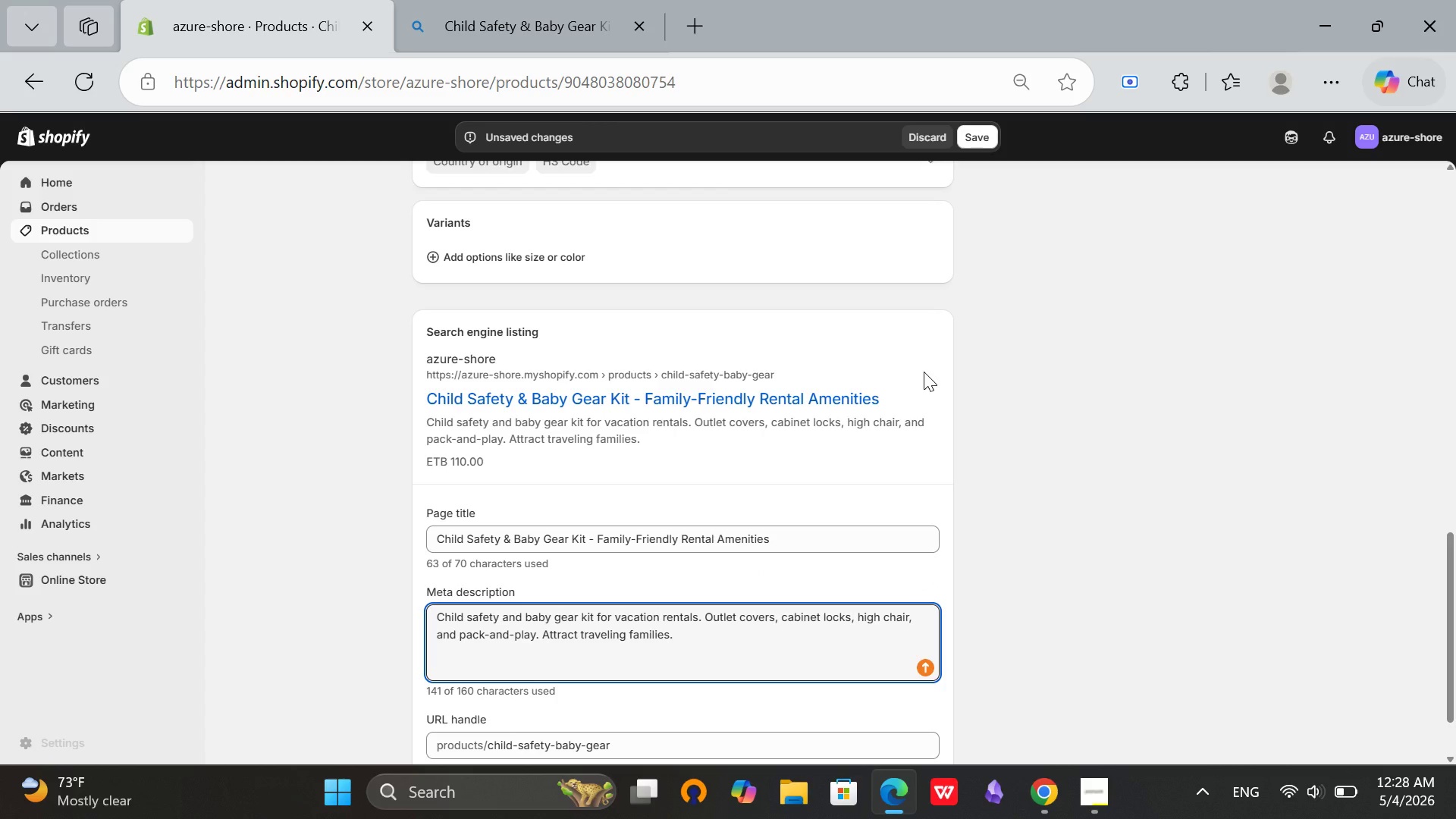 
wait(5.25)
 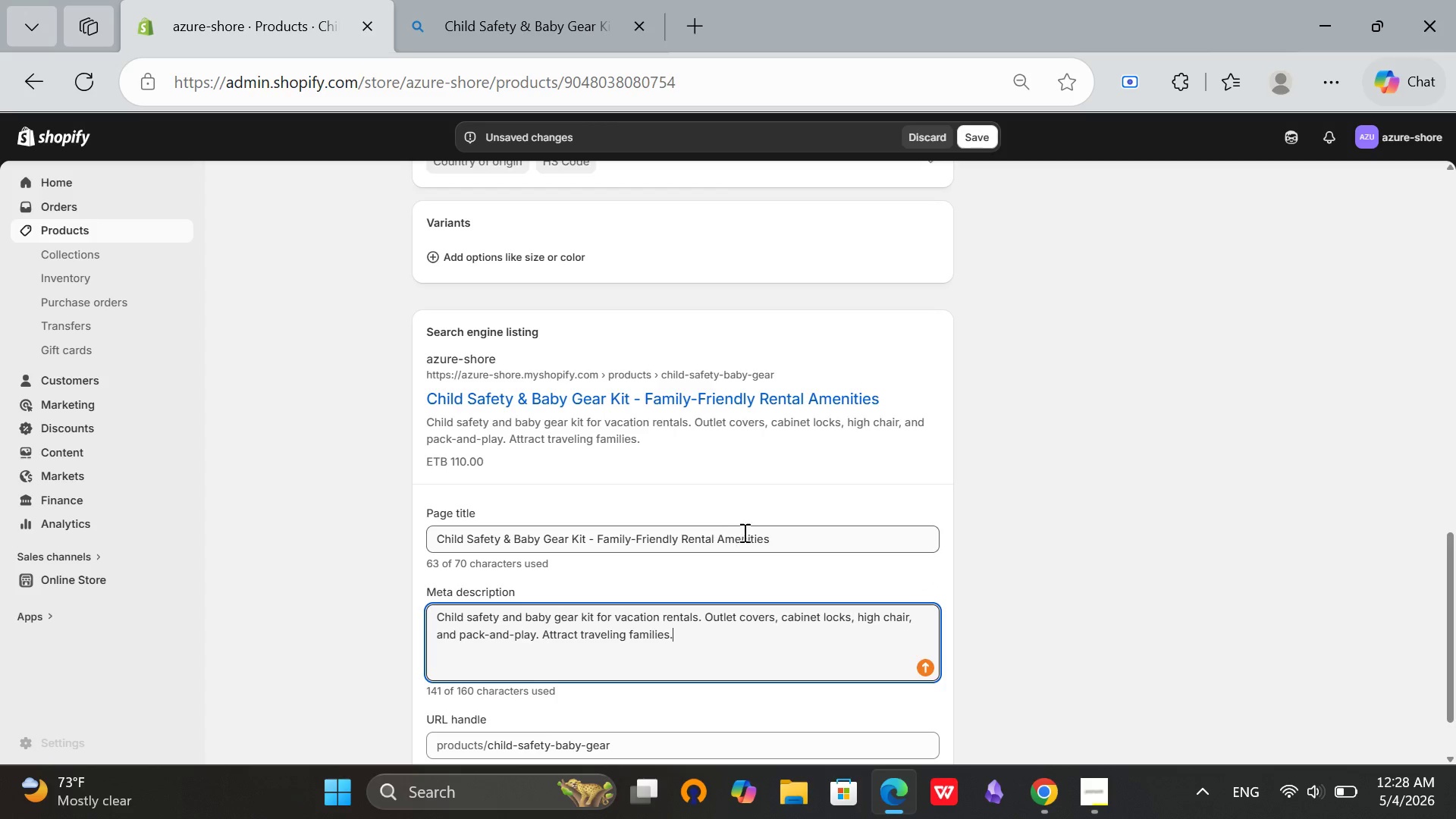 
left_click([848, 533])
 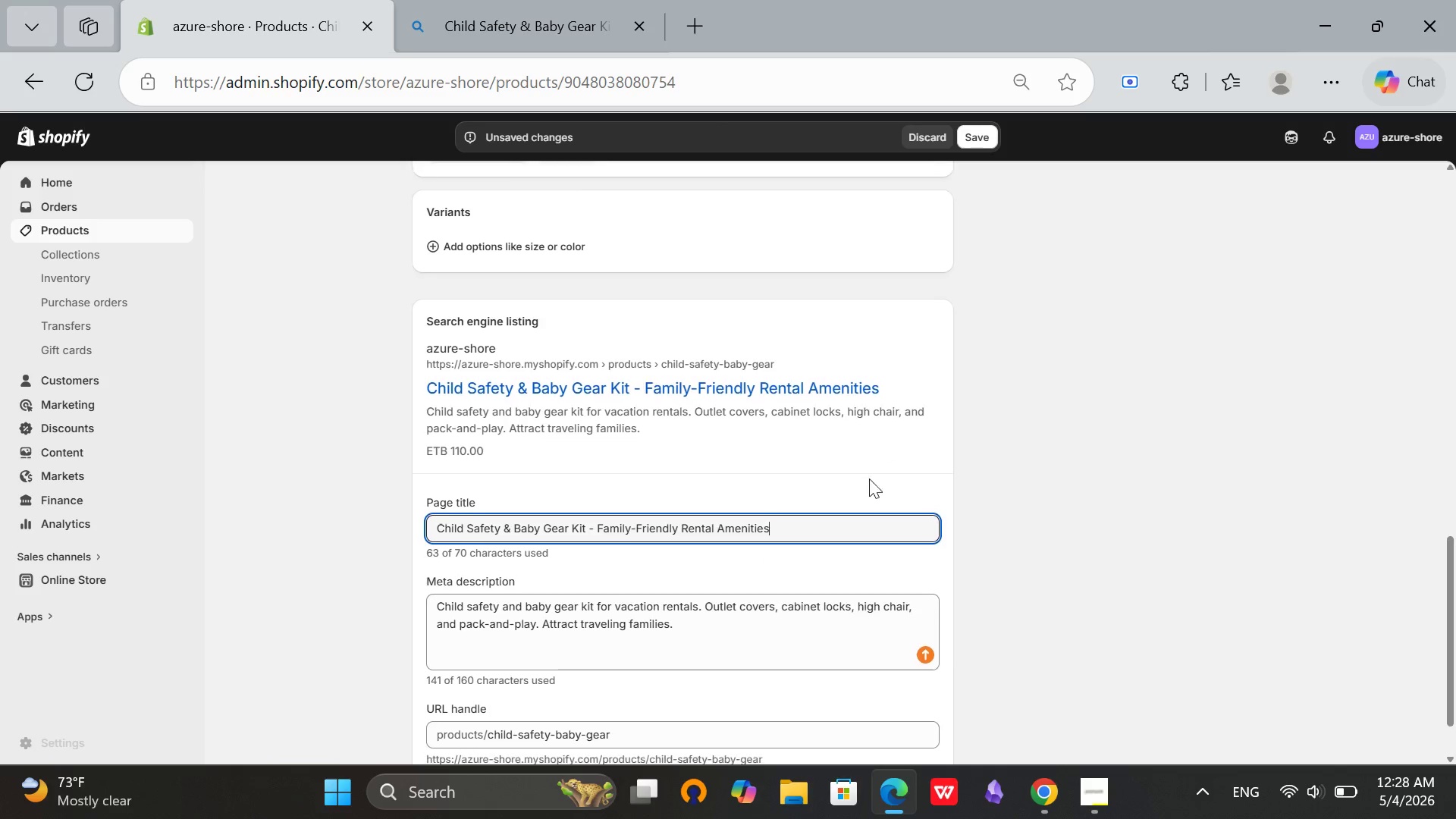 
scroll: coordinate [995, 473], scroll_direction: up, amount: 8.0
 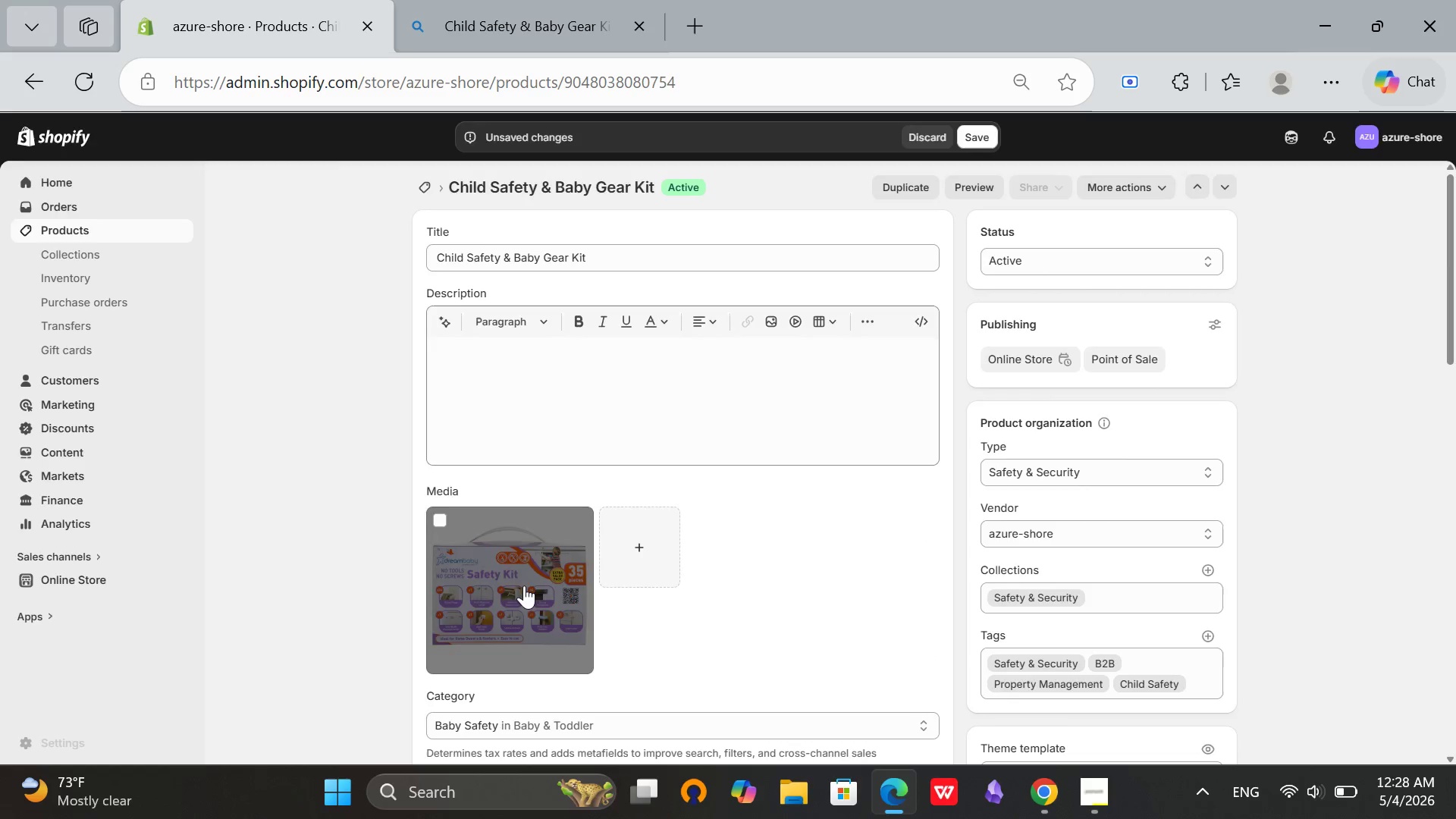 
left_click([524, 585])
 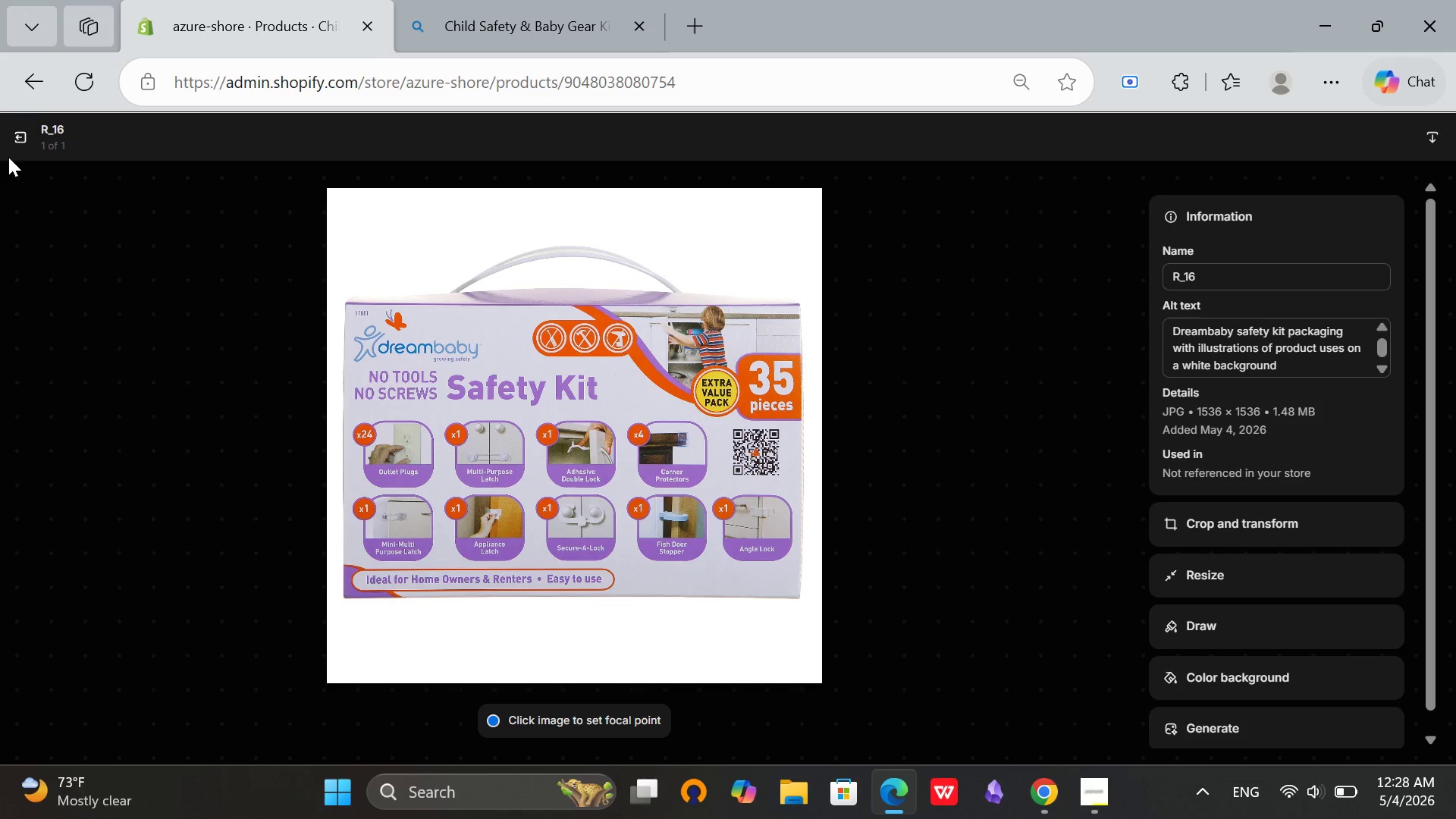 
left_click([19, 139])
 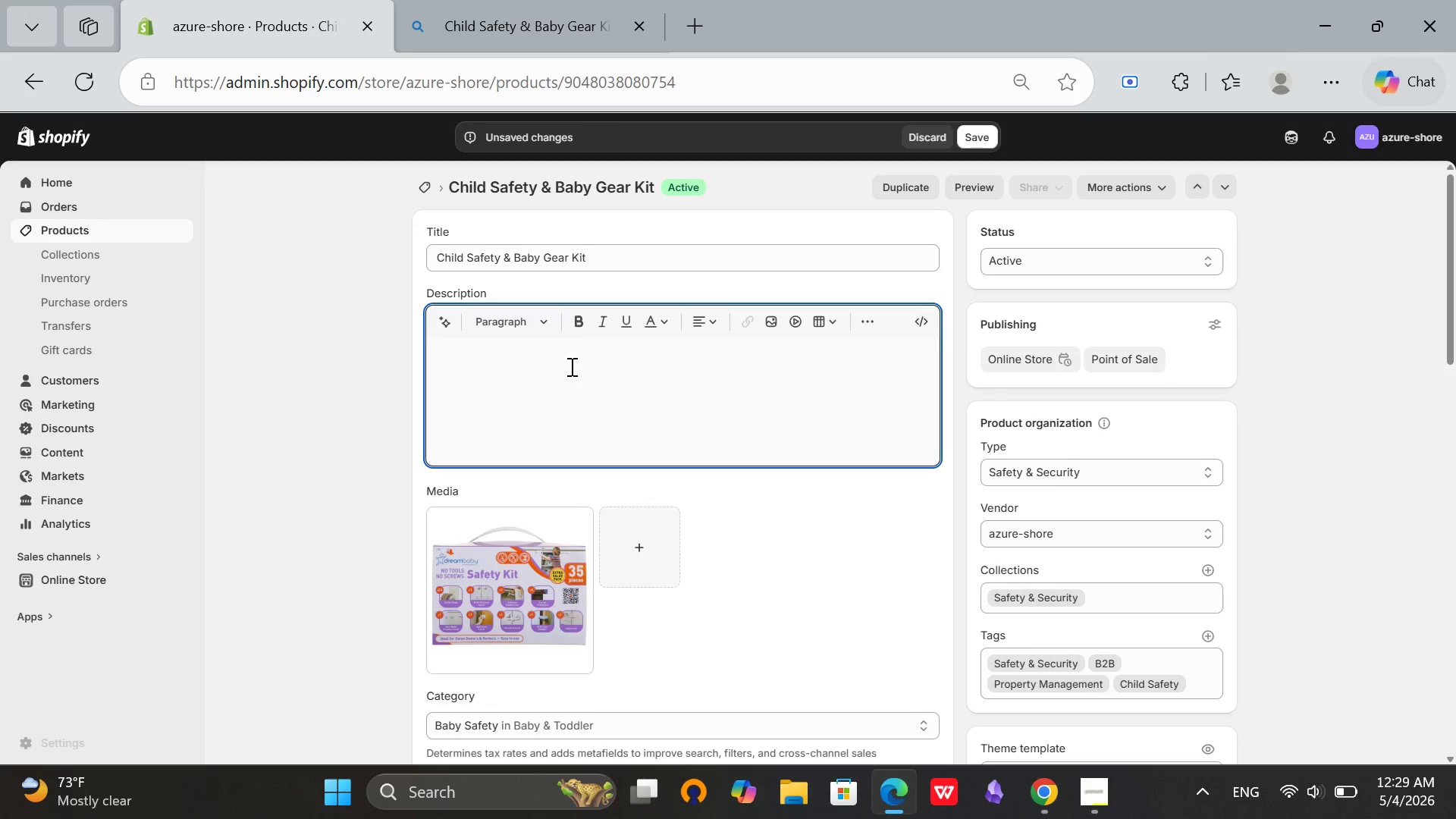 
wait(9.5)
 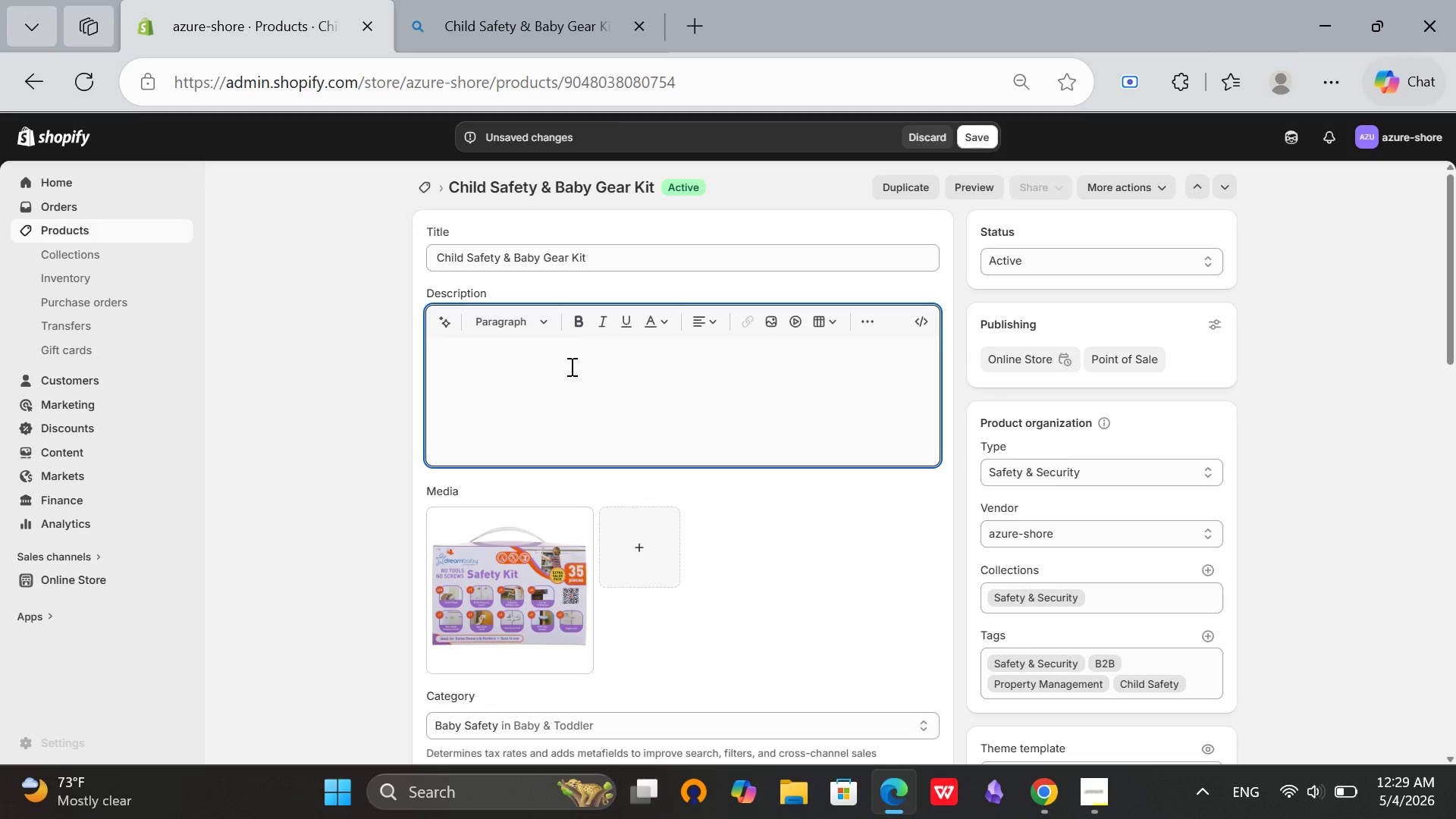 
type(Make Your Property It)
key(Backspace)
type(rresistible ti )
key(Backspace)
key(Backspace)
type(o Traveling Families)
 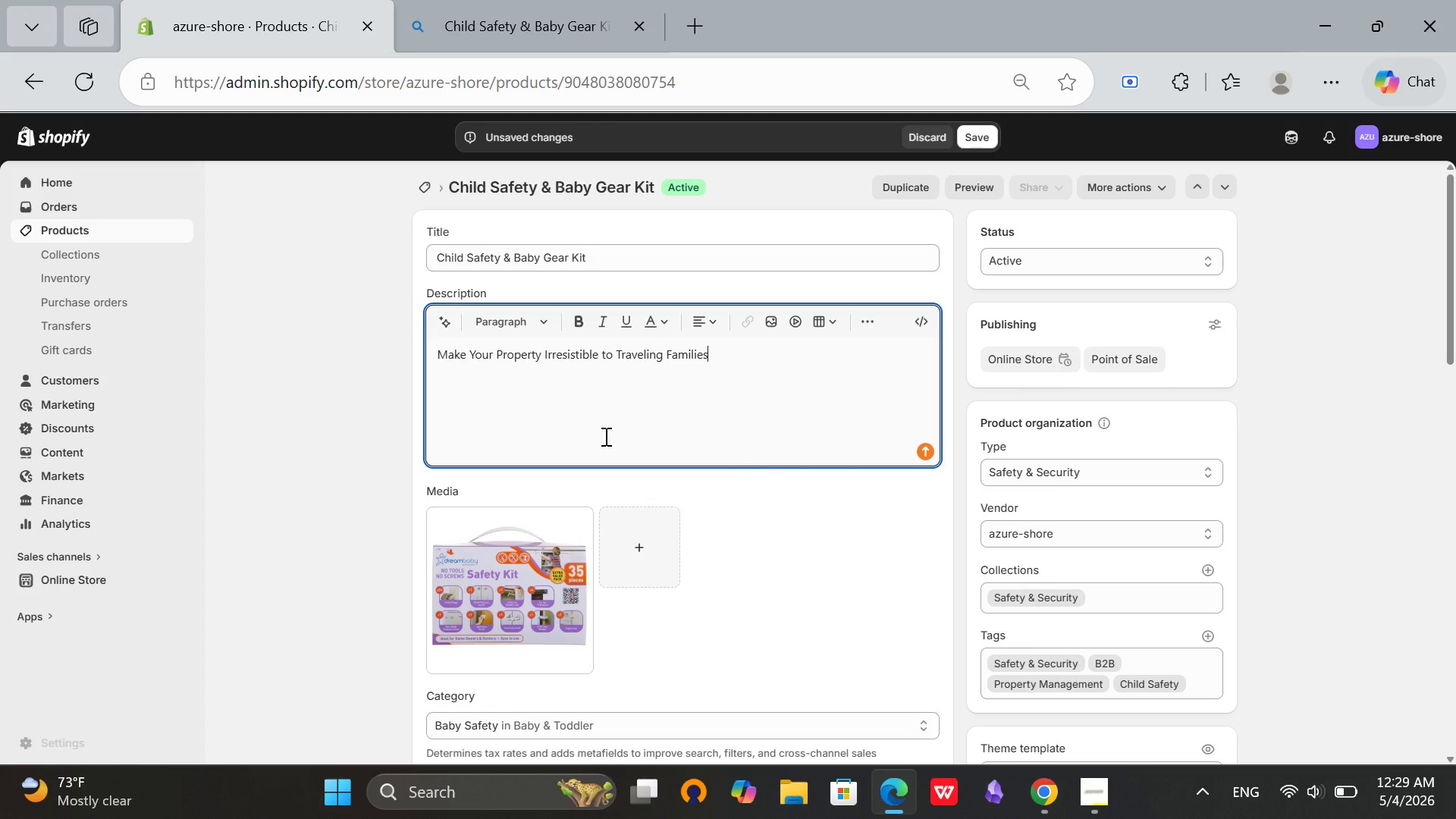 
wait(13.44)
 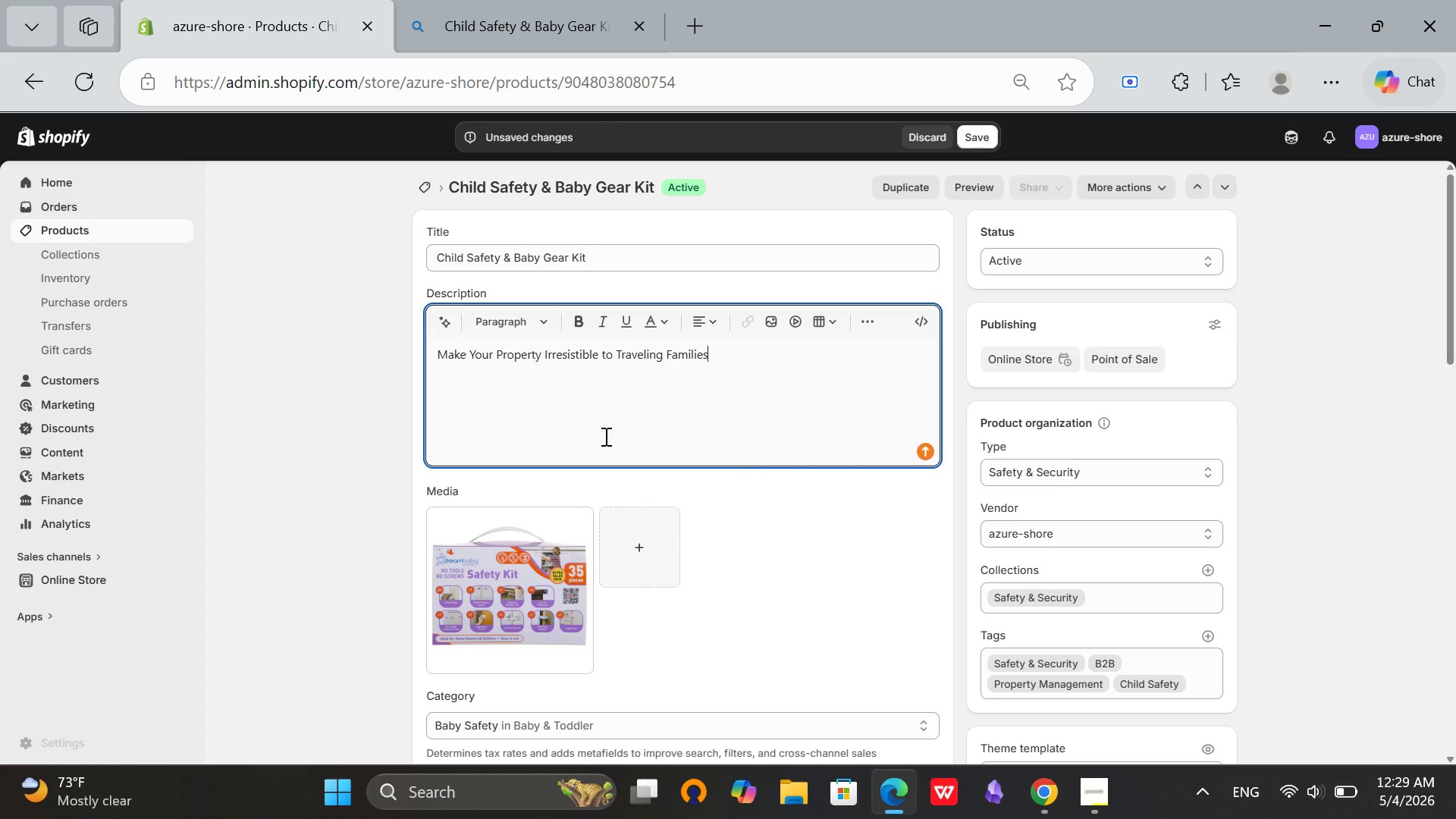 
type(. Includes Outlet covers, cabinet locks, portable high chair and)
 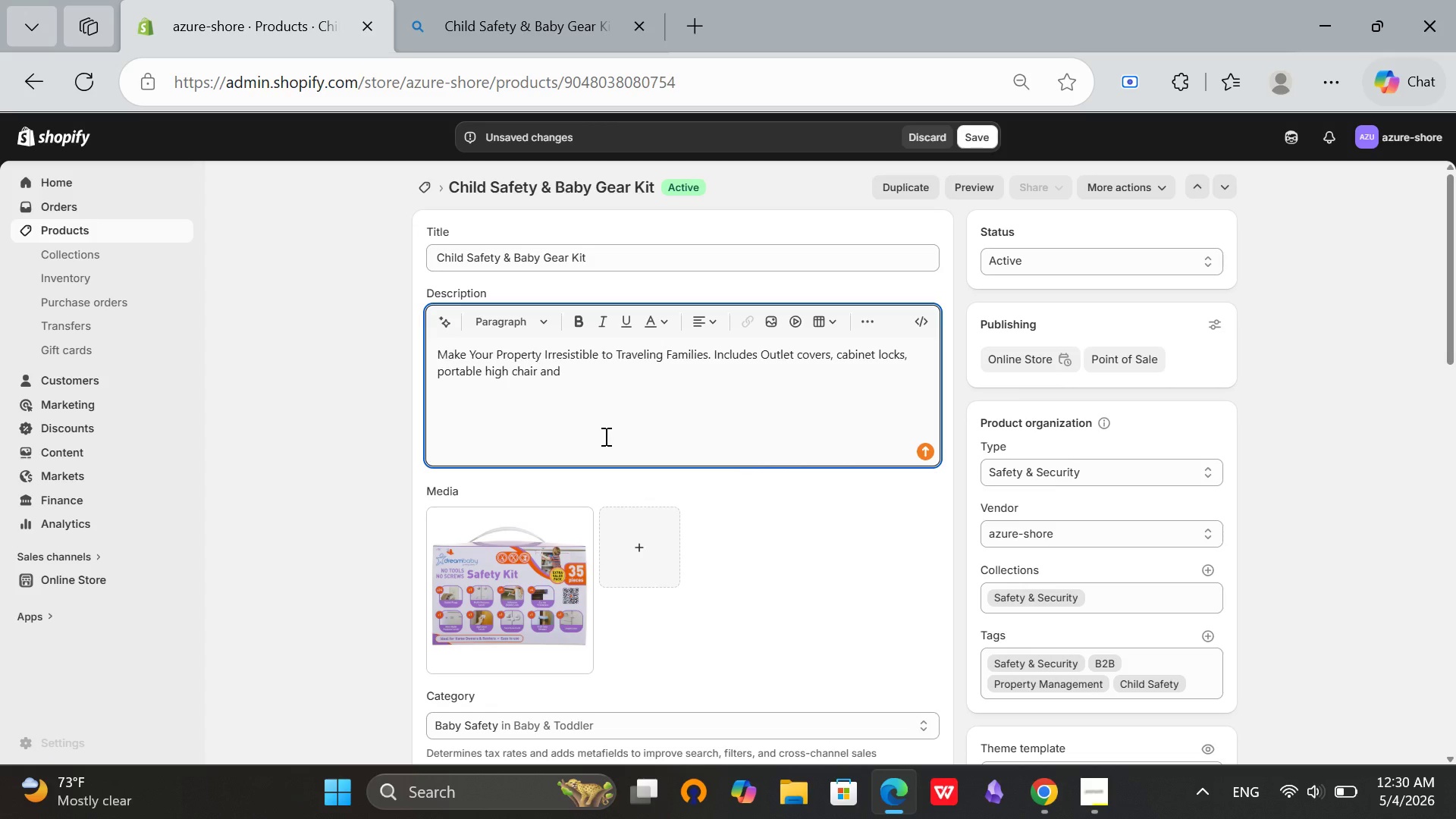 
hold_key(key=ArrowLeft, duration=0.67)
 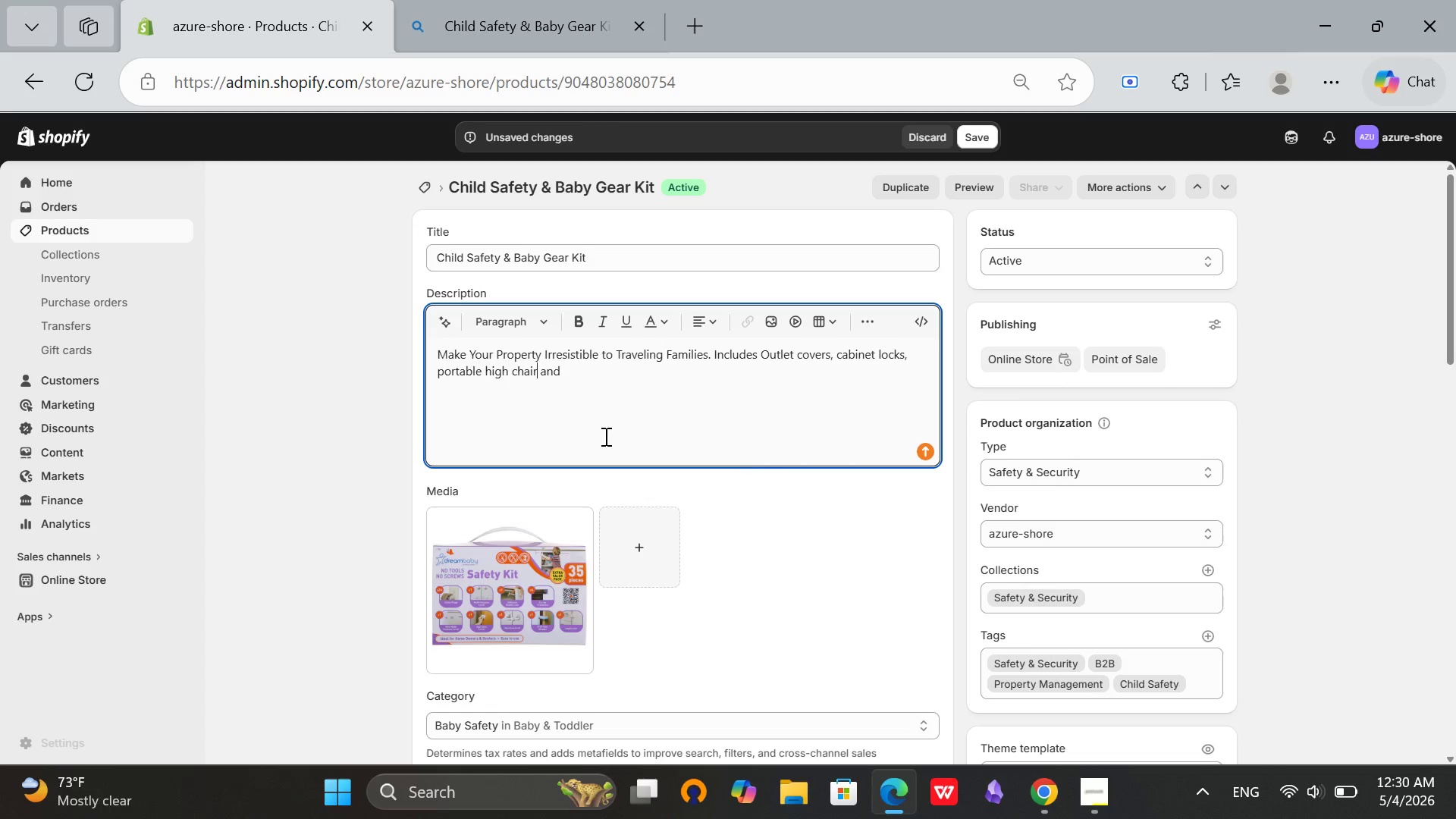 
key(ArrowRight)
 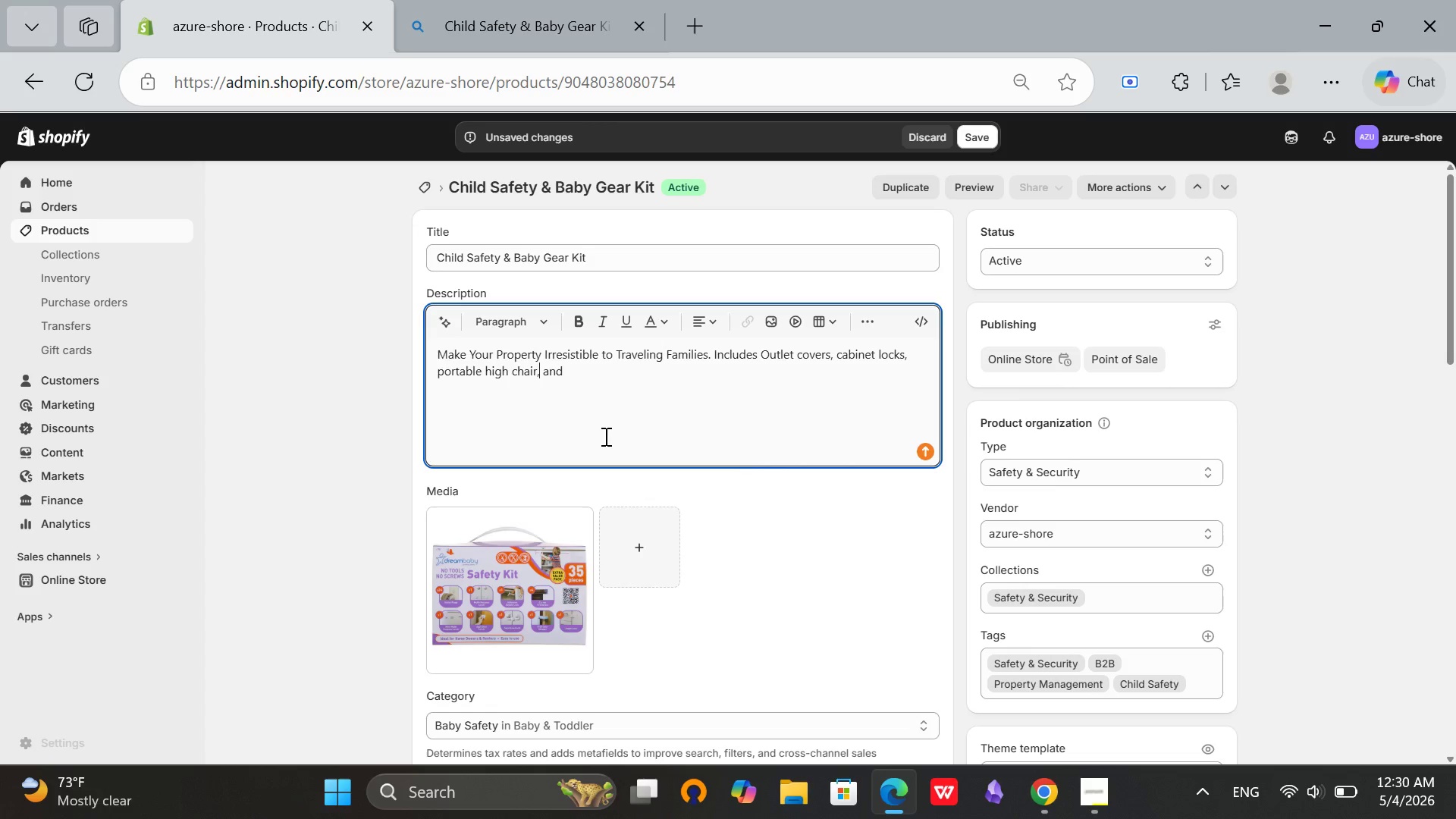 
key(Comma)
 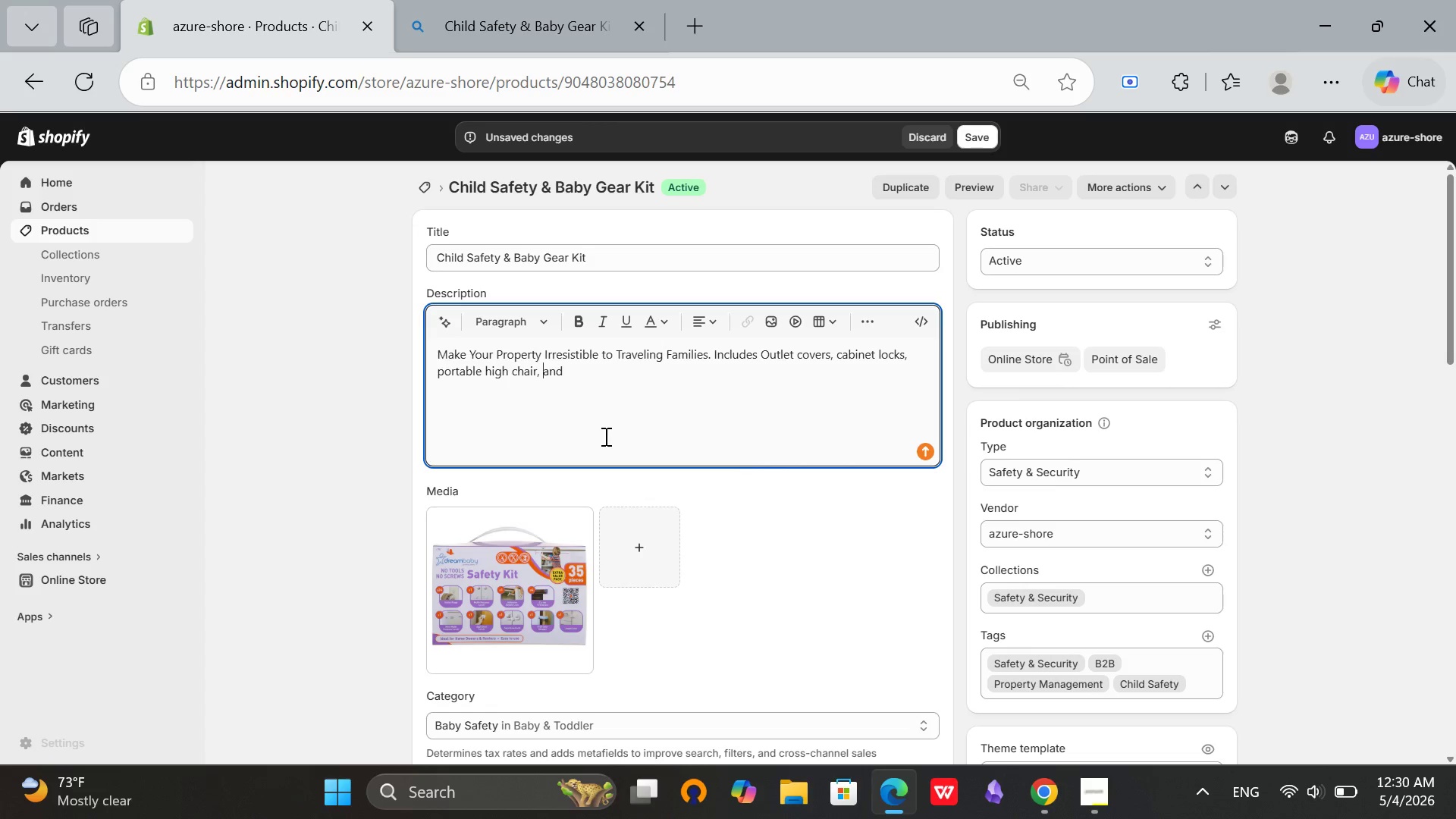 
key(ArrowRight)
 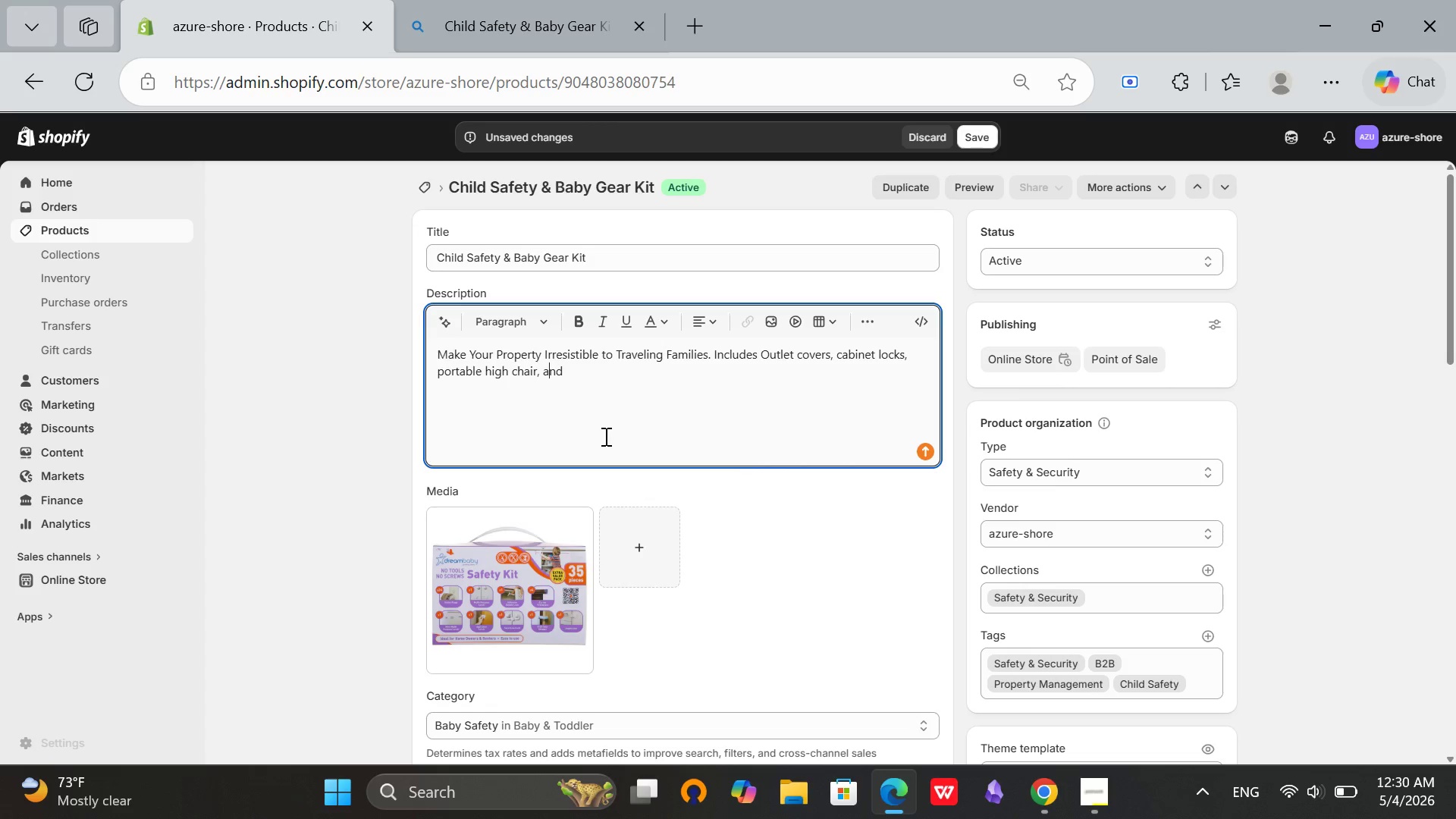 
key(ArrowRight)
 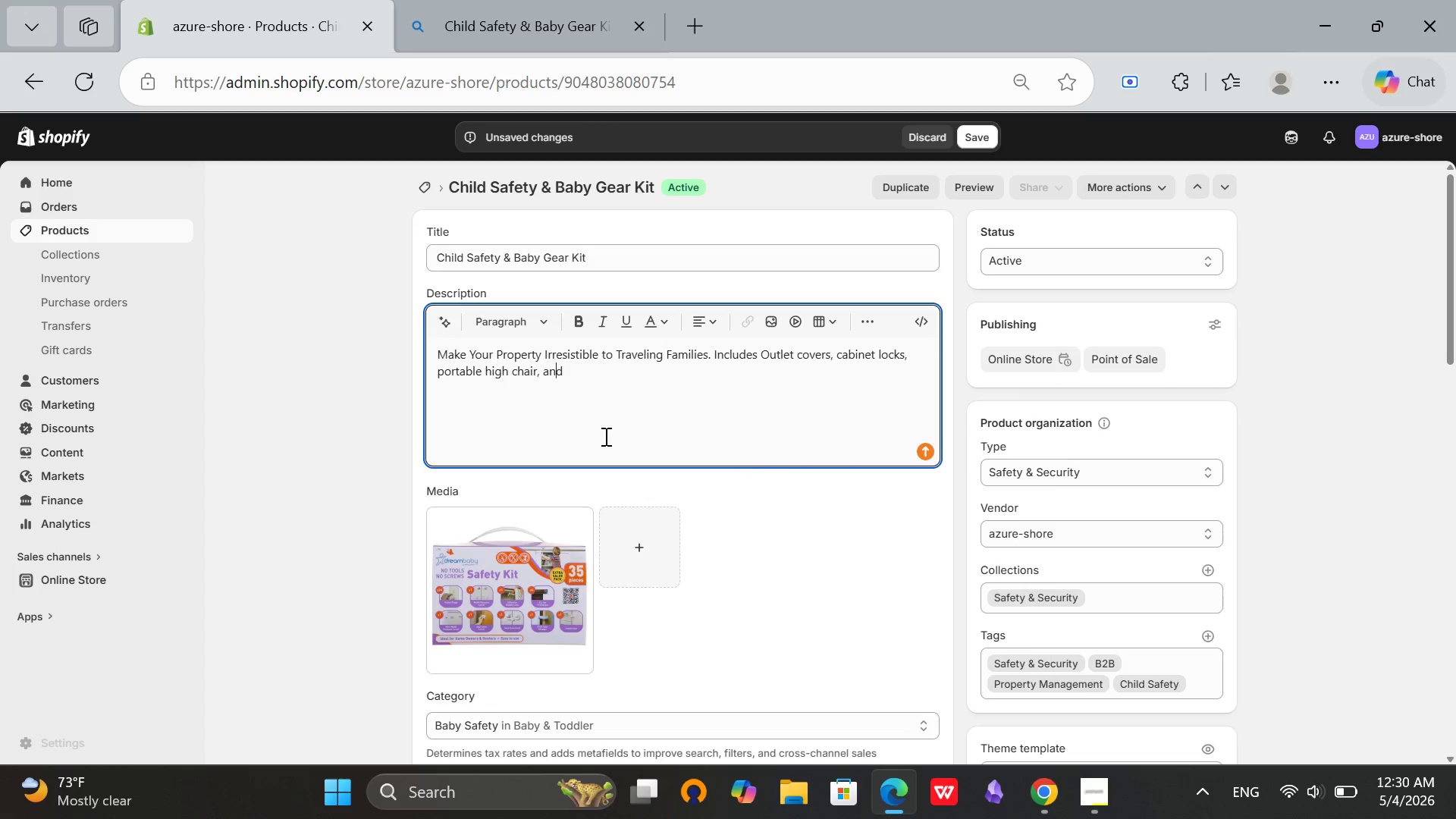 
key(ArrowRight)
 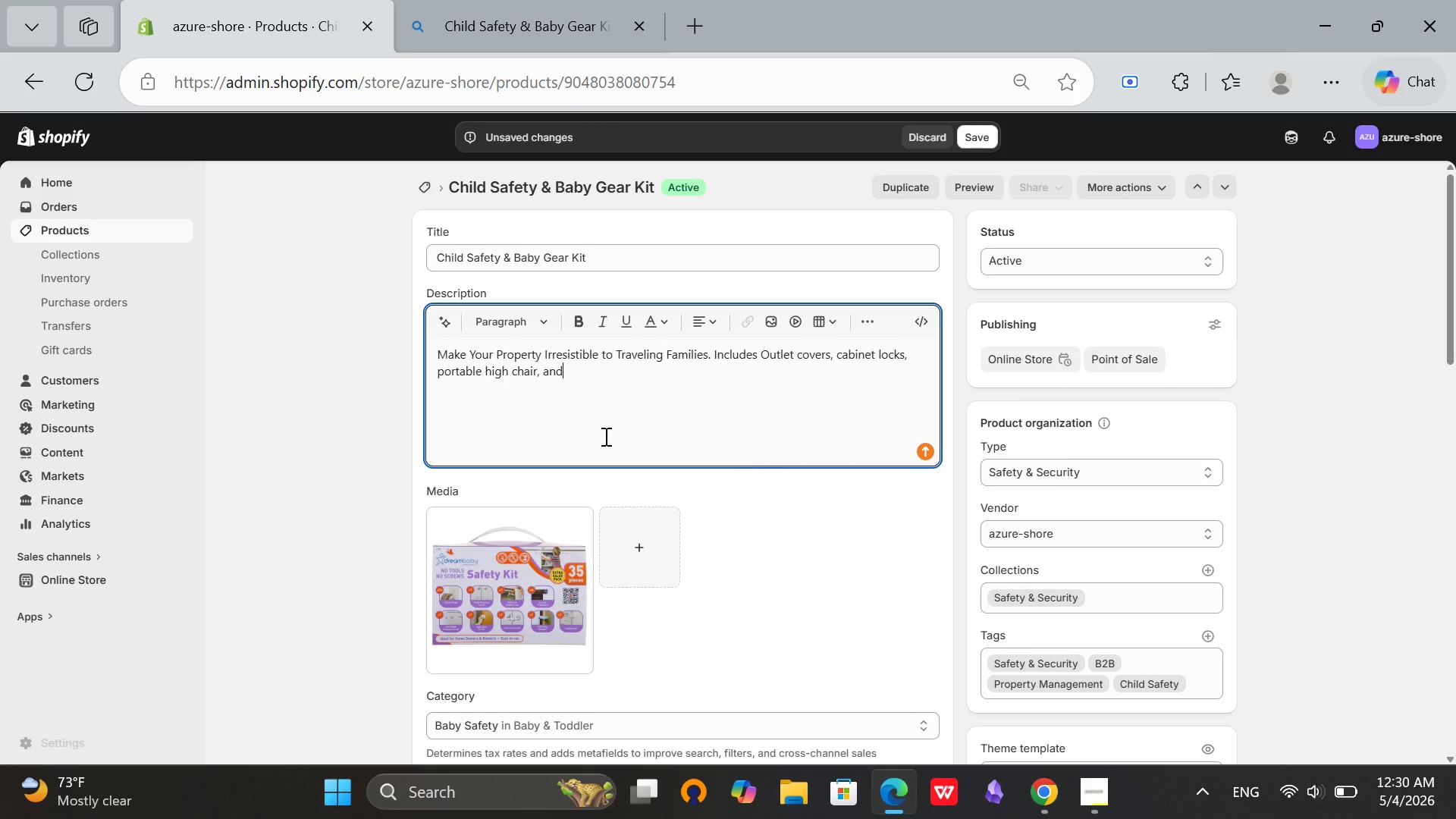 
key(ArrowRight)
 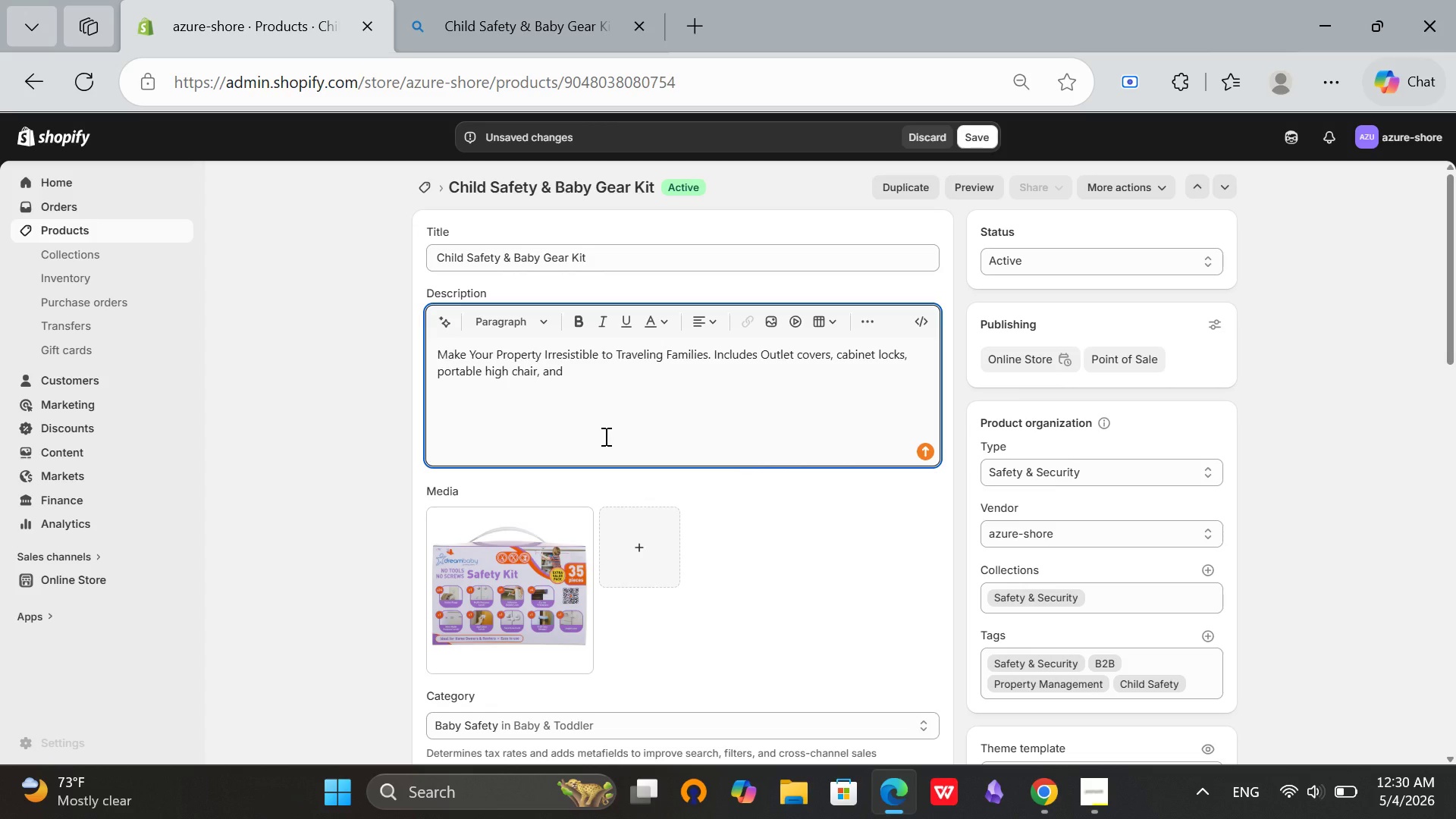 
type( pack-and-play. Increases your property's appeal to parents with young)
 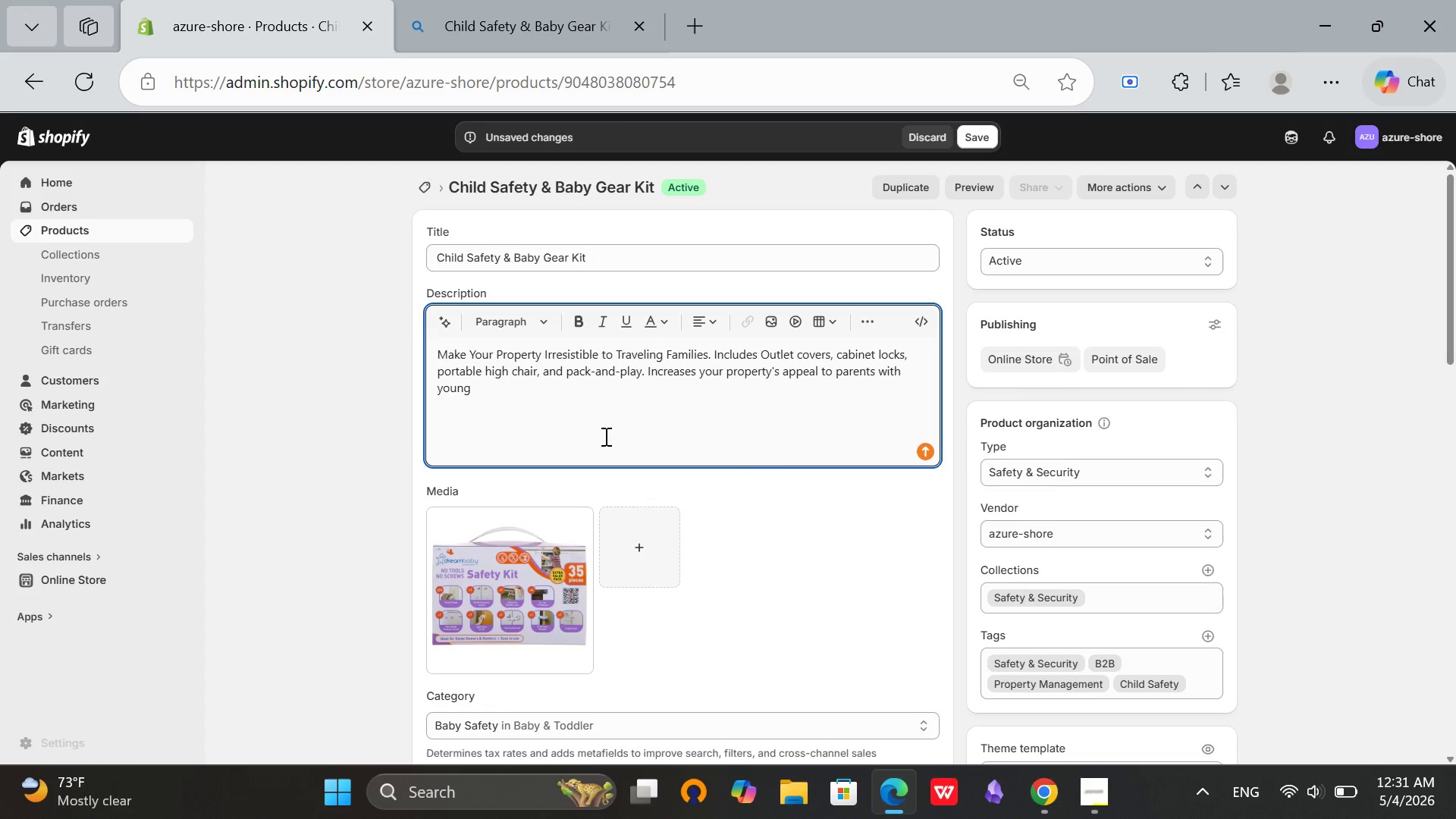 
type( children.)
 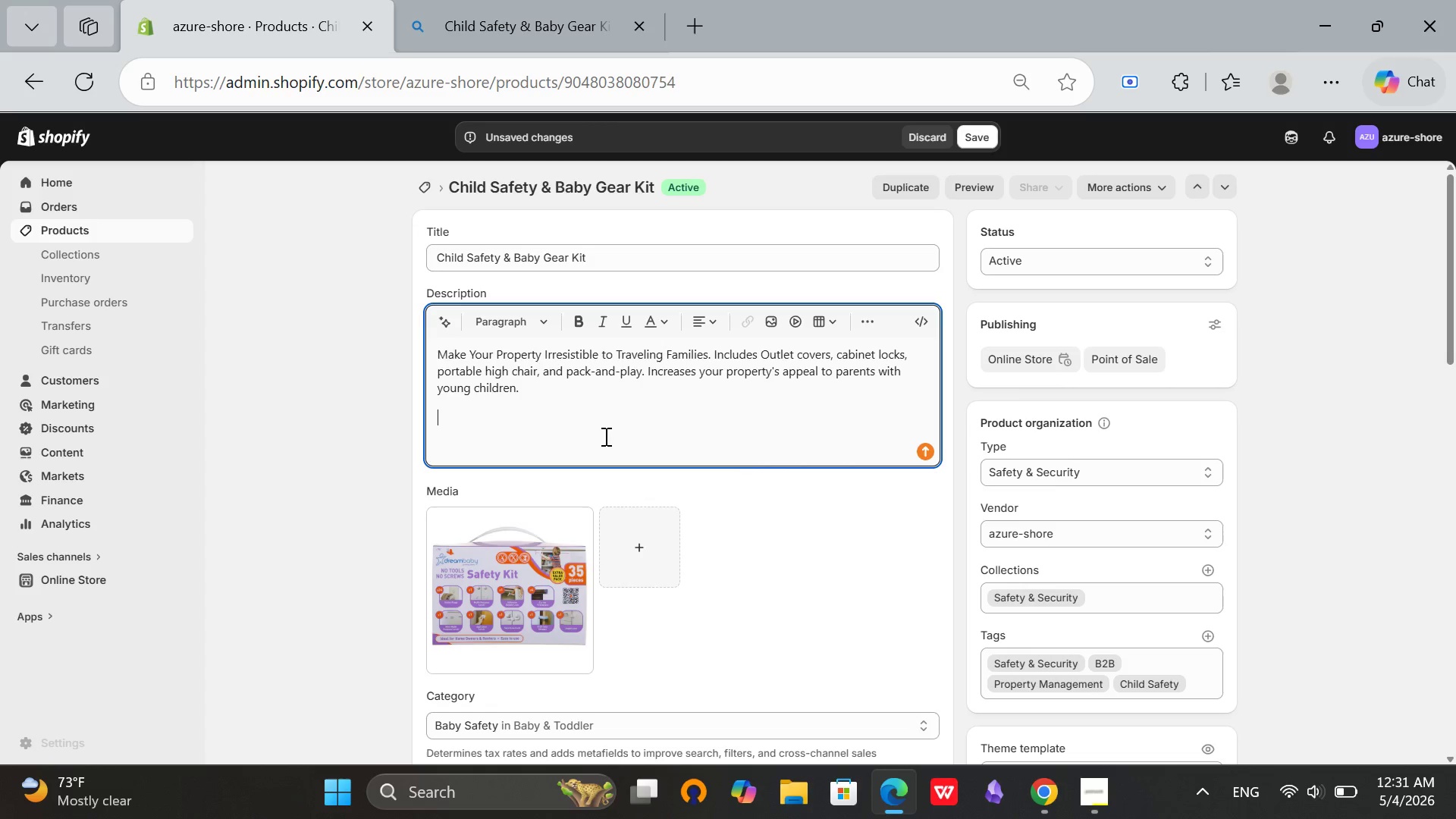 
key(Enter)
 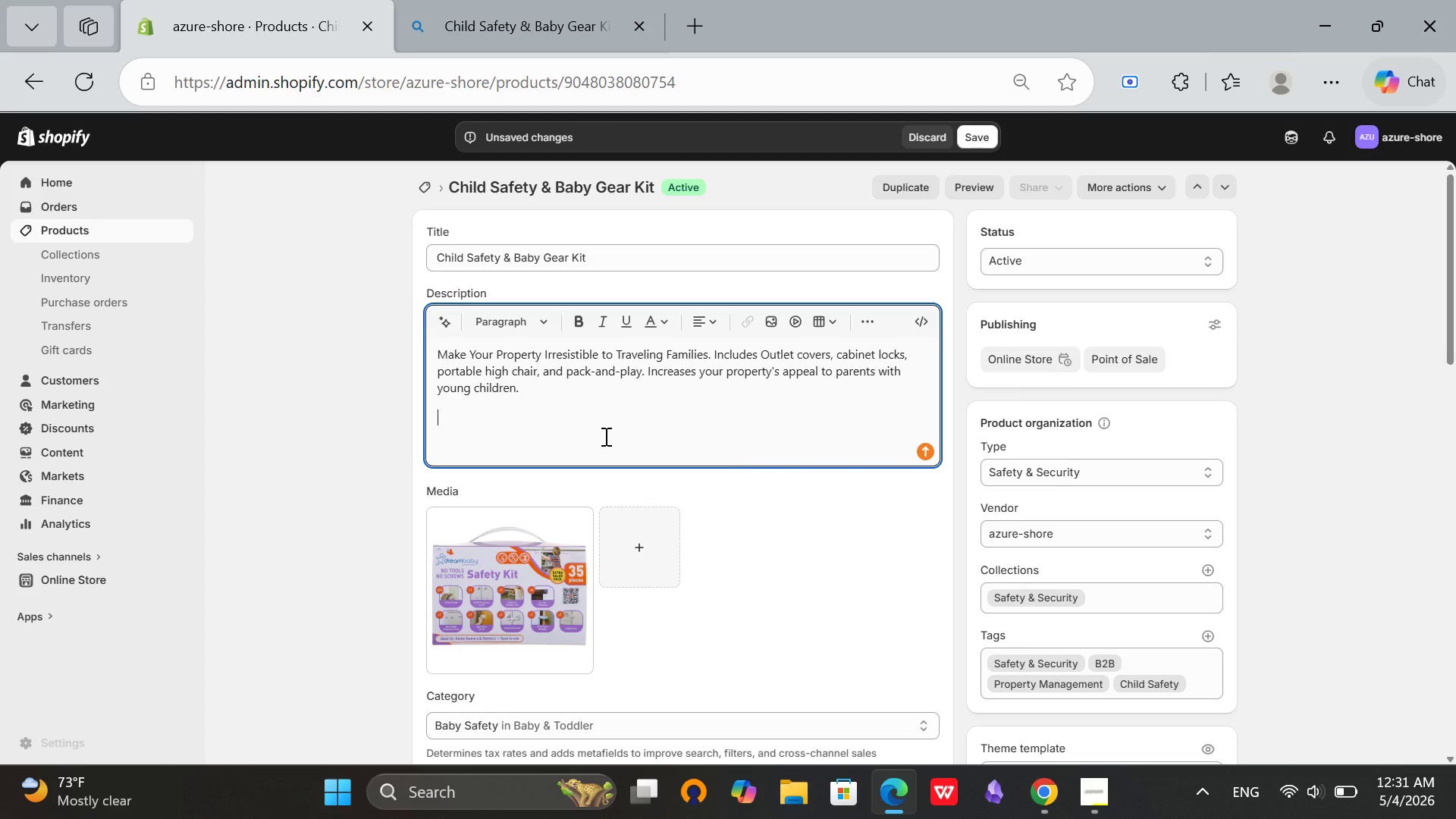 
type(What's Included)
 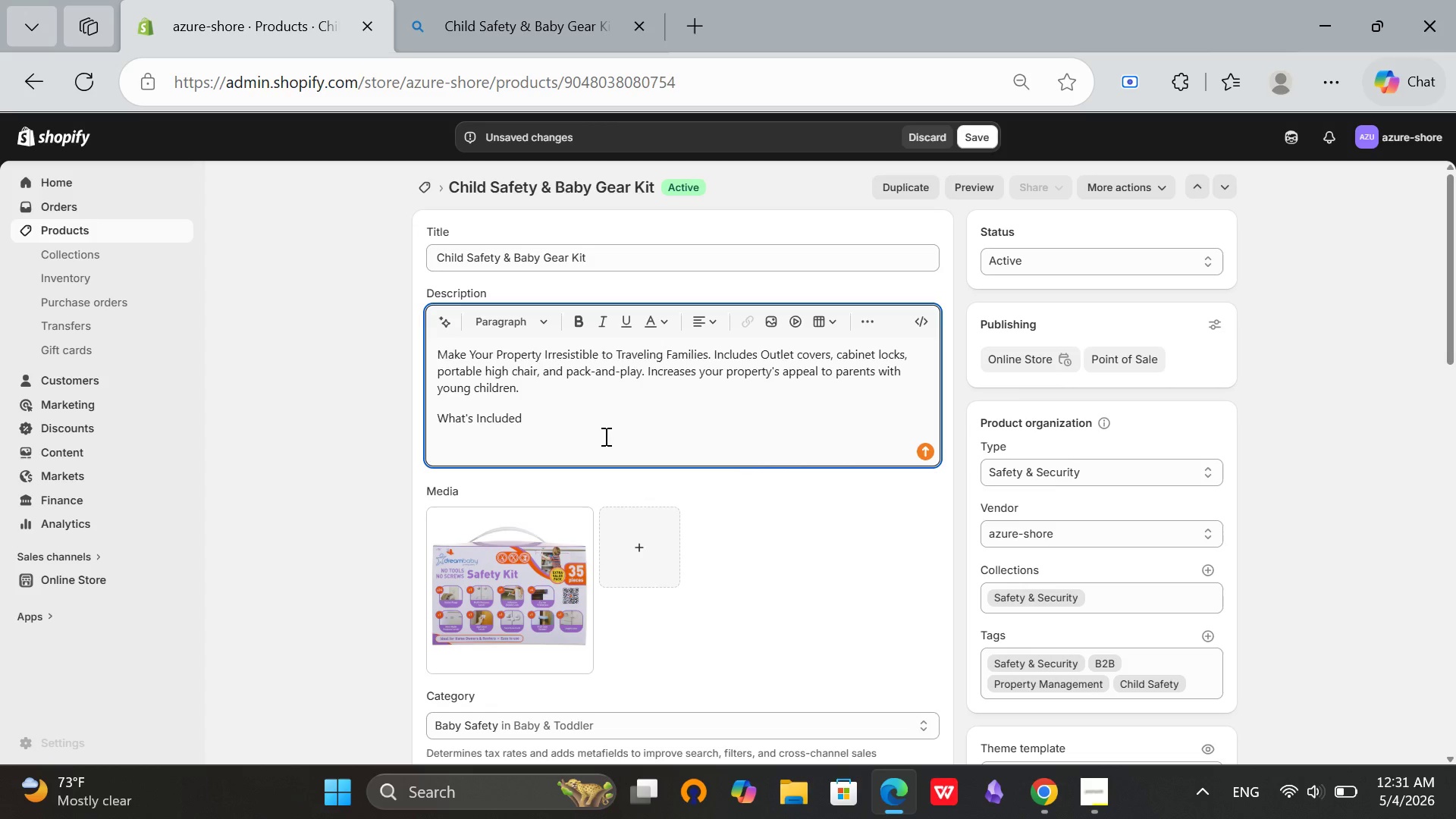 
key(Enter)
 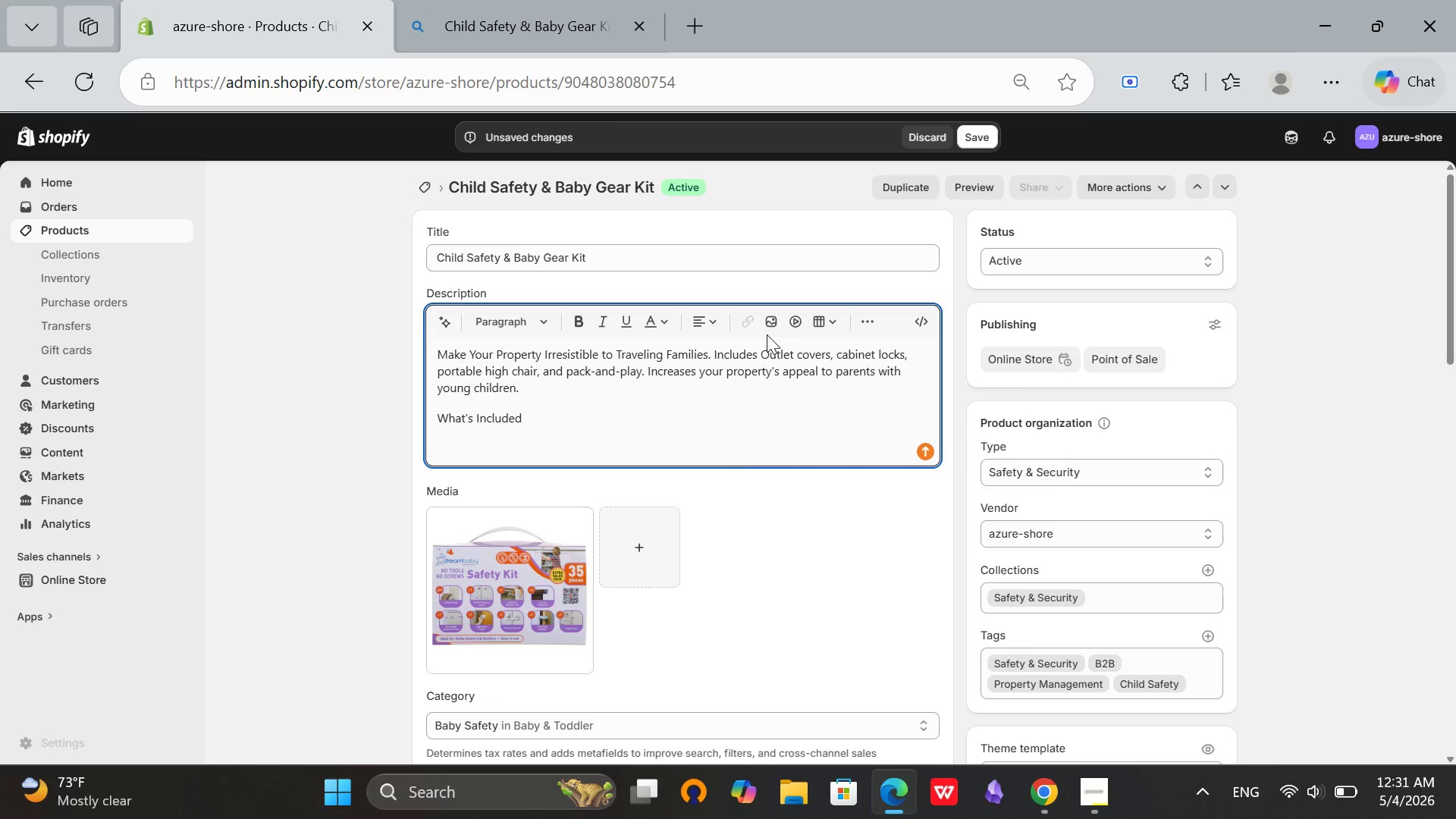 
left_click([869, 315])
 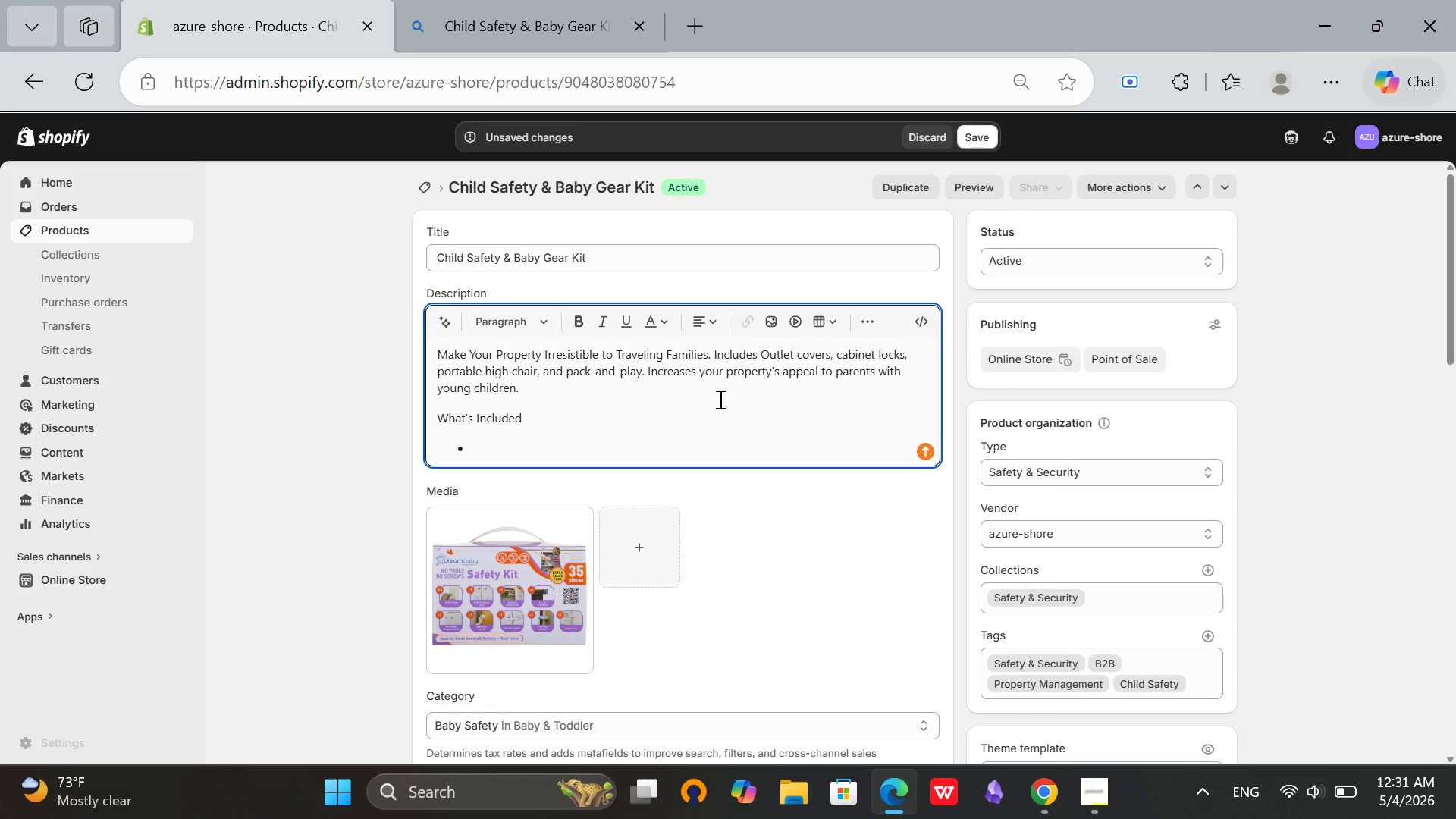 
type(Outlet covers(20 pack0)
key(Backspace)
type())
 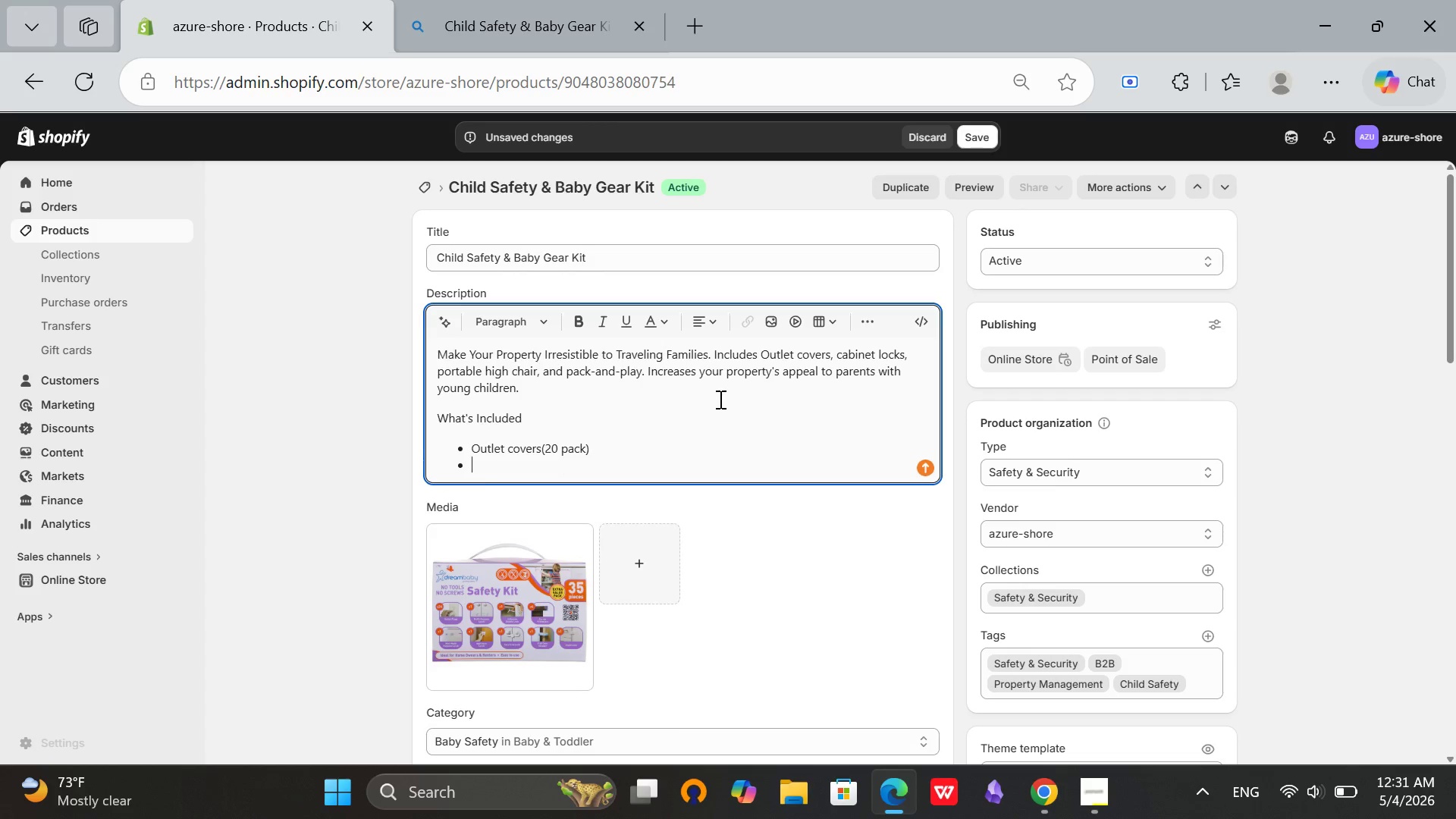 
key(Enter)
 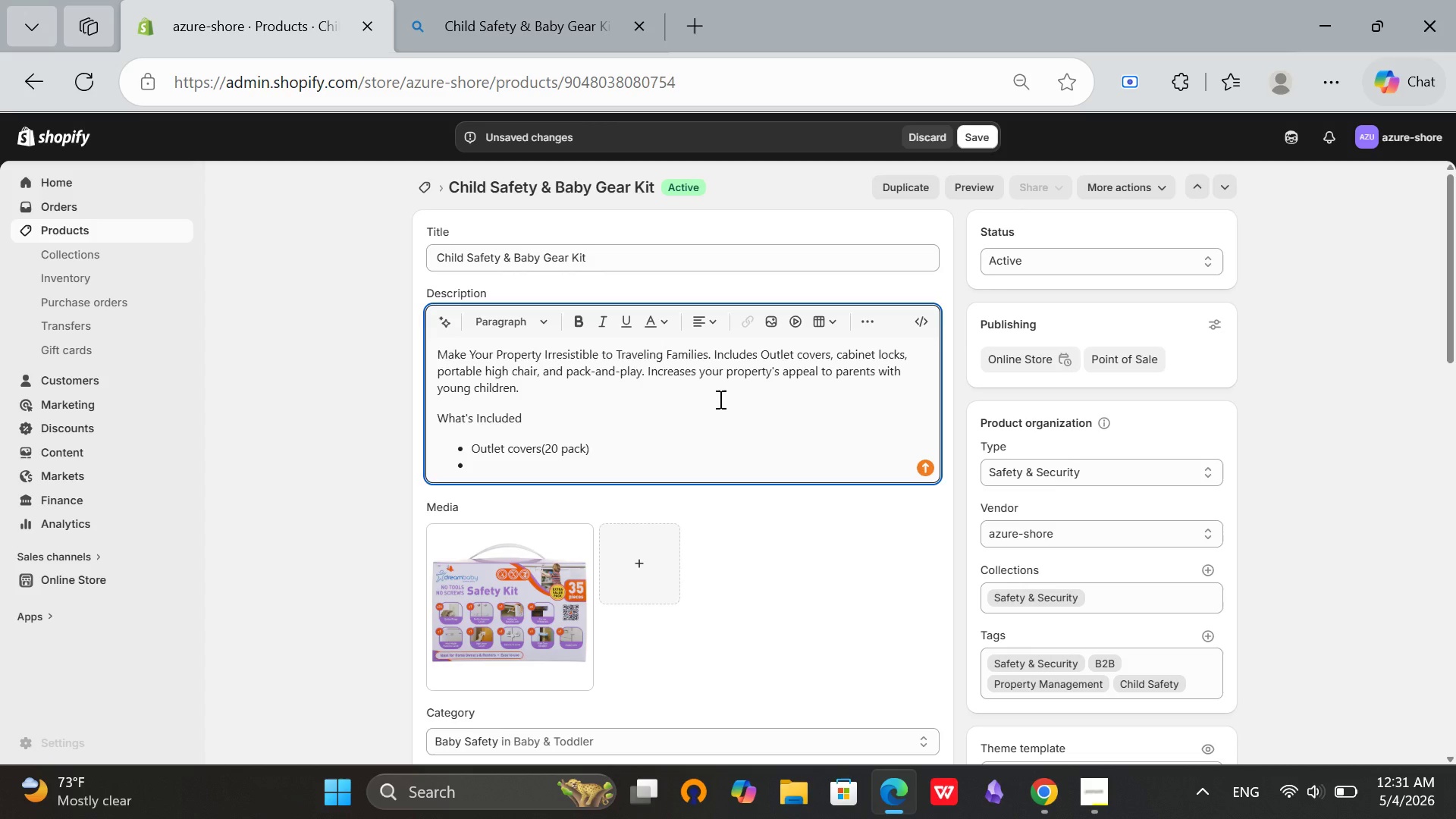 
type(Cabinet locks(10 pack))
 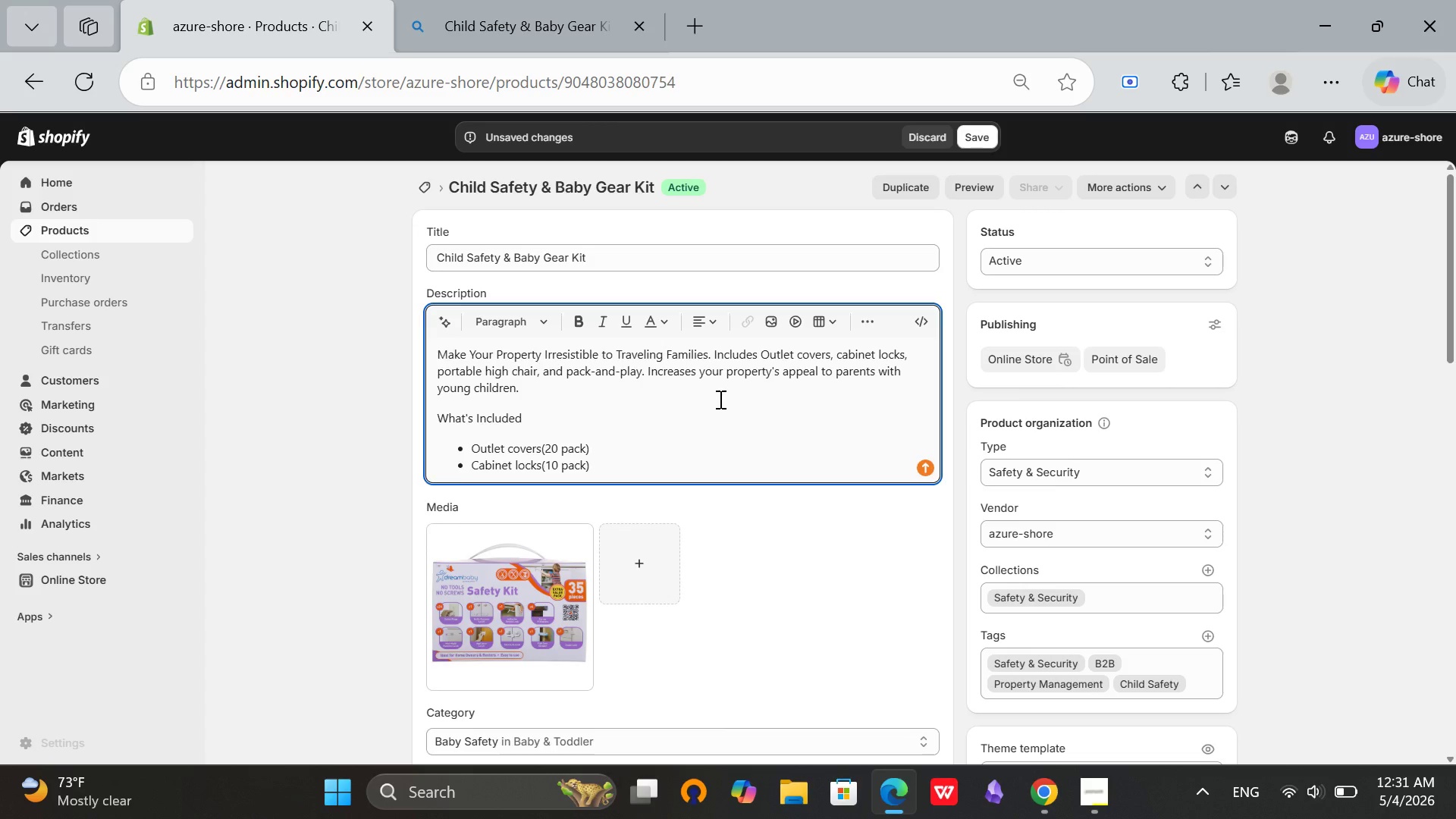 
key(Enter)
 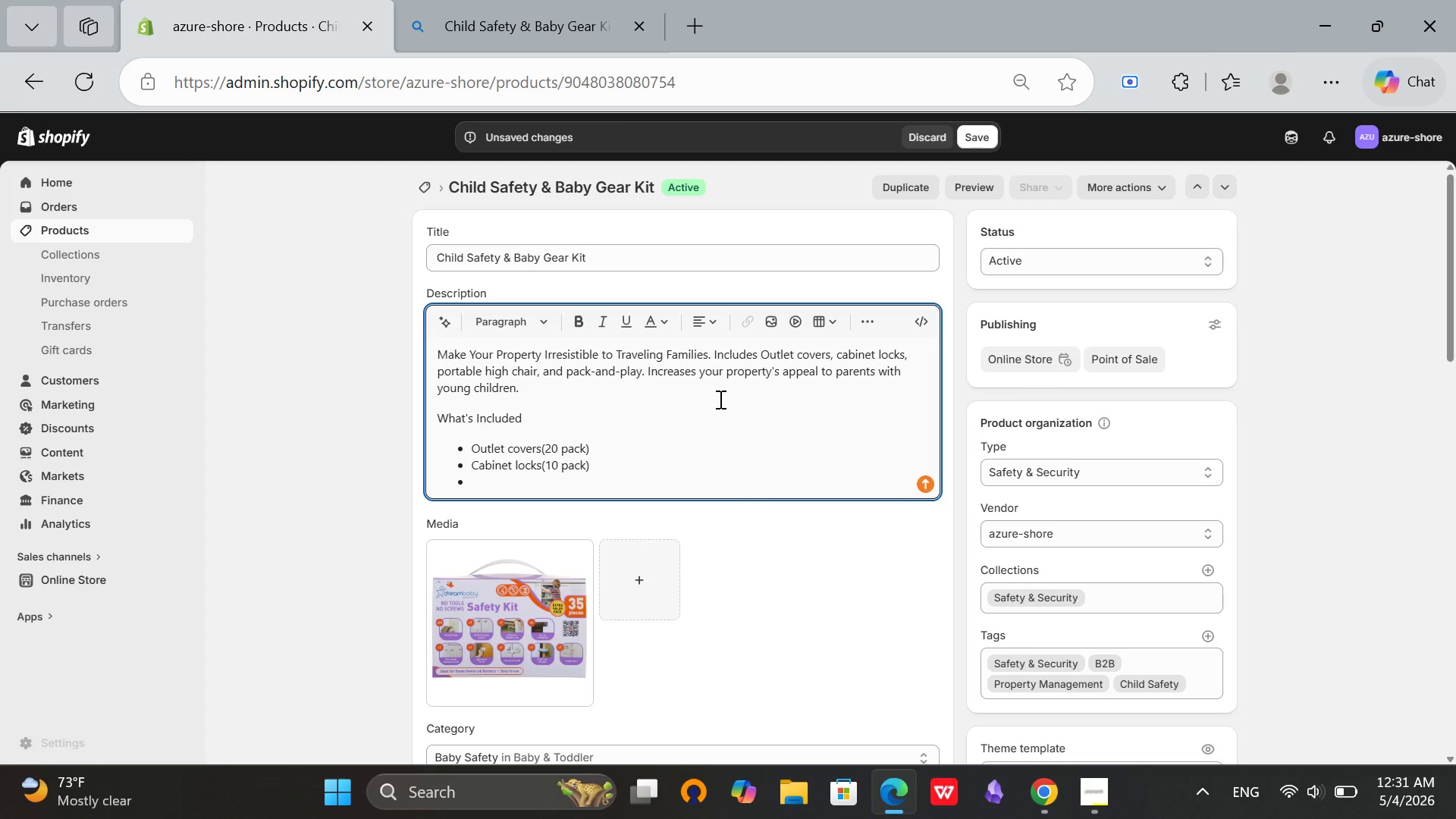 
type(Portable high chair)
 